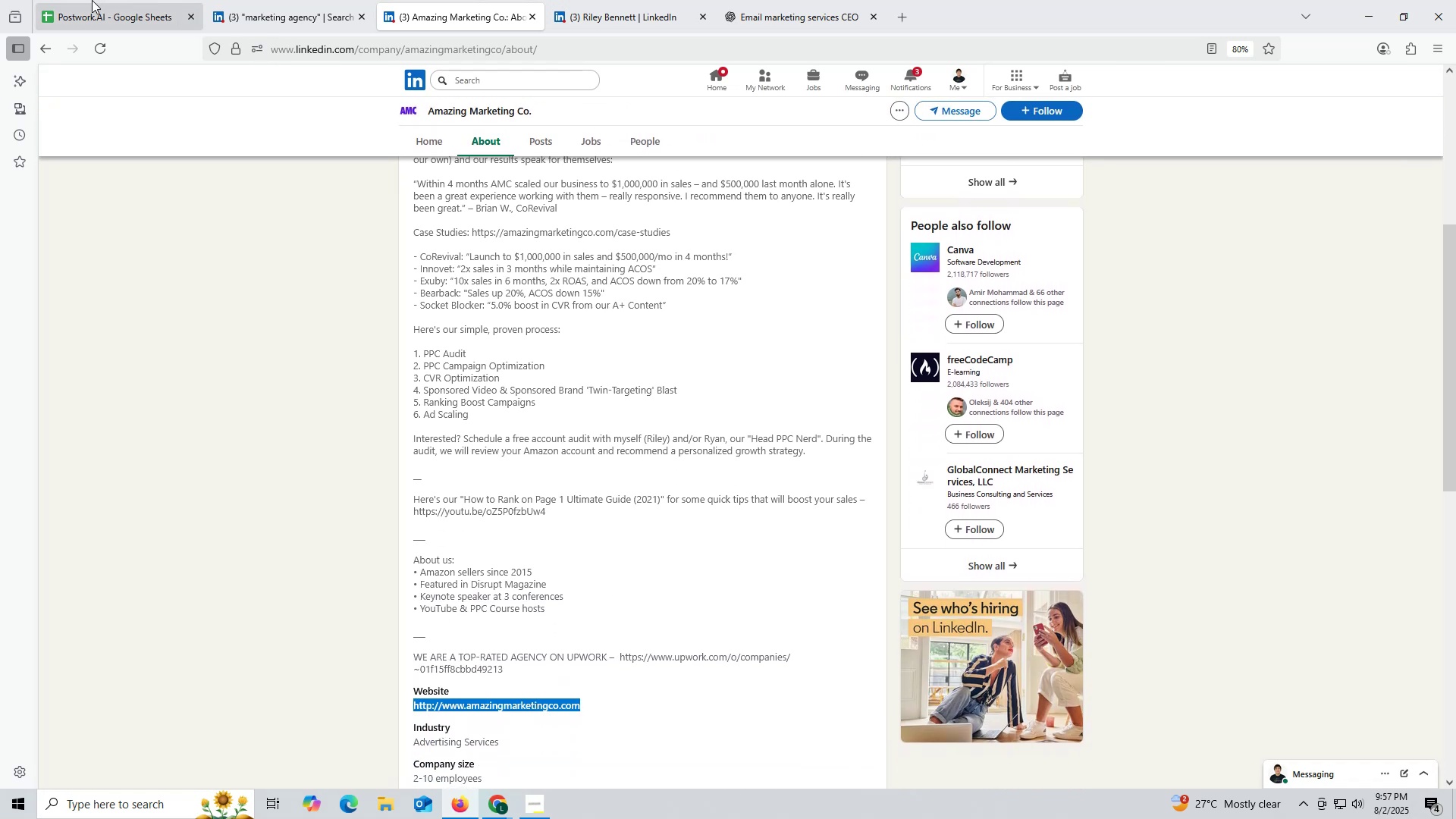 
left_click([89, 14])
 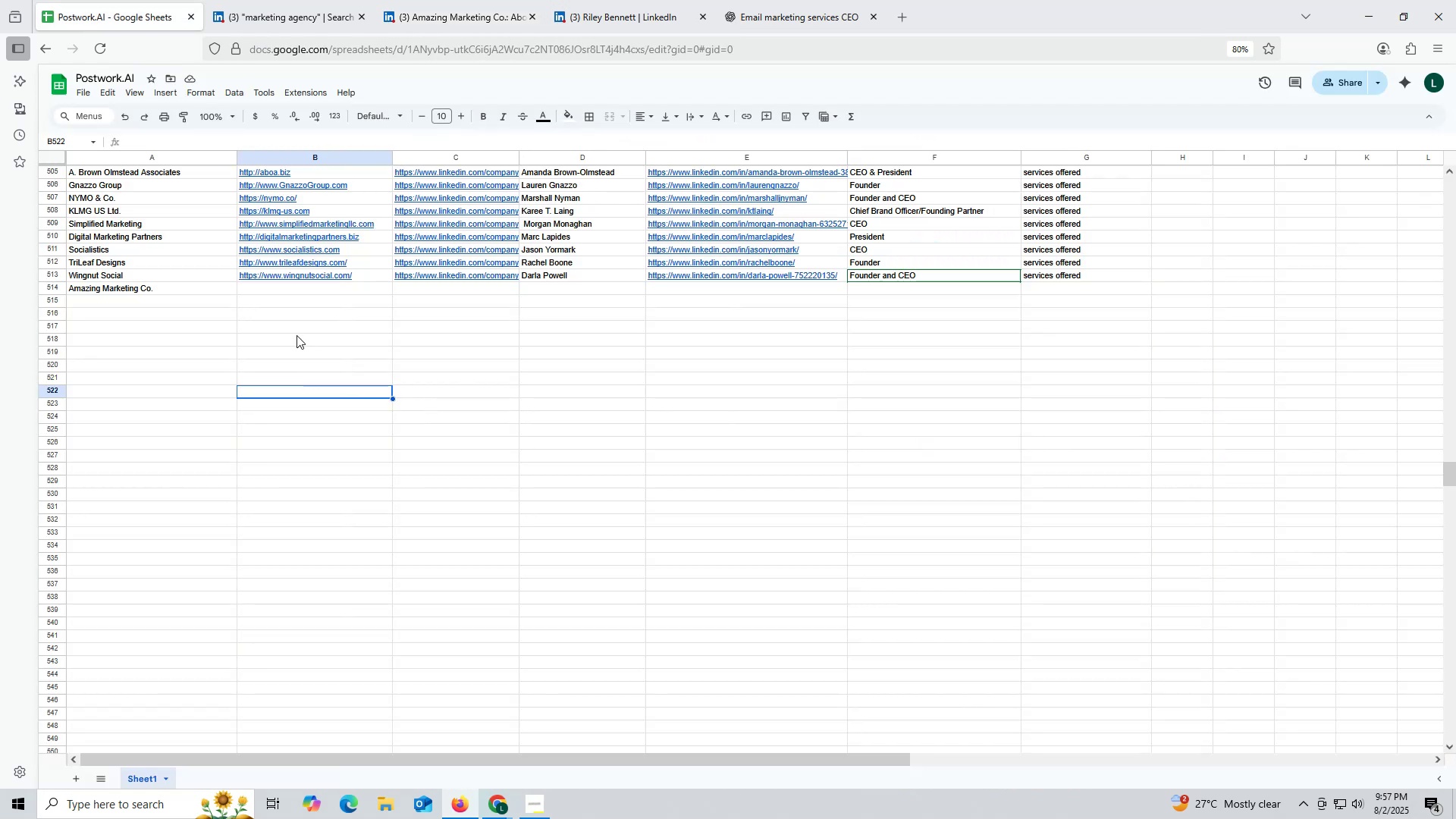 
double_click([300, 287])
 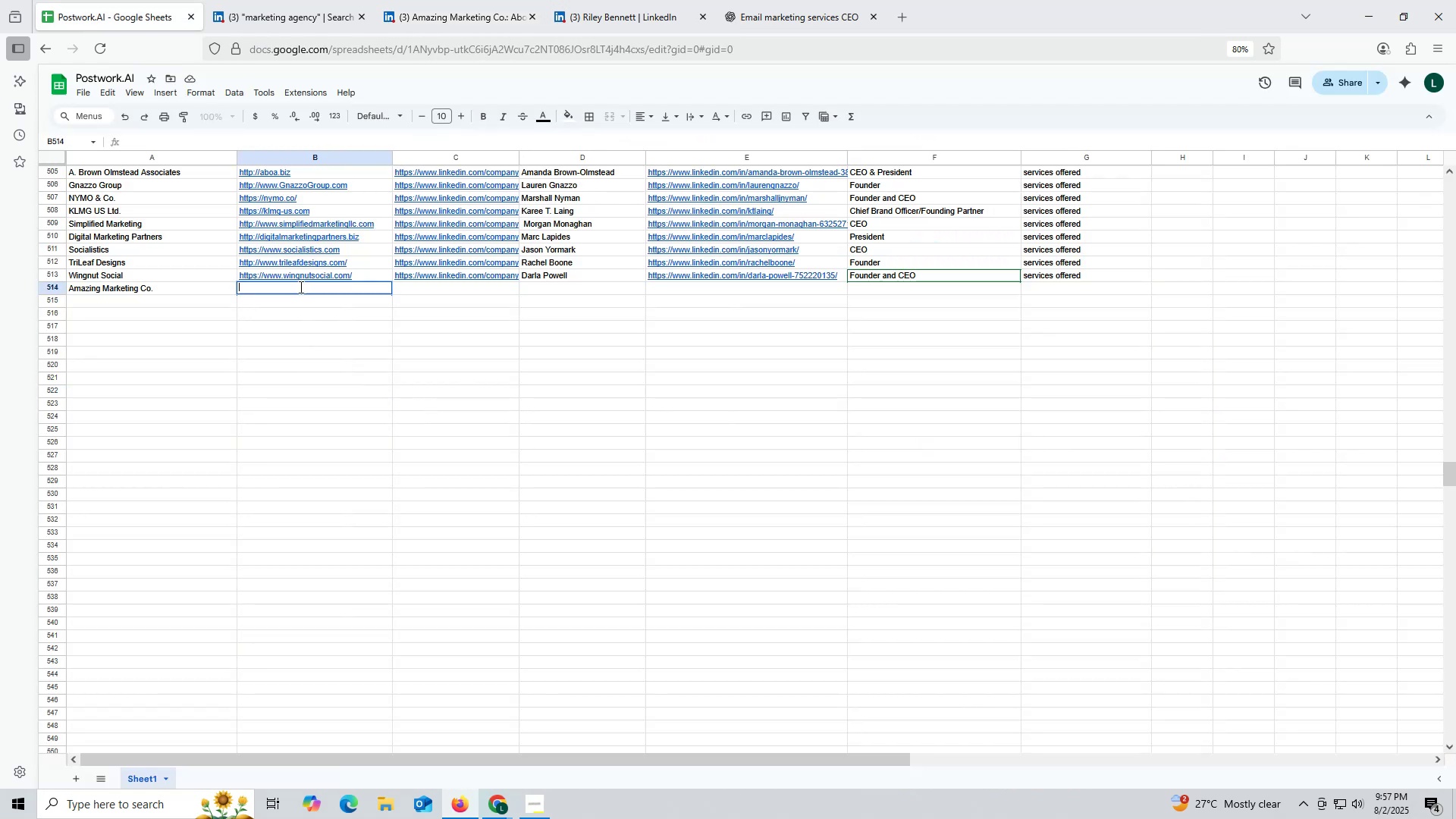 
key(Control+ControlLeft)
 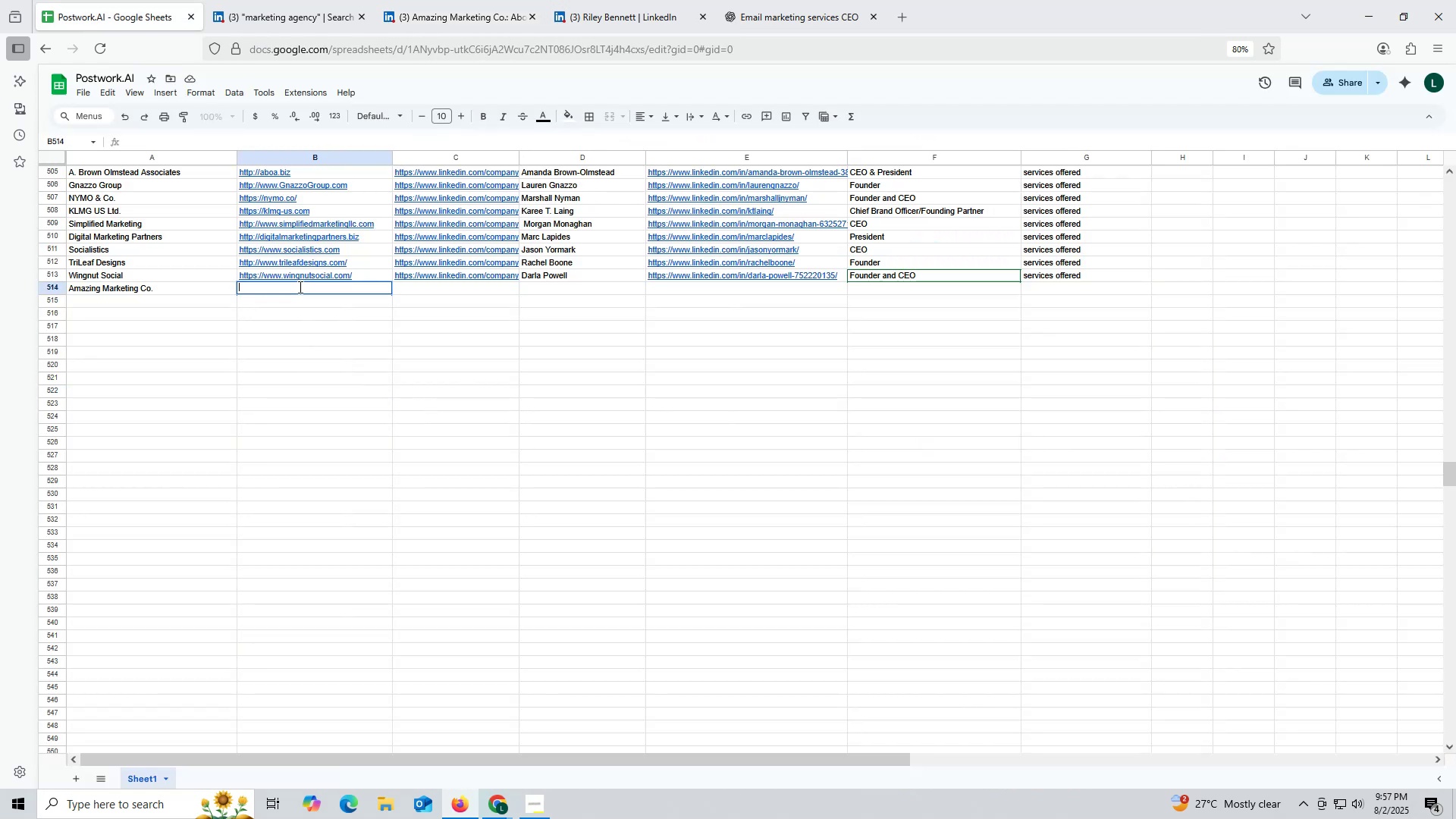 
key(Control+V)
 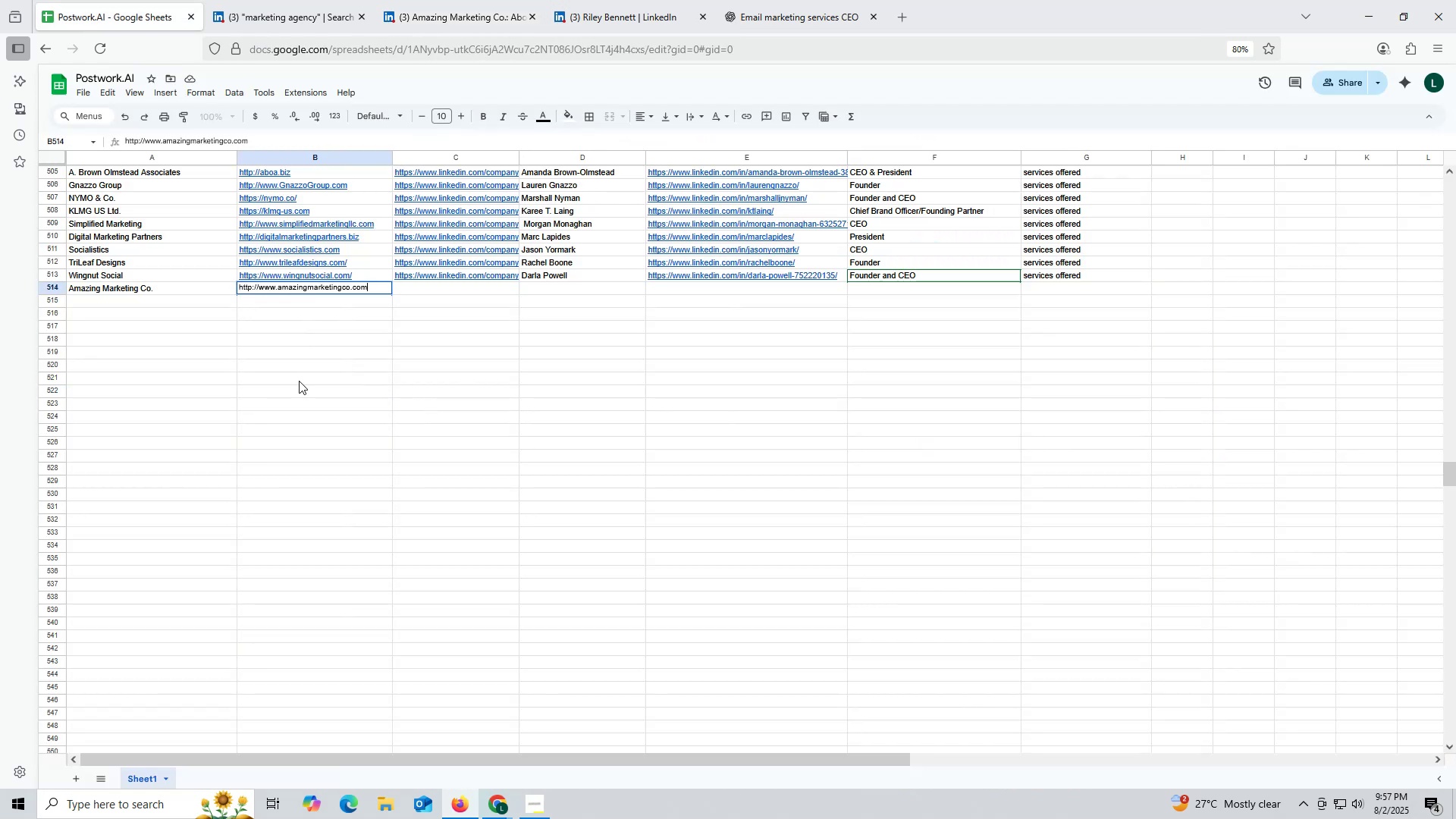 
triple_click([299, 381])
 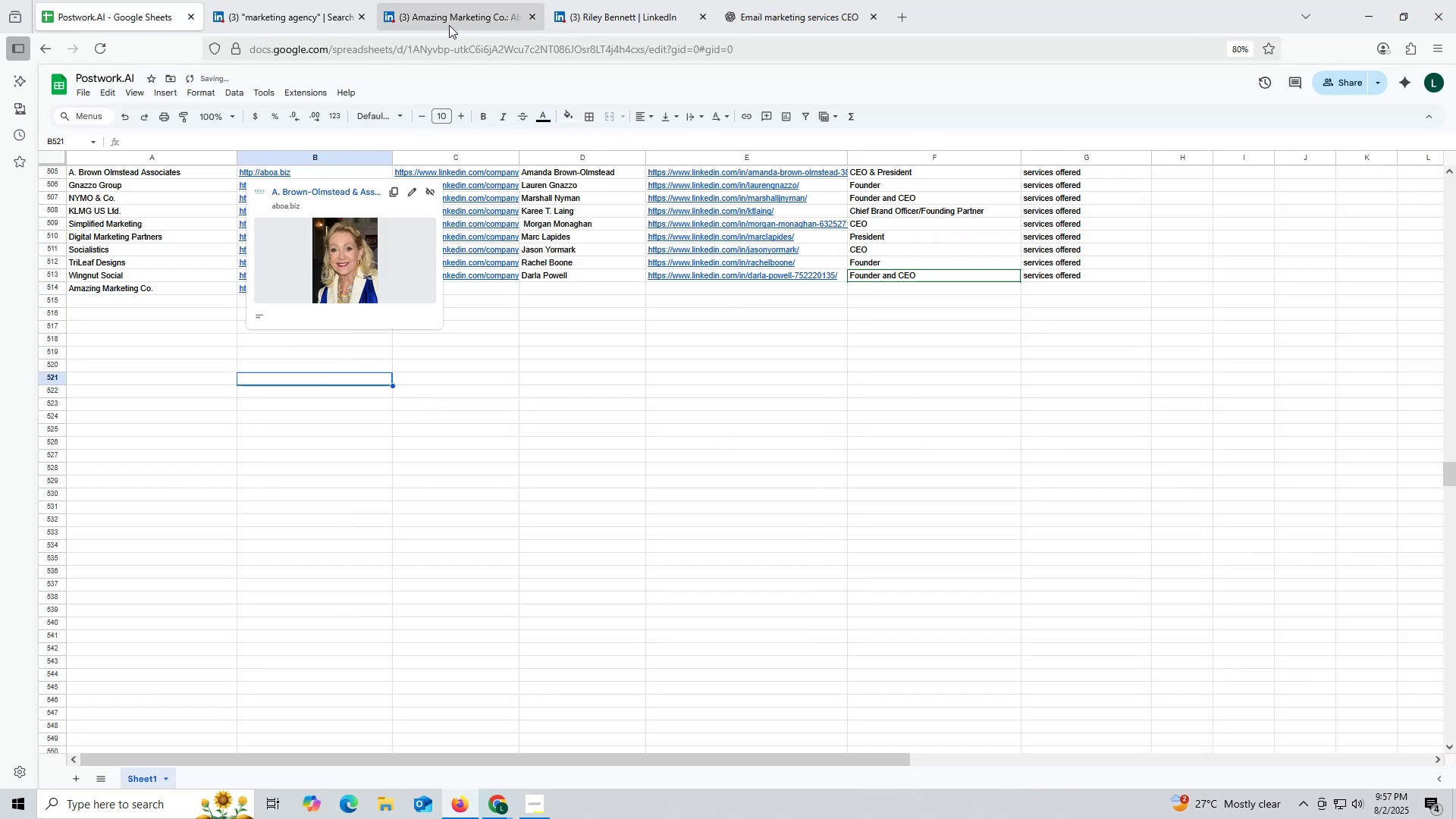 
left_click([449, 16])
 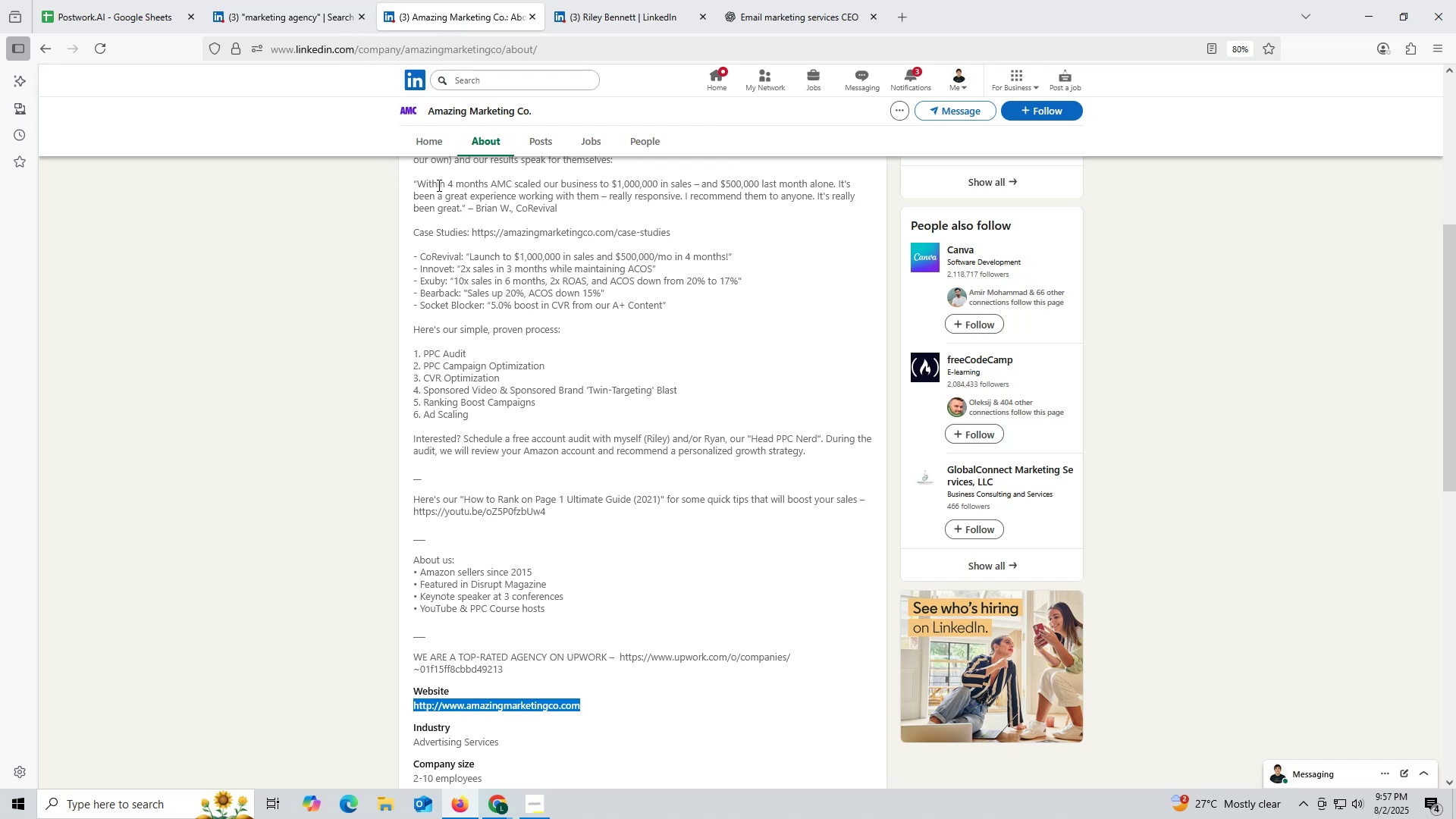 
left_click([423, 142])
 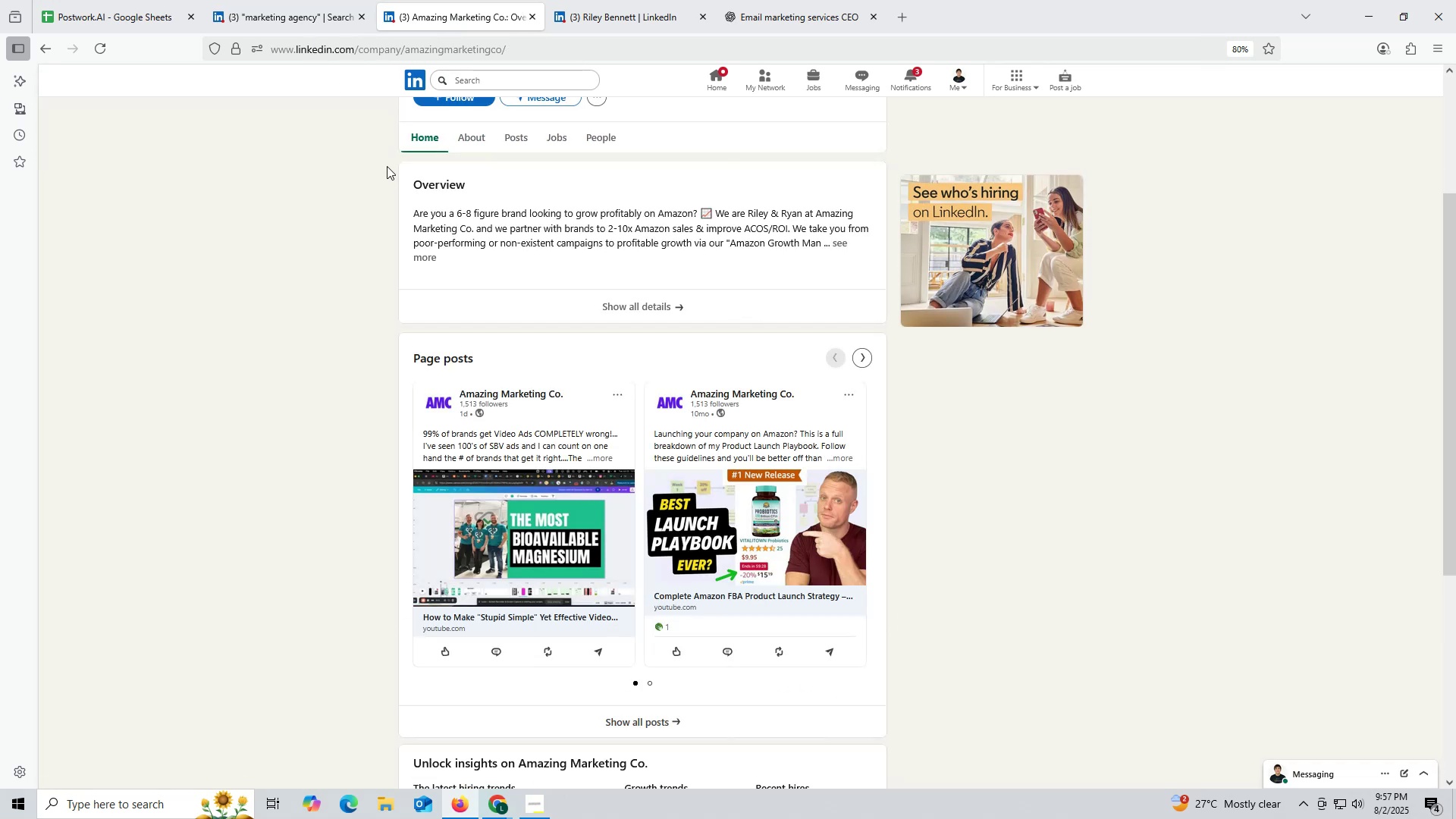 
scroll: coordinate [457, 249], scroll_direction: up, amount: 6.0
 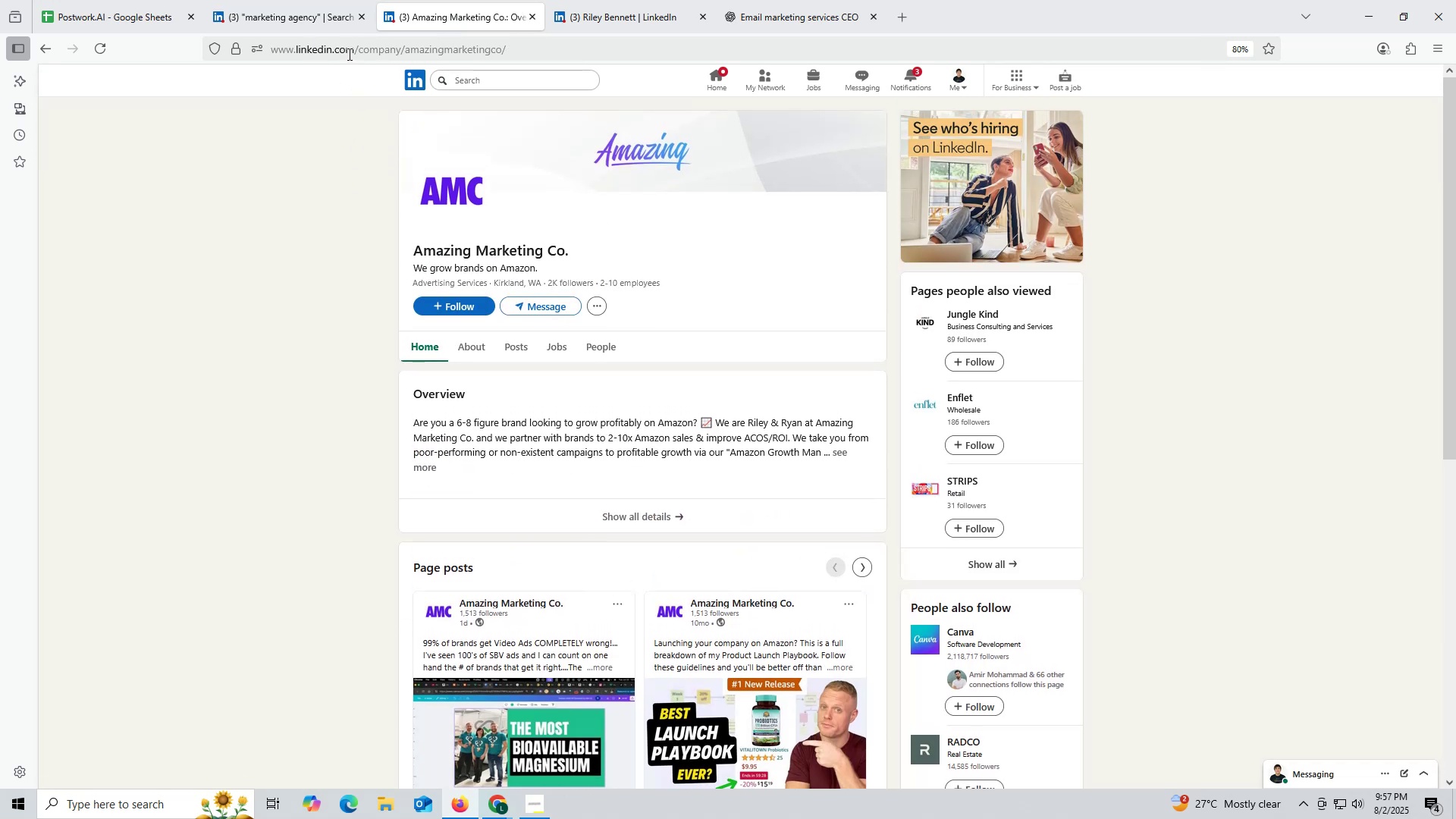 
double_click([348, 54])
 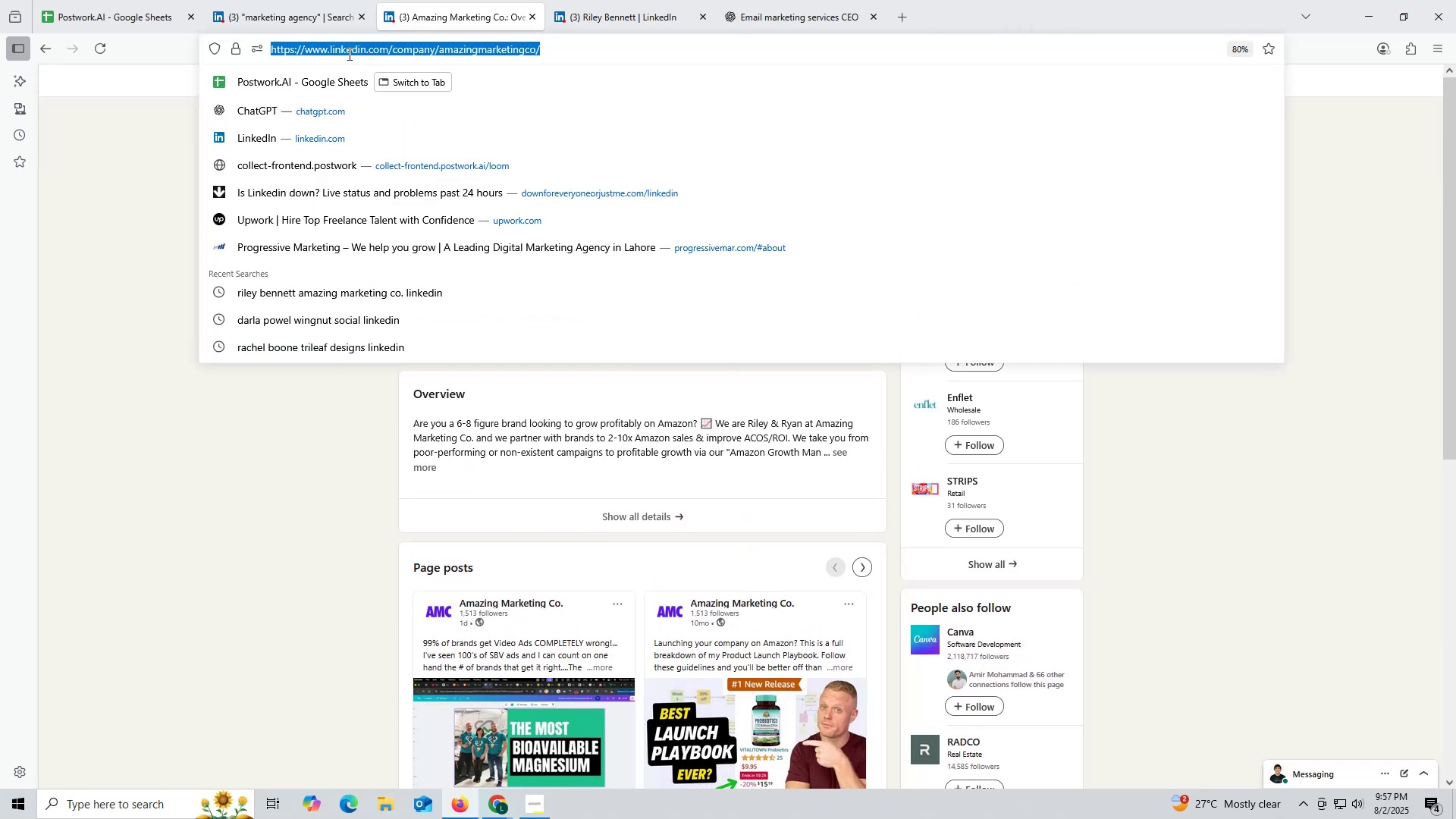 
triple_click([348, 54])
 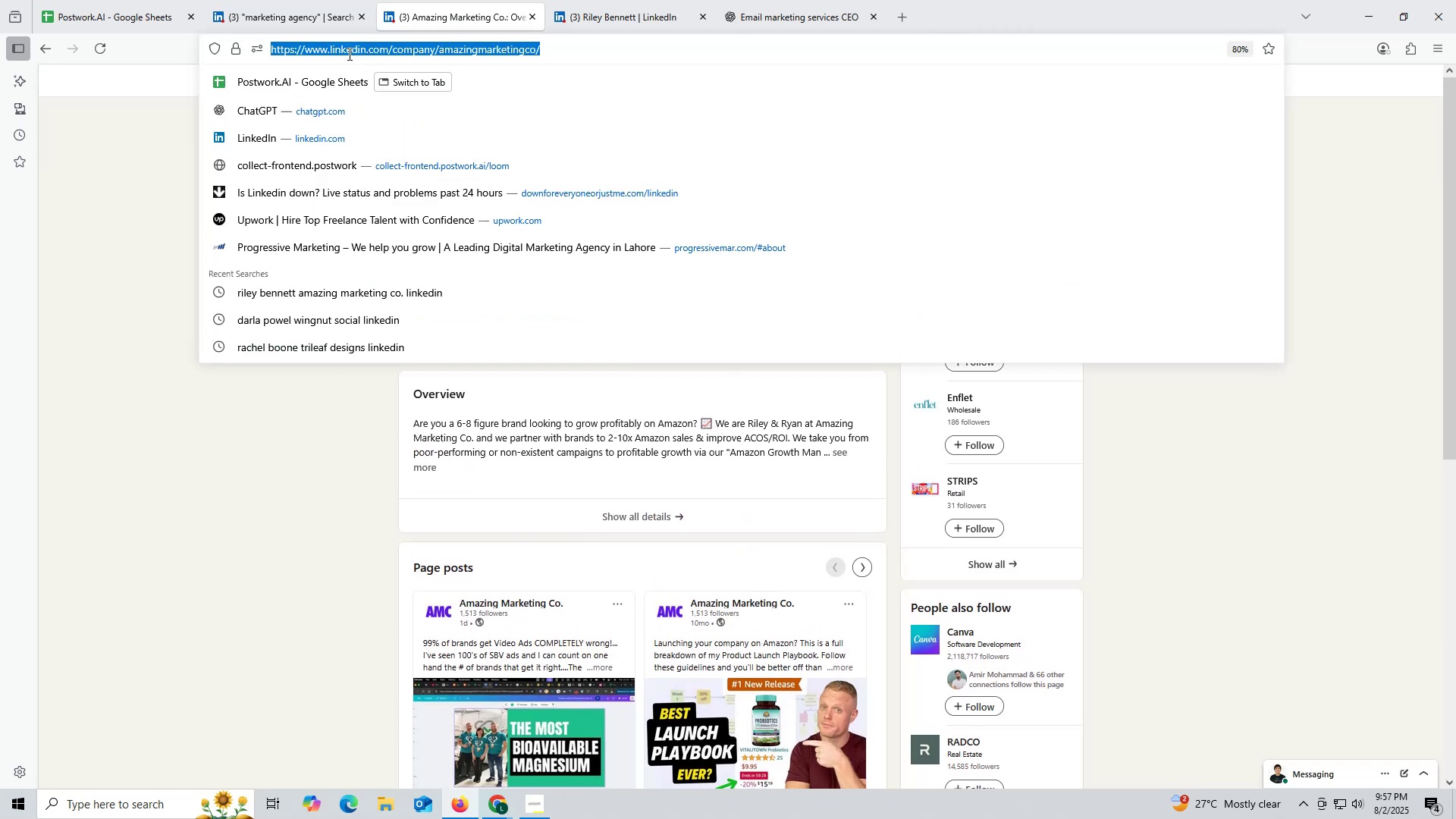 
key(Control+ControlLeft)
 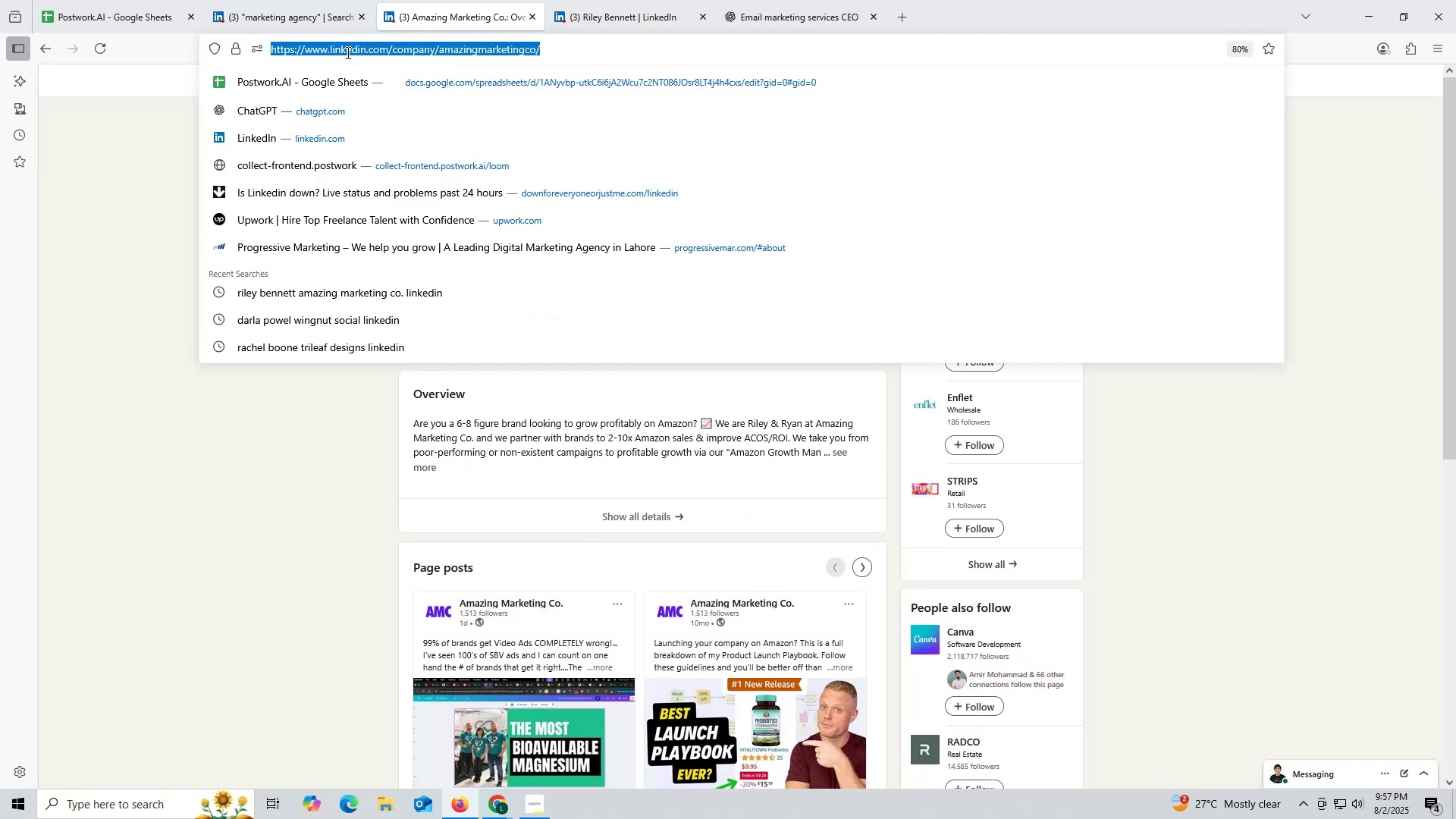 
key(Control+C)
 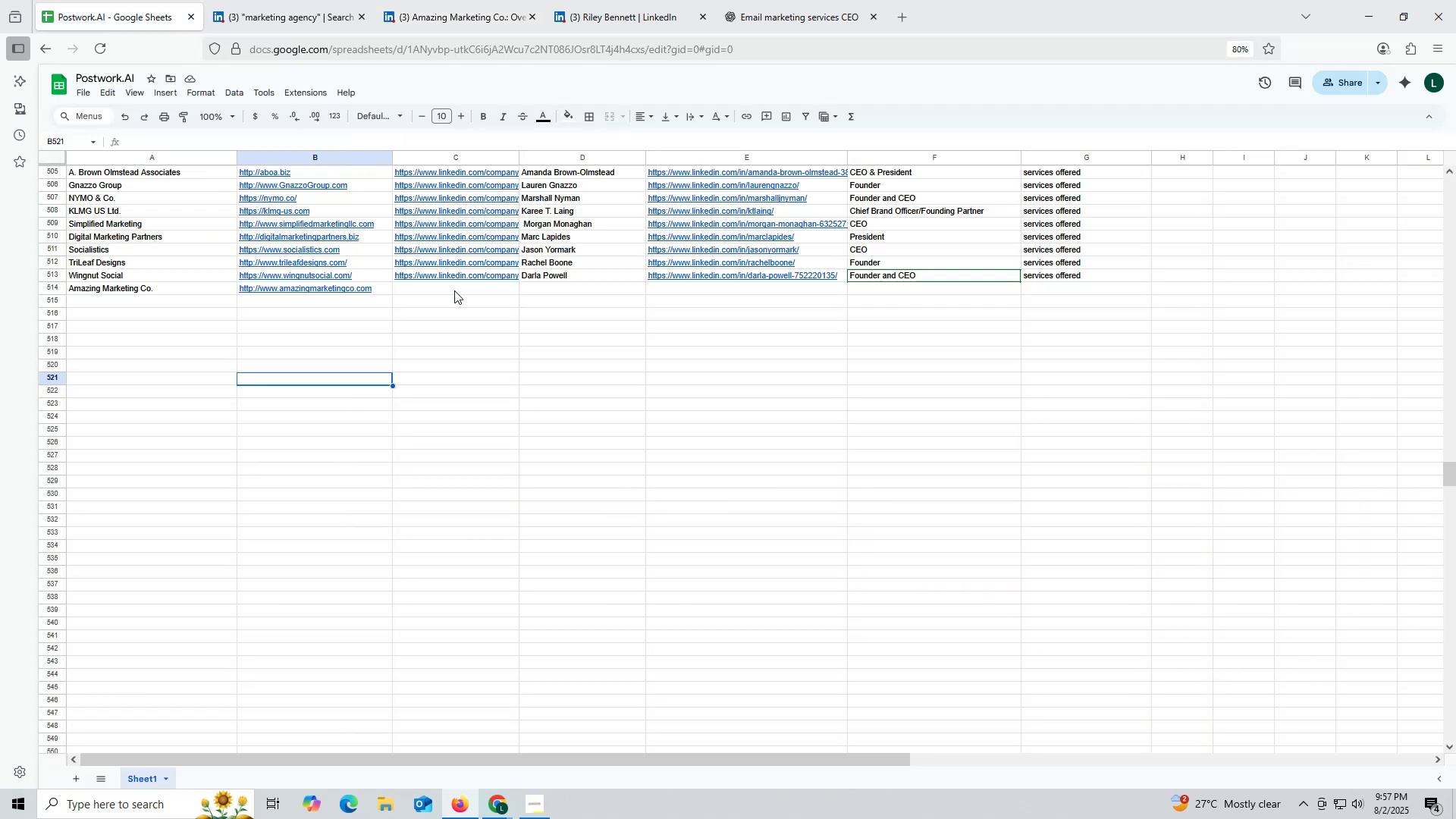 
double_click([454, 287])
 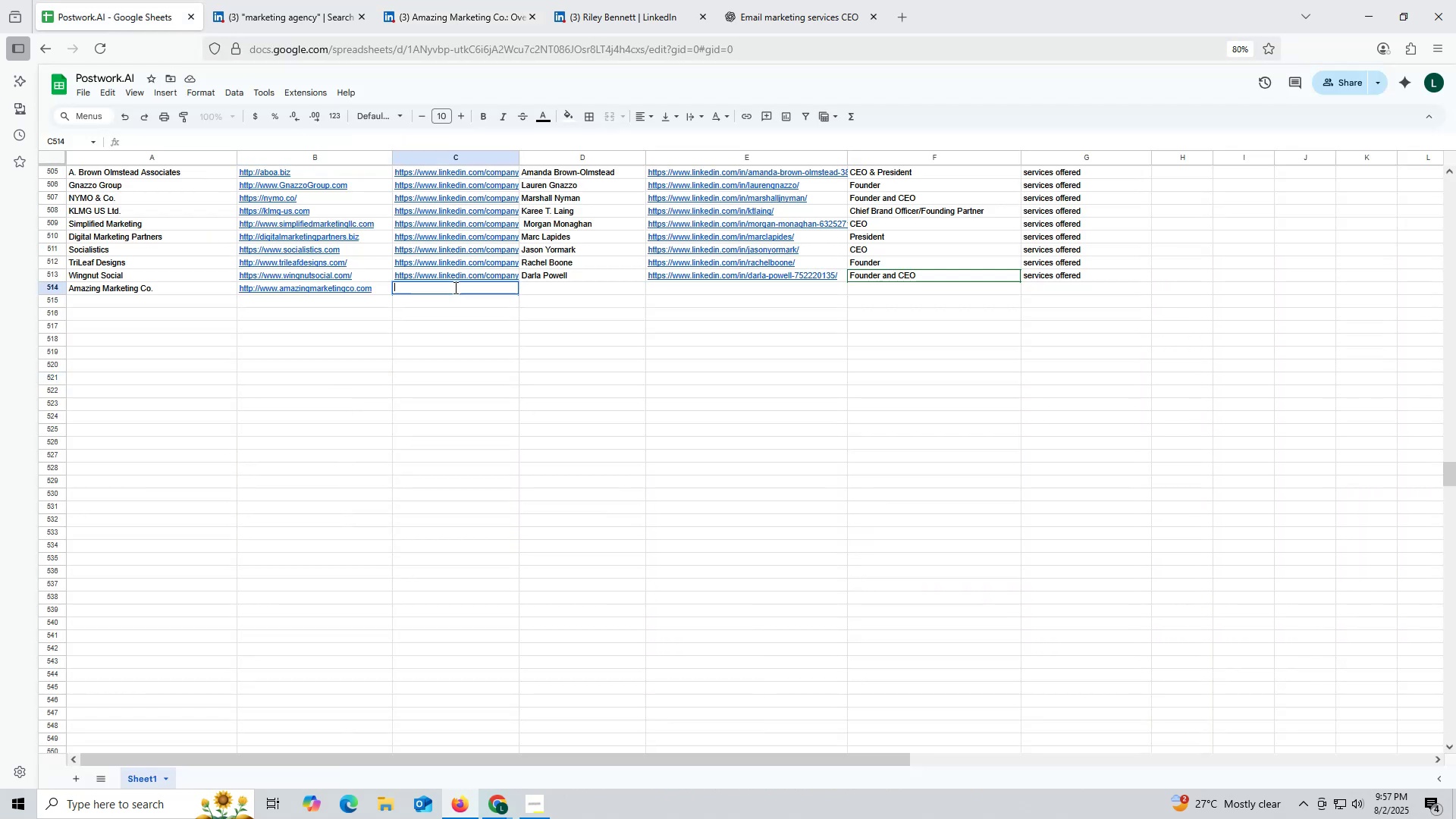 
key(Control+ControlLeft)
 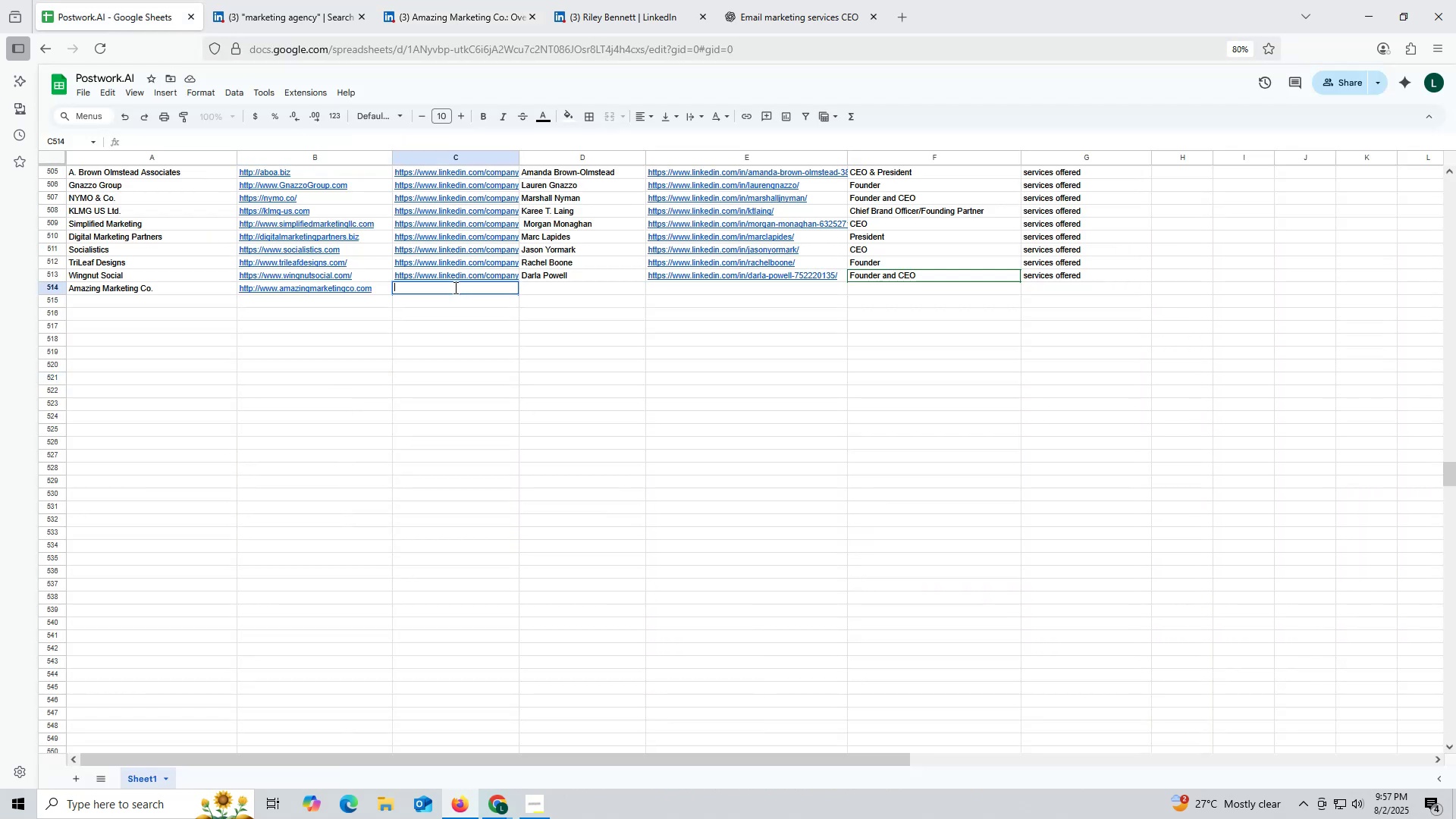 
key(Control+V)
 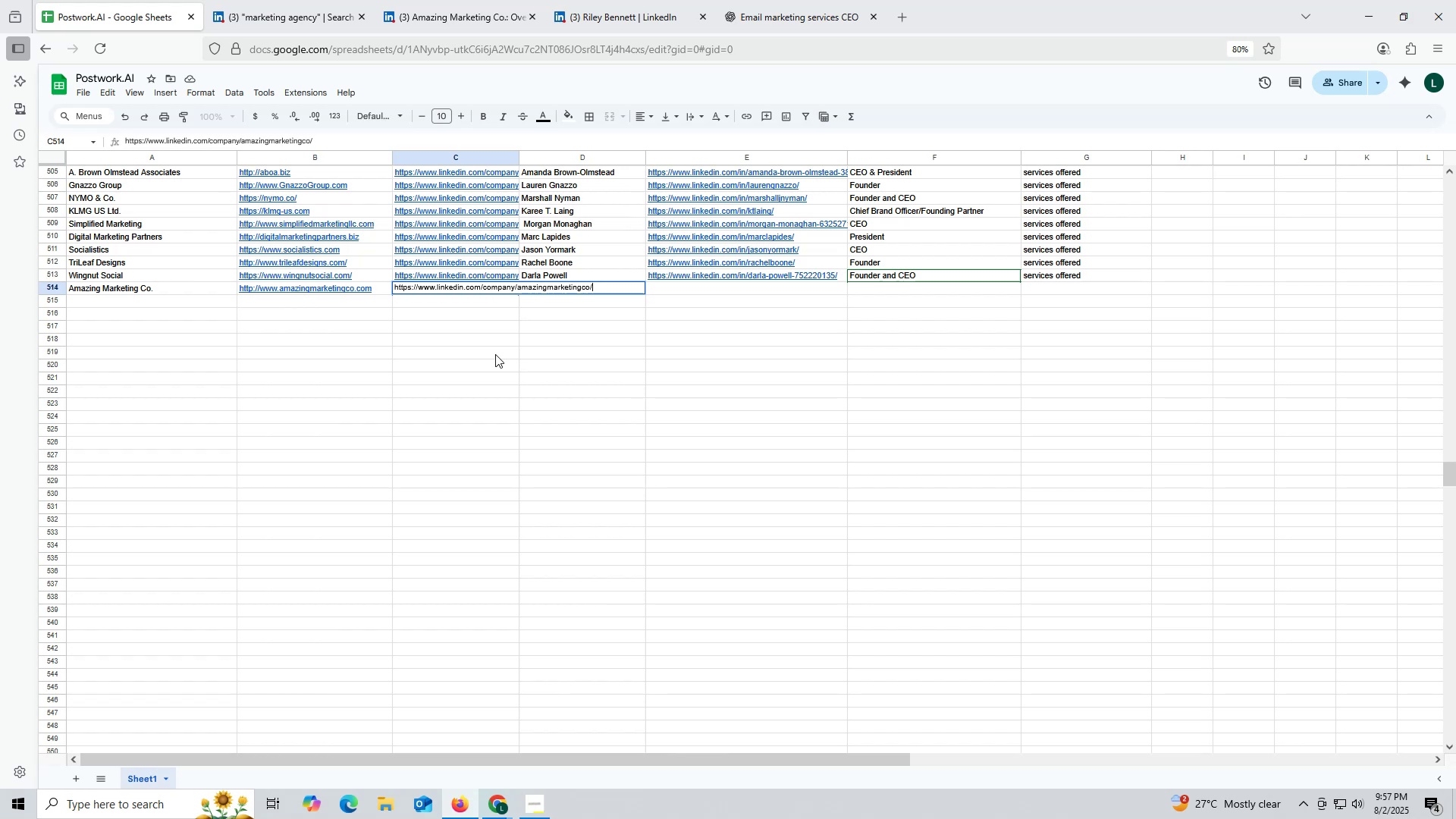 
wait(31.1)
 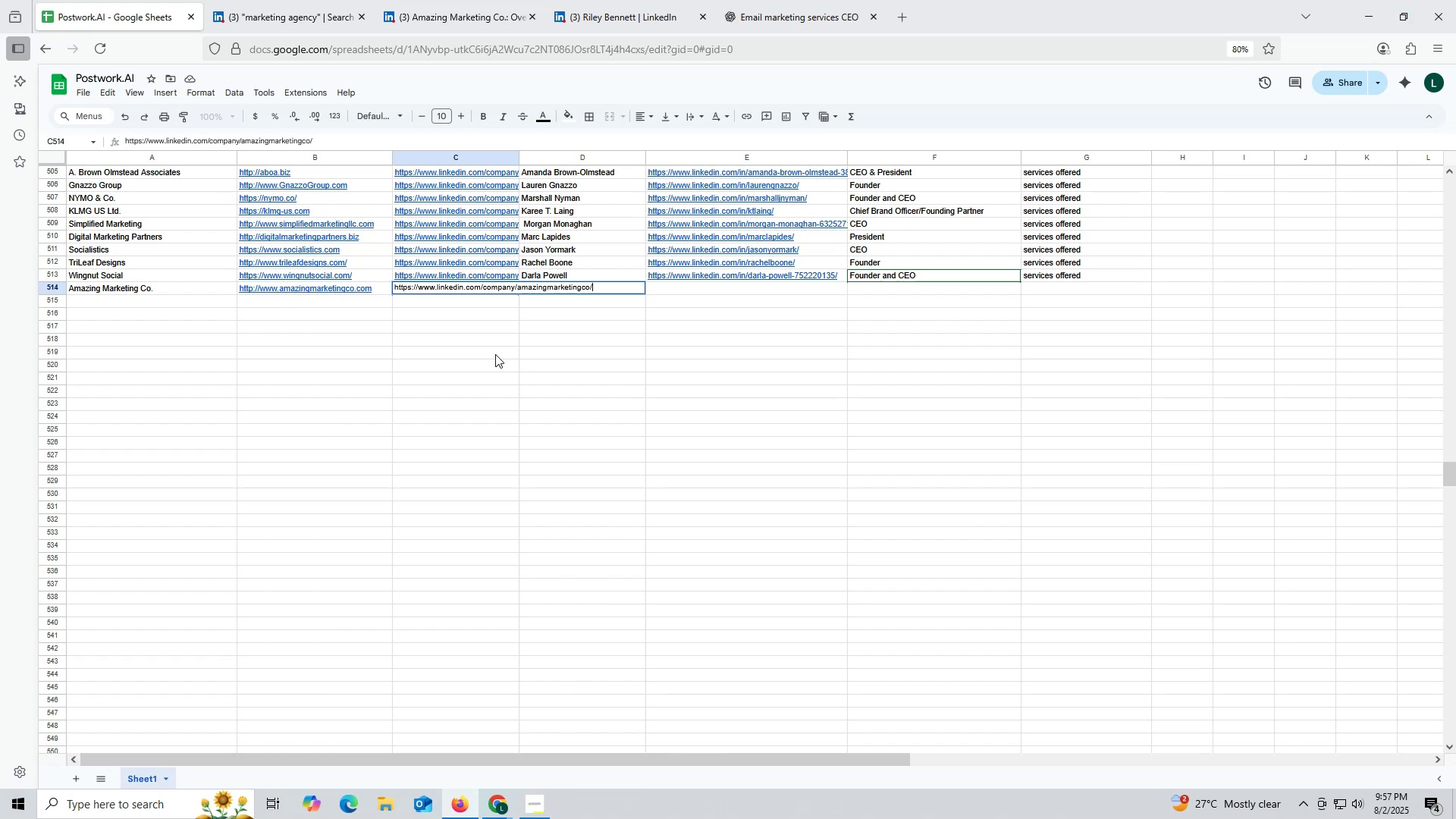 
left_click_drag(start_coordinate=[400, 273], to_coordinate=[504, 275])
 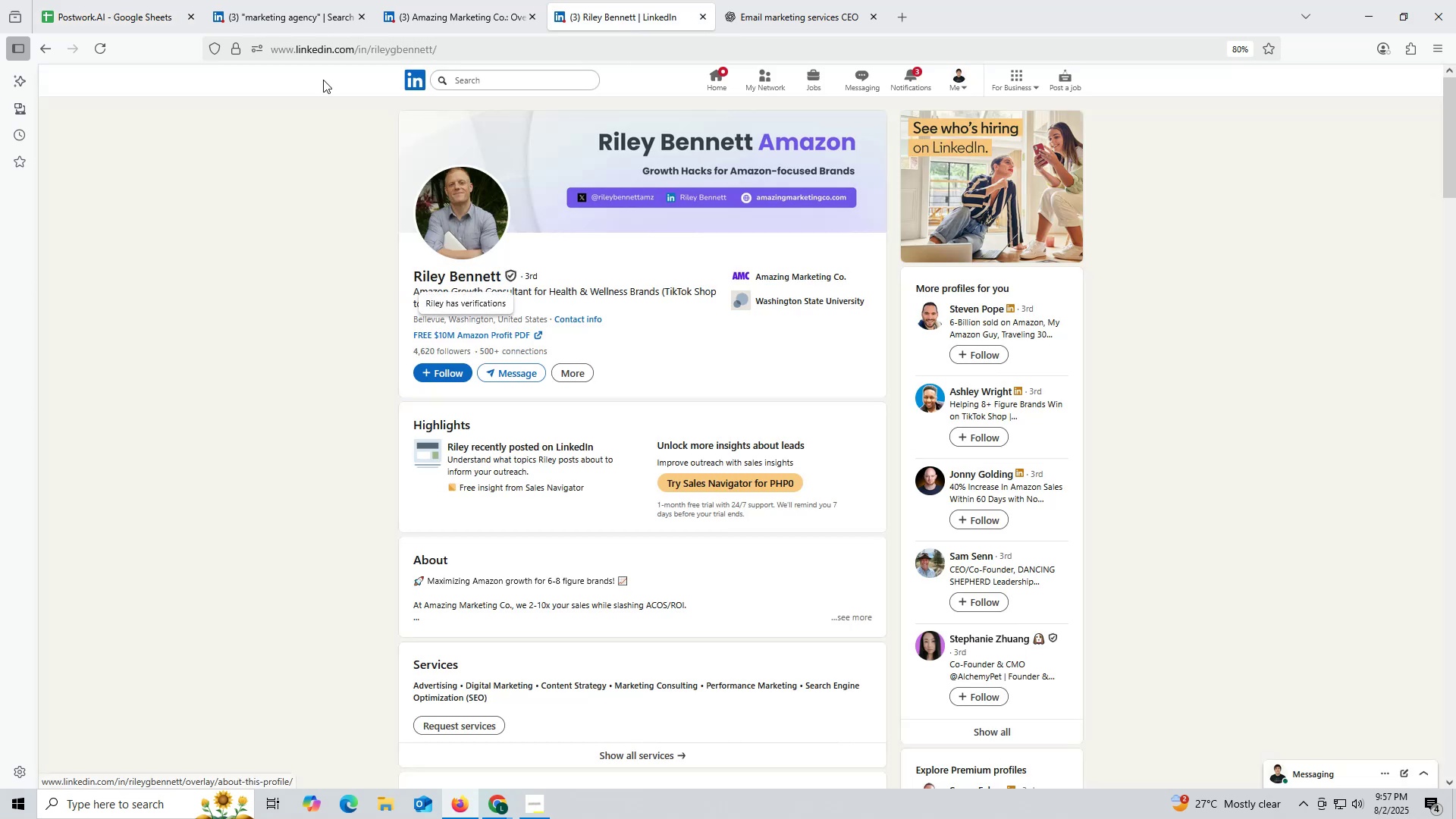 
key(Control+ControlLeft)
 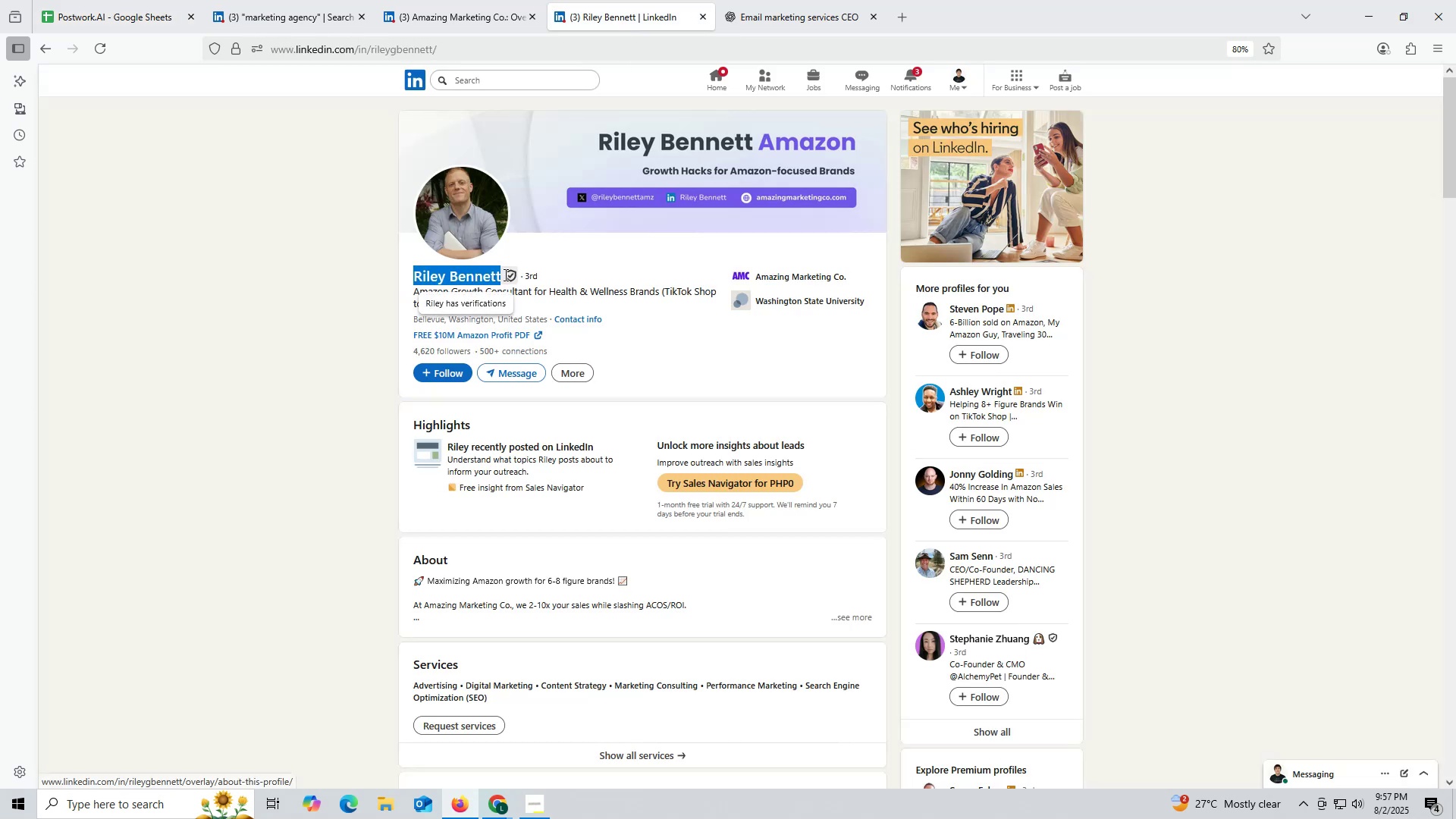 
key(Control+C)
 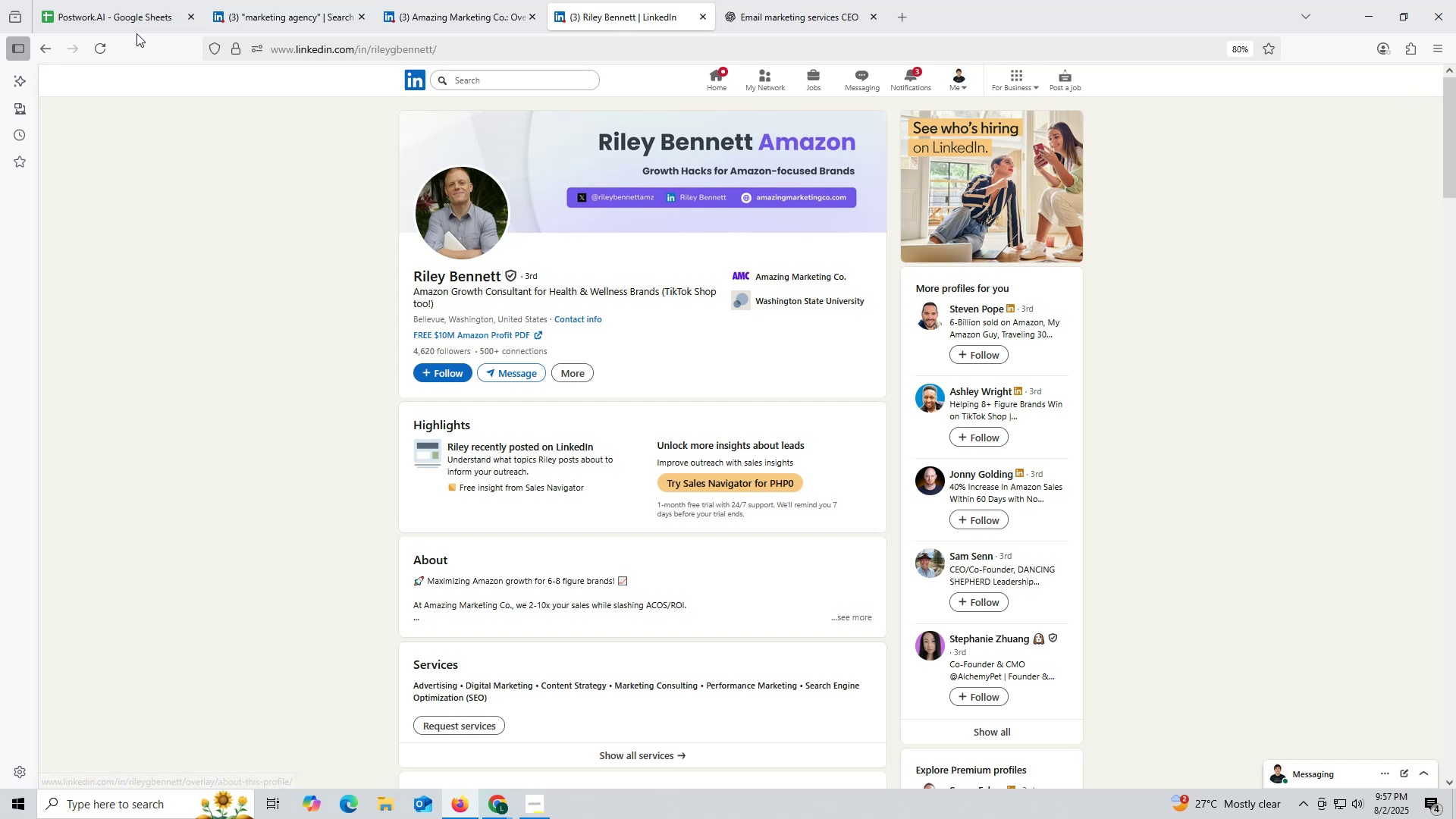 
left_click([116, 11])
 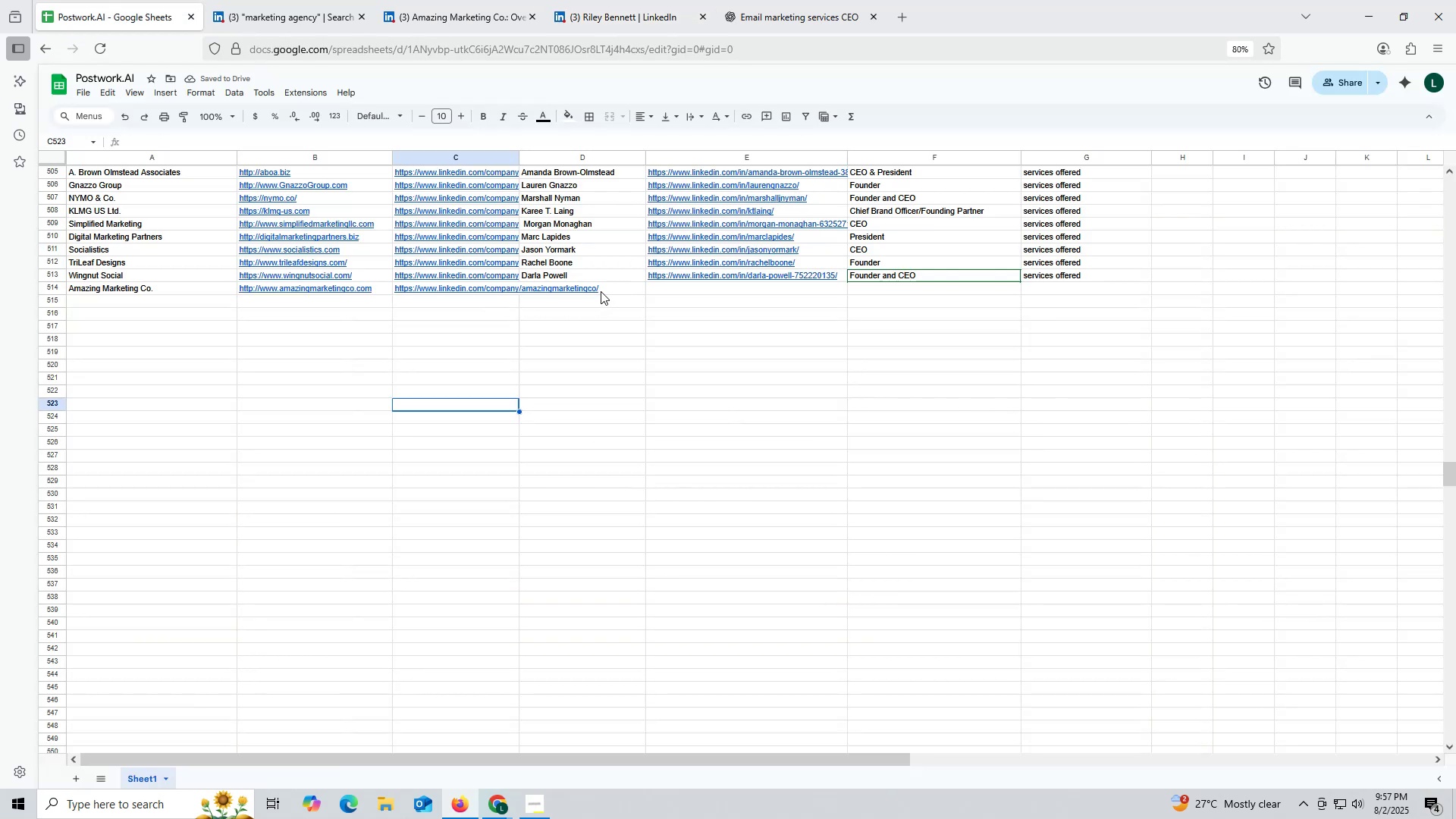 
double_click([601, 291])
 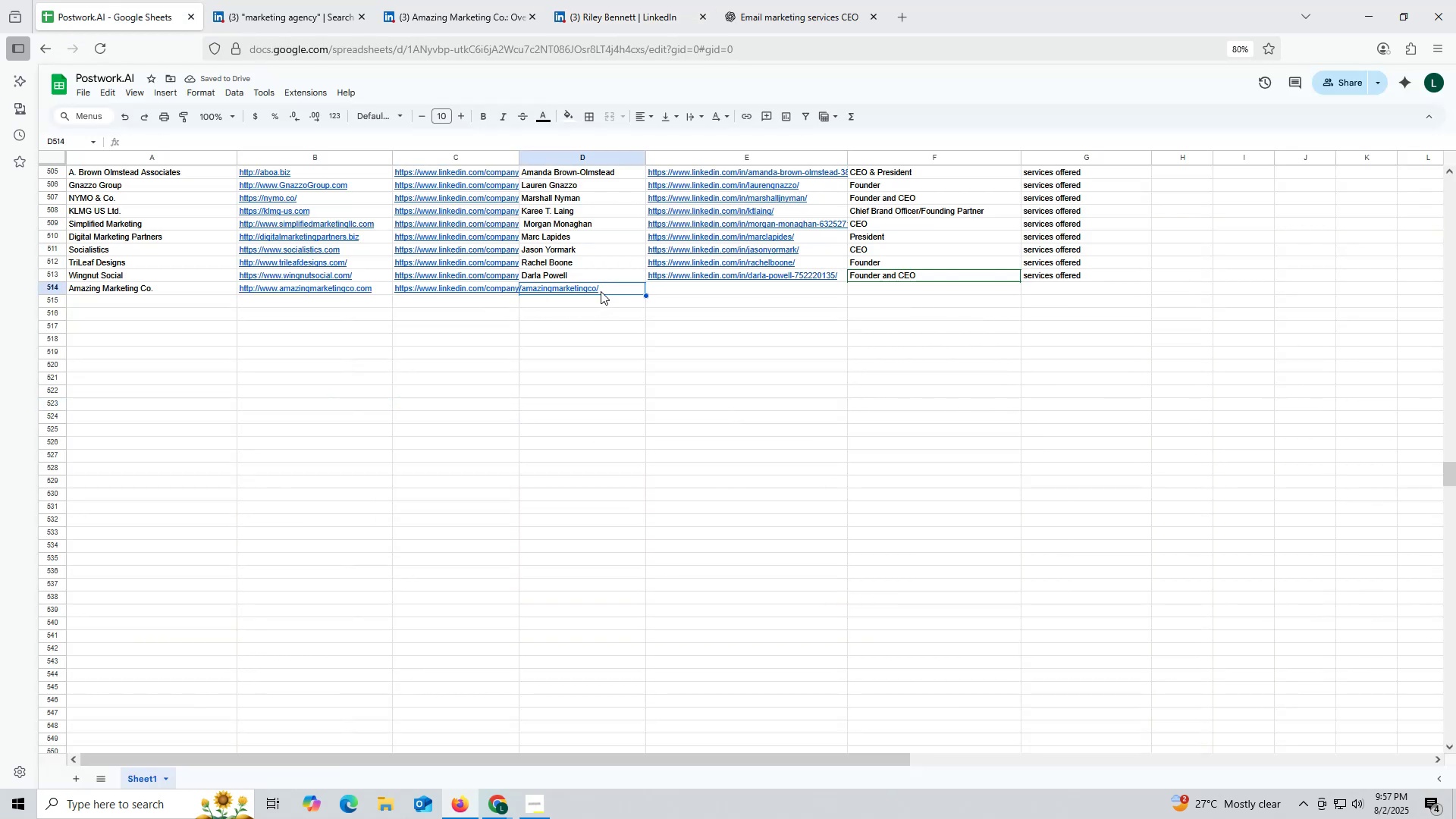 
key(Control+ControlLeft)
 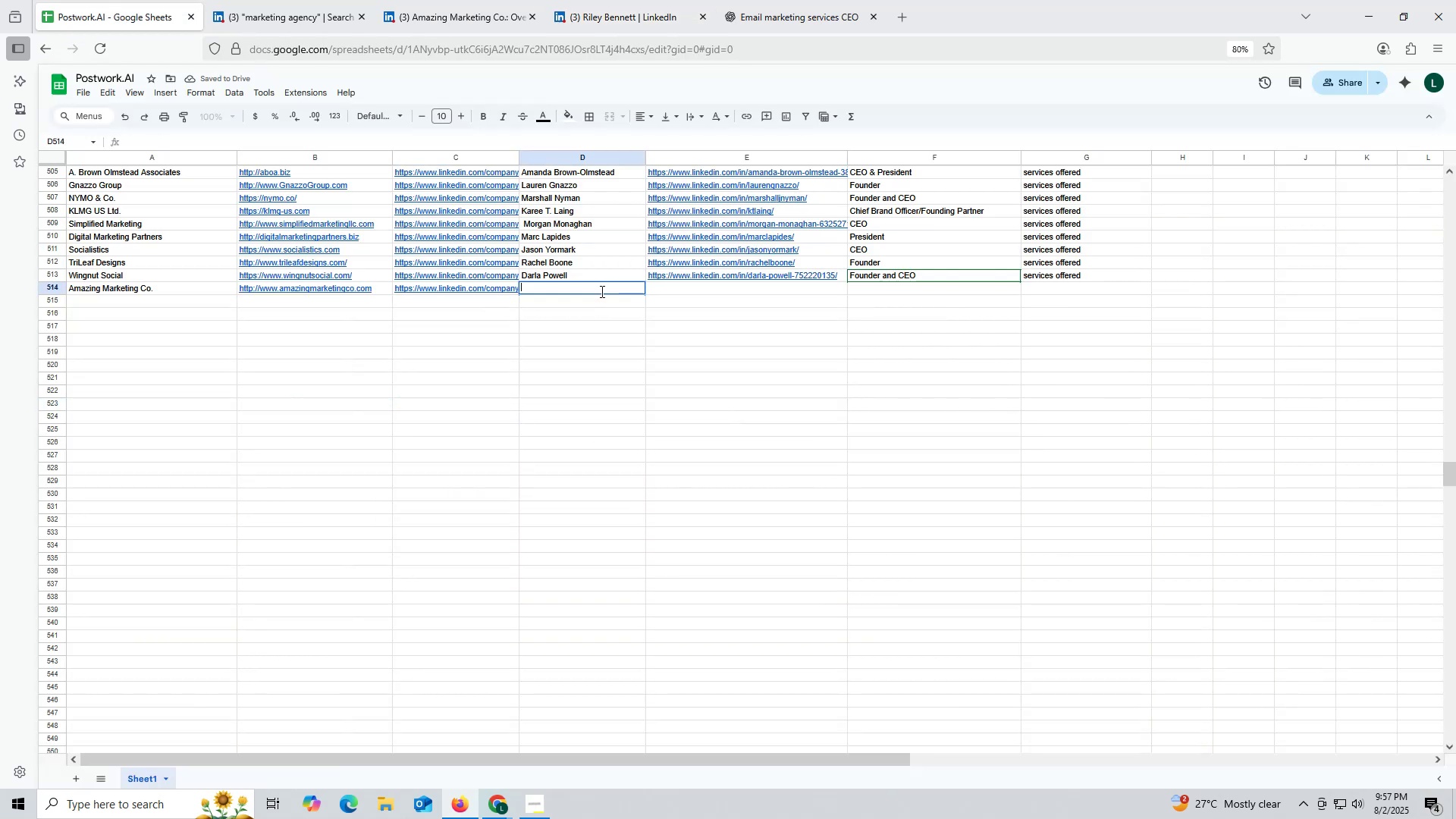 
key(Control+V)
 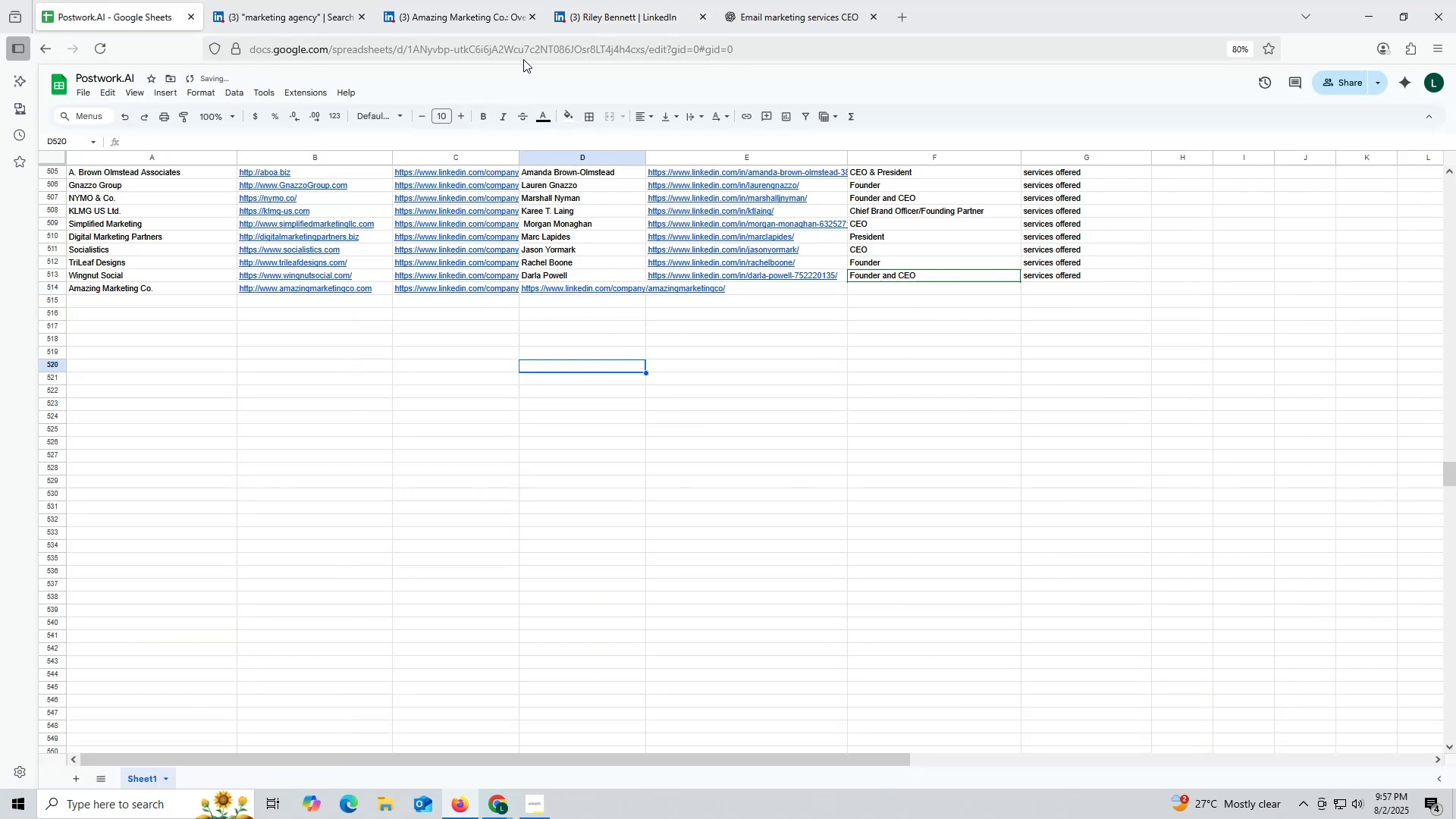 
left_click([591, 19])
 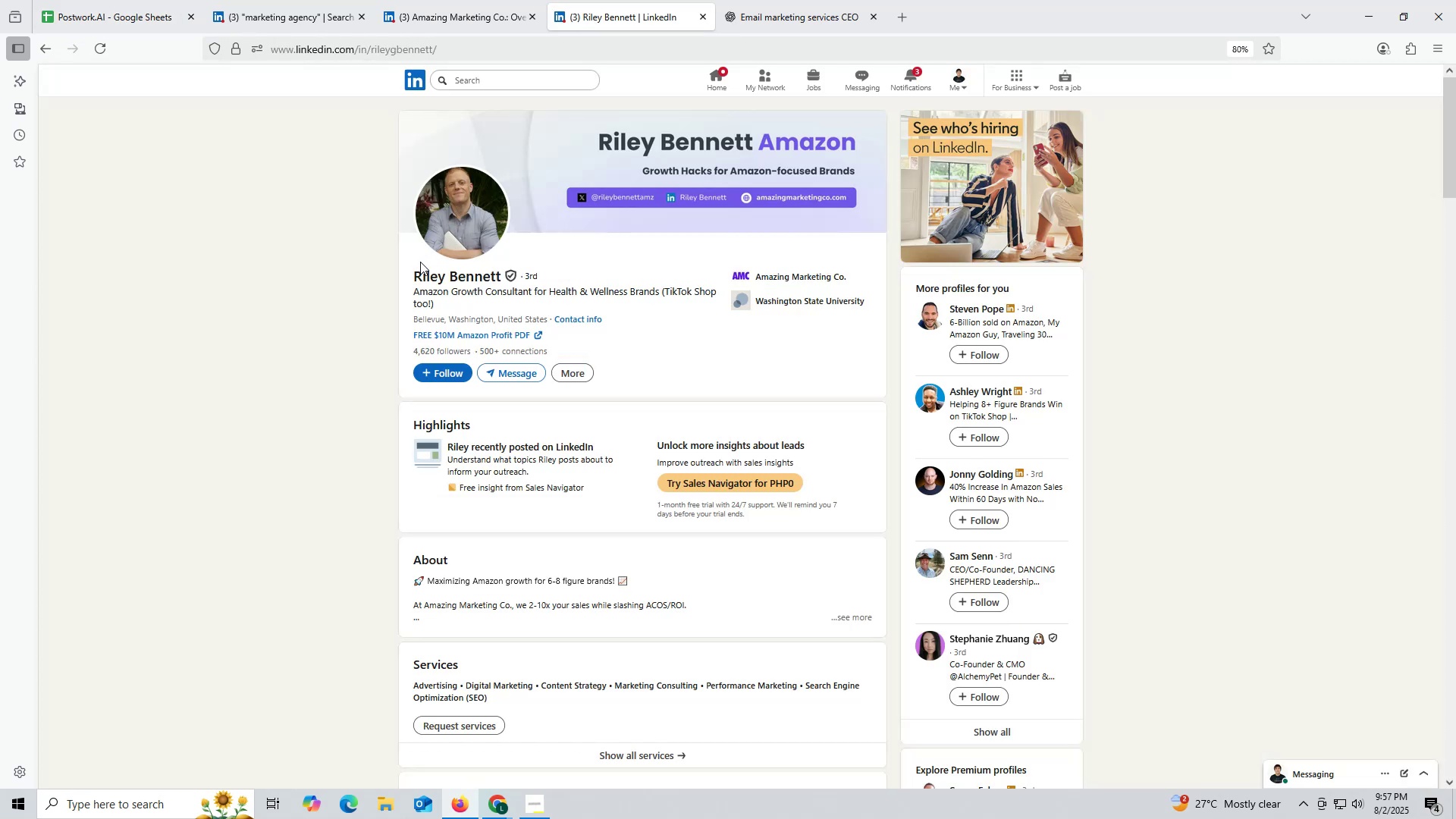 
left_click_drag(start_coordinate=[412, 268], to_coordinate=[496, 271])
 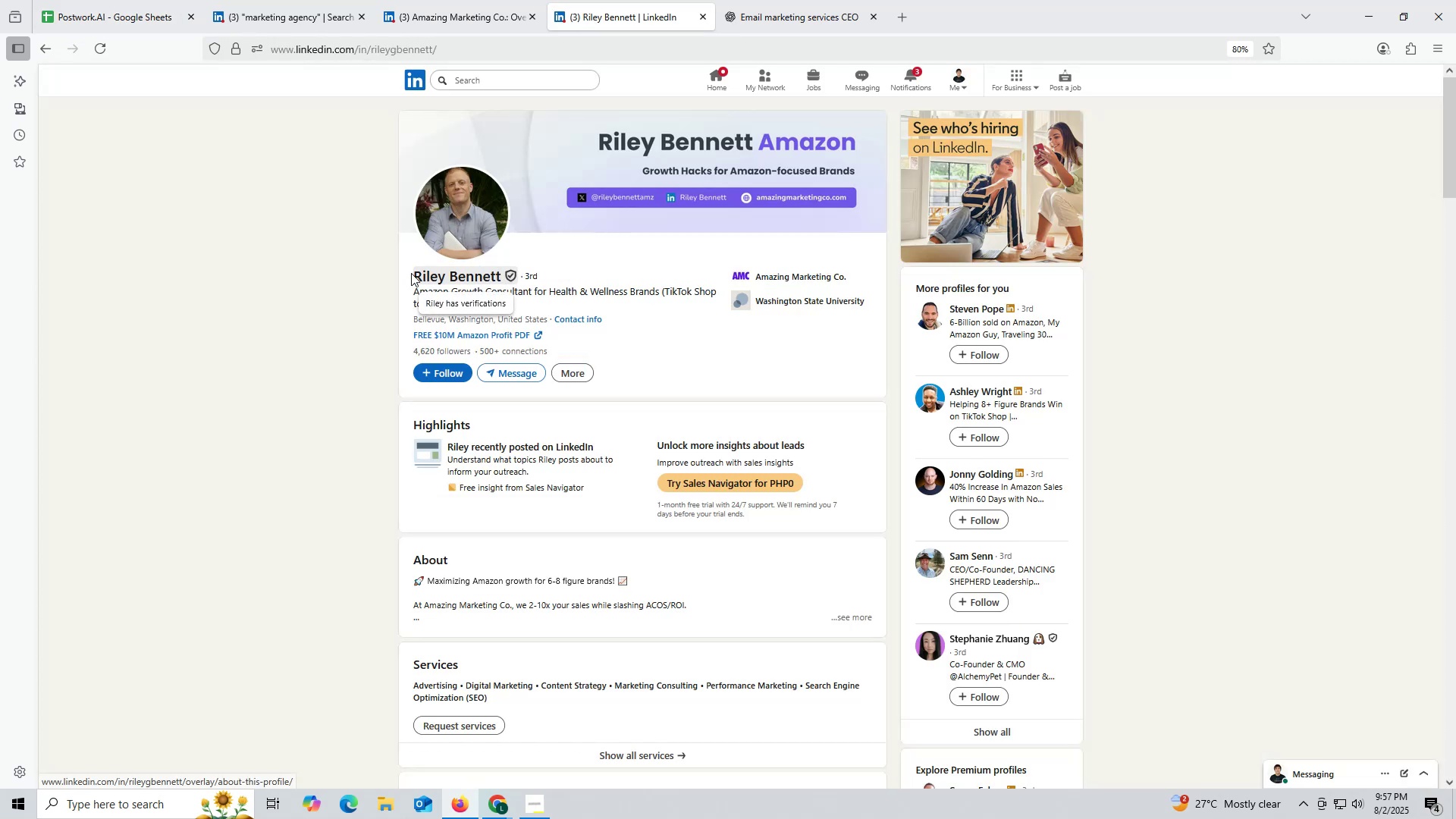 
left_click_drag(start_coordinate=[410, 273], to_coordinate=[501, 277])
 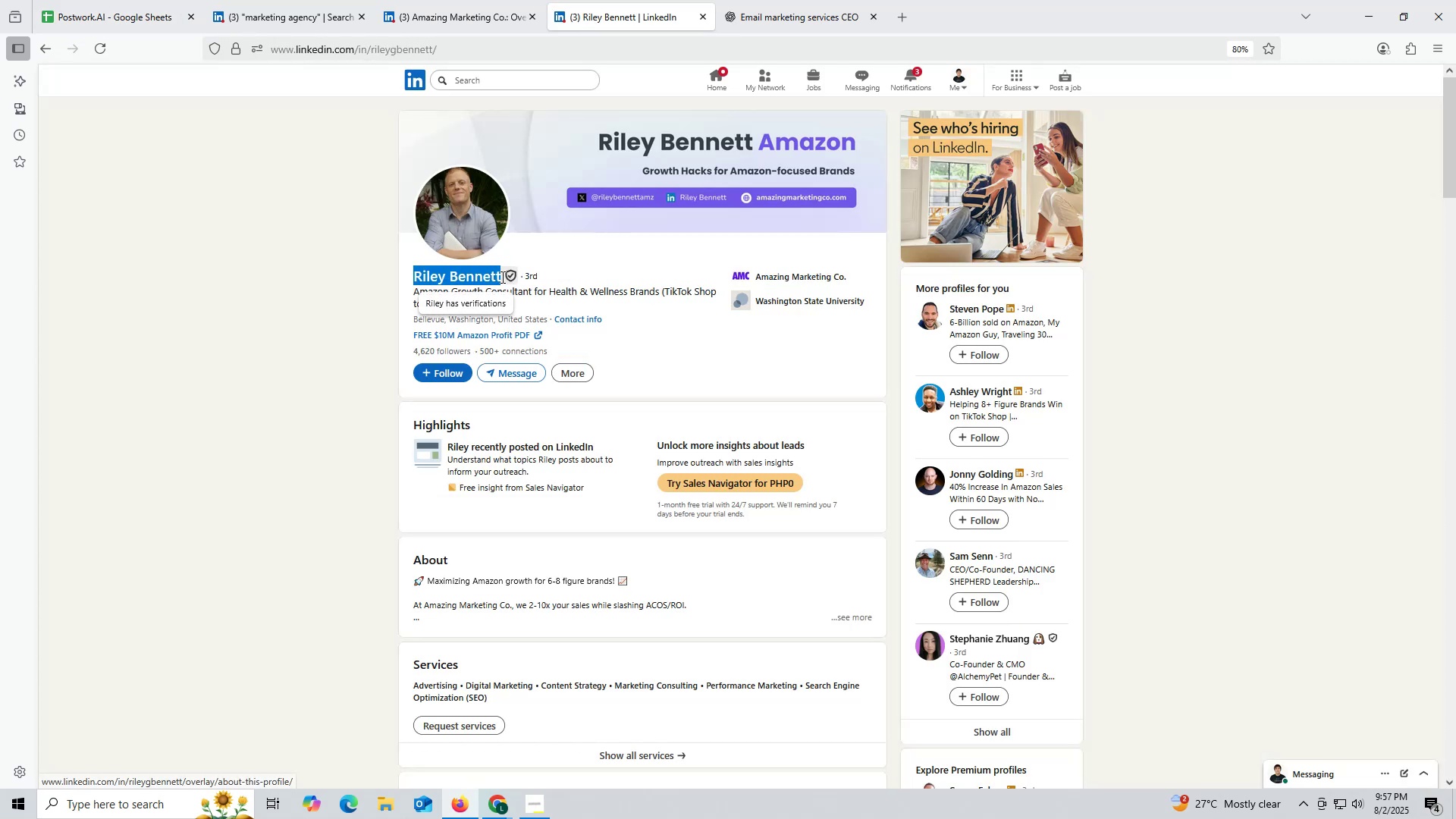 
key(Control+ControlLeft)
 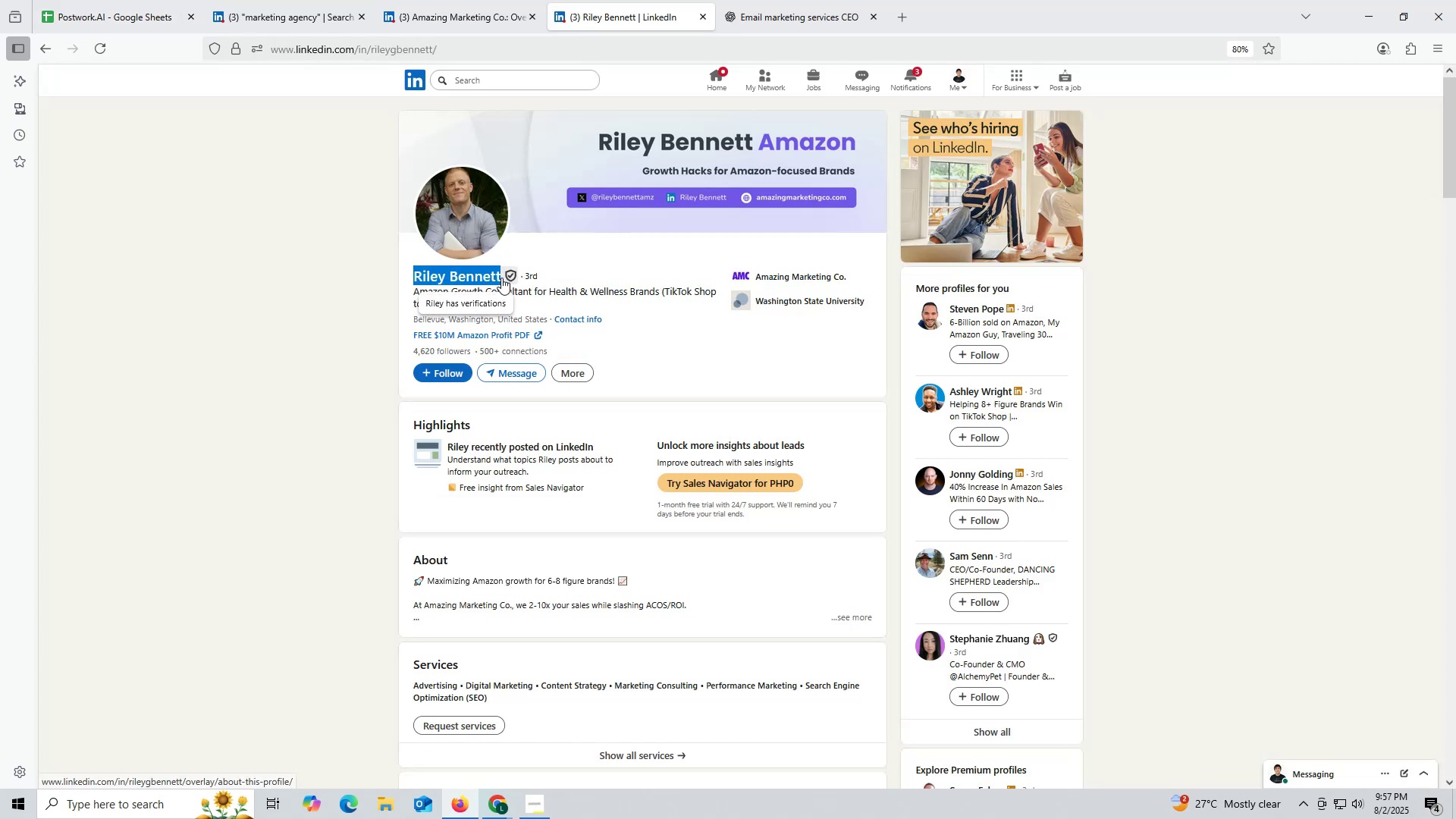 
key(Control+C)
 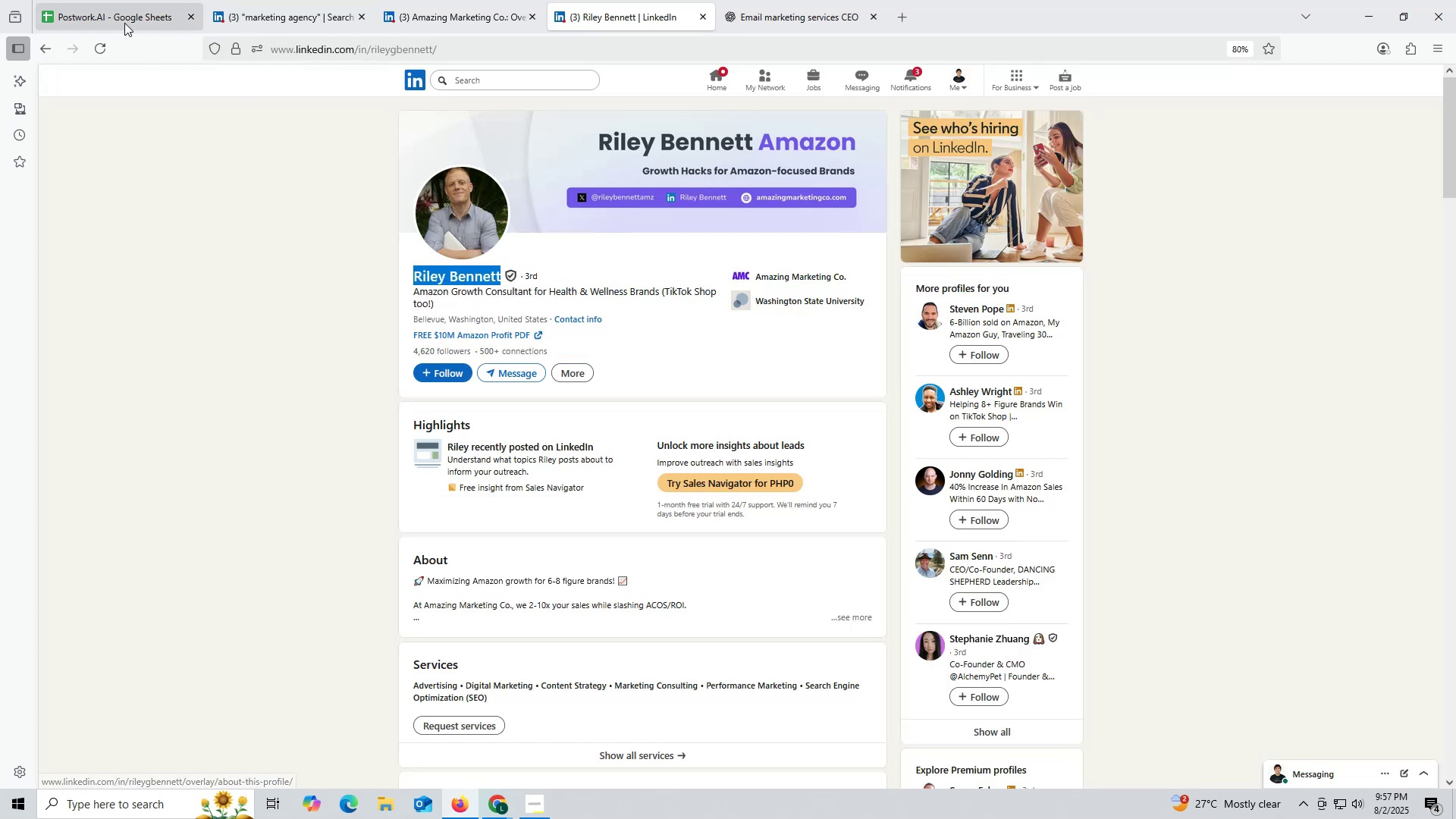 
left_click([116, 10])
 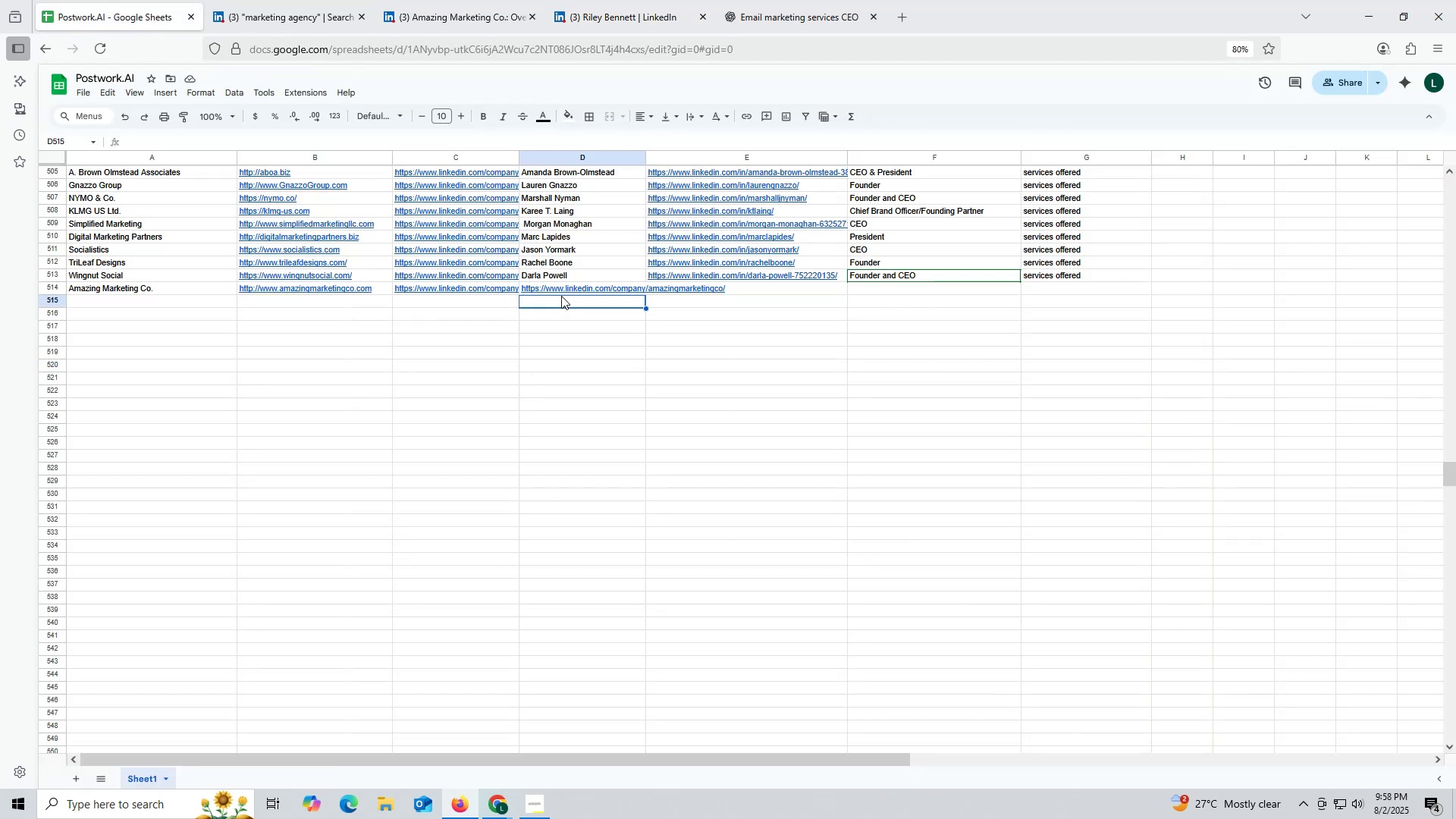 
double_click([561, 287])
 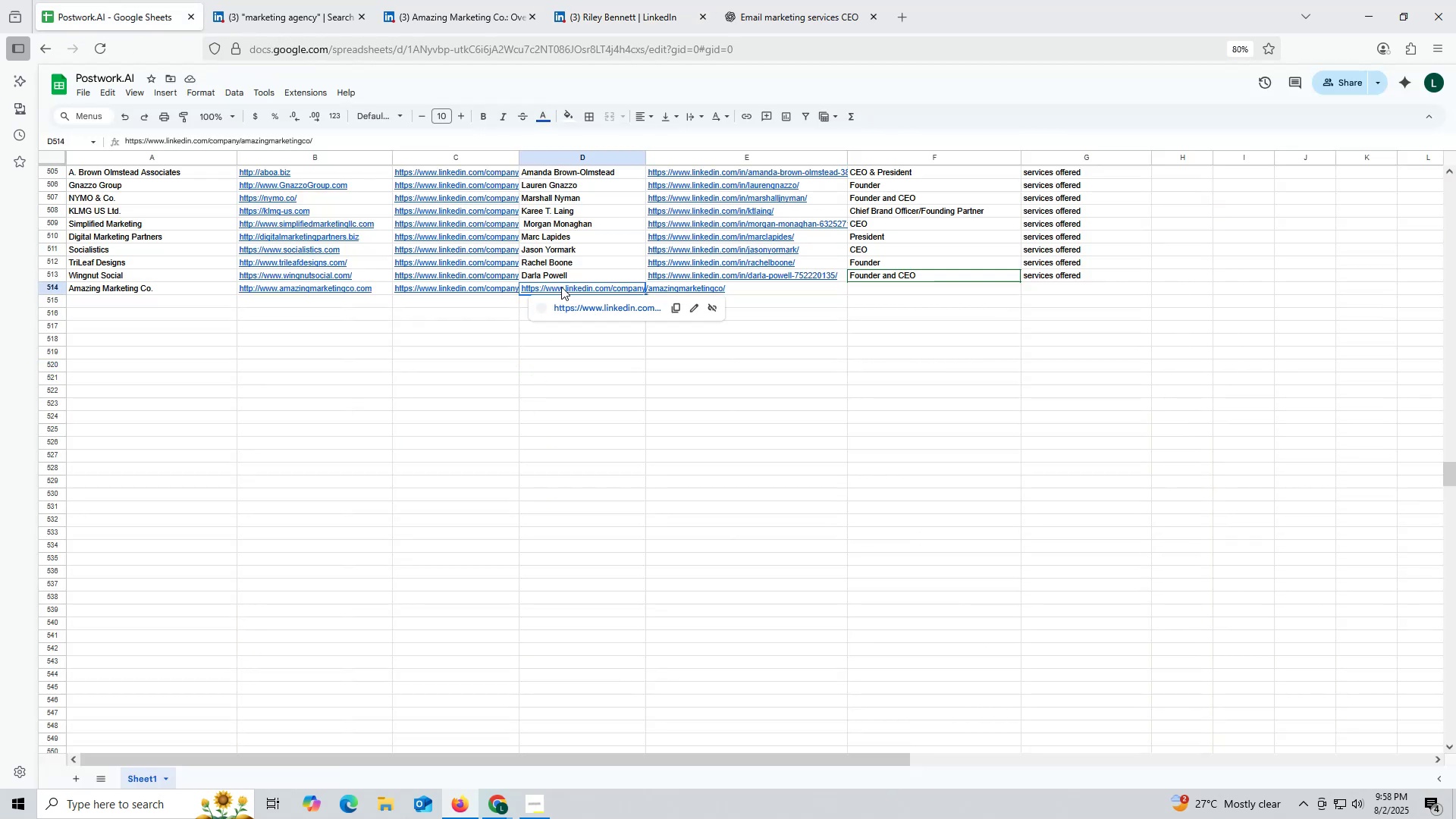 
triple_click([561, 287])
 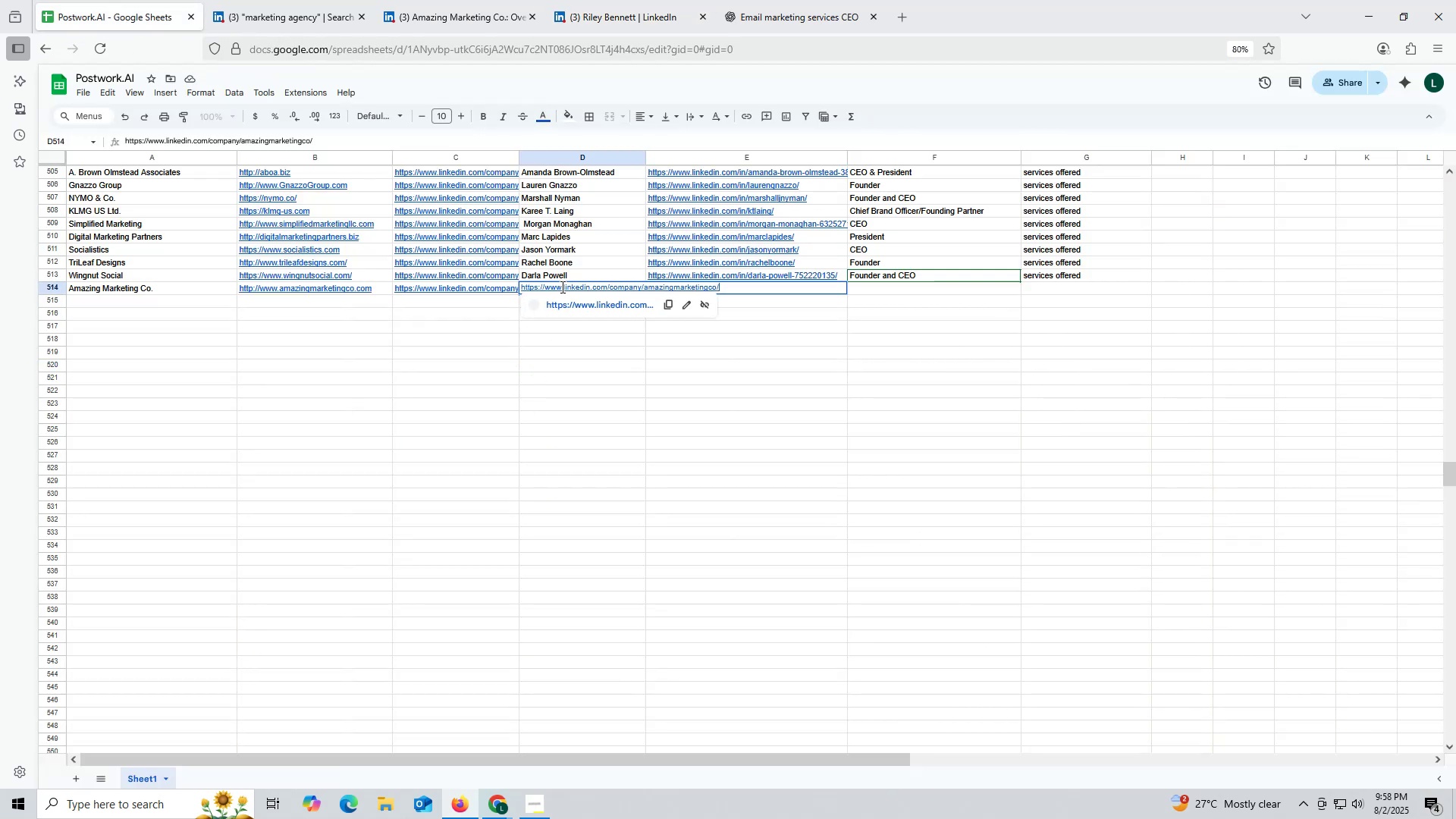 
triple_click([561, 287])
 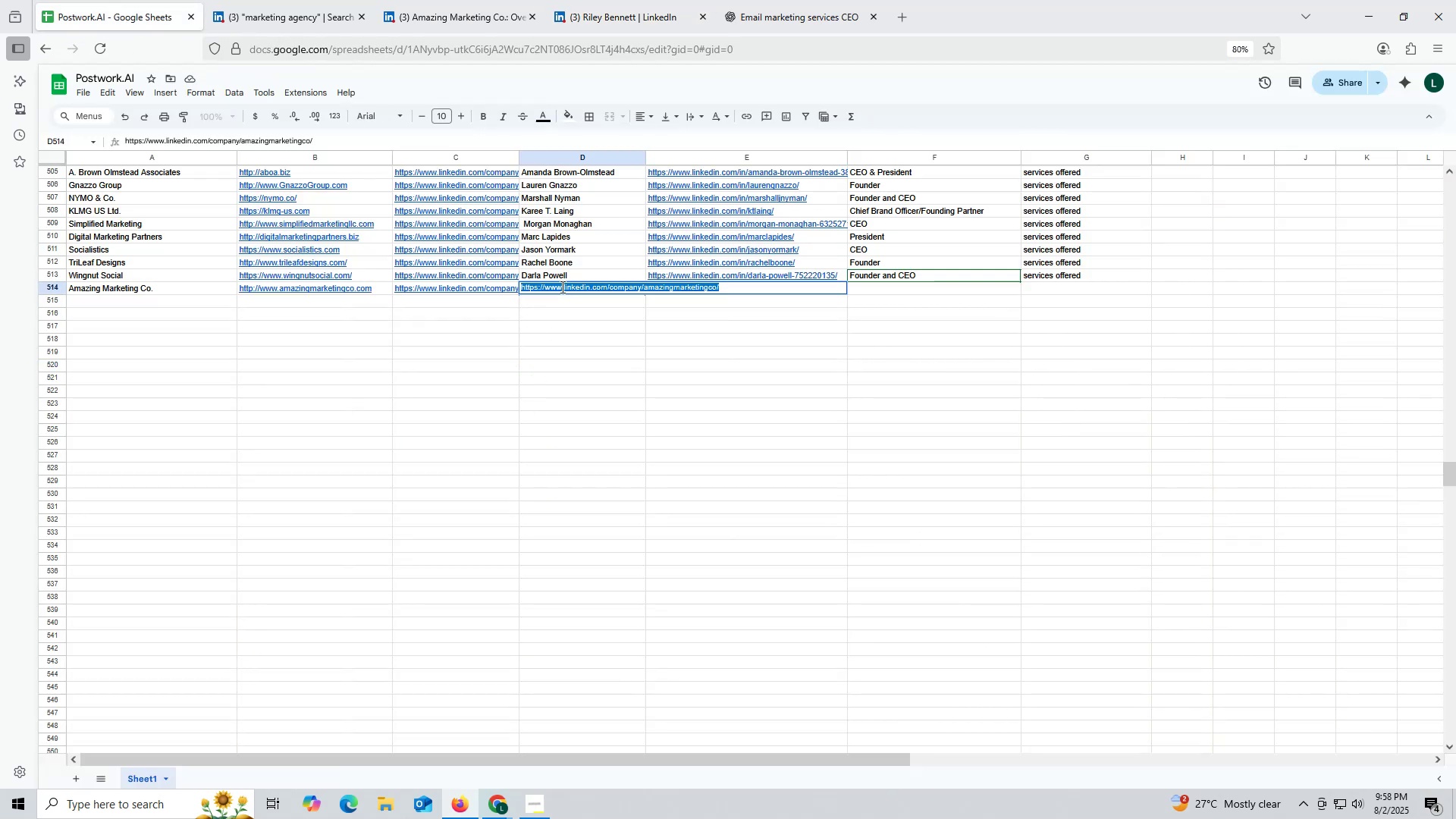 
key(Control+ControlLeft)
 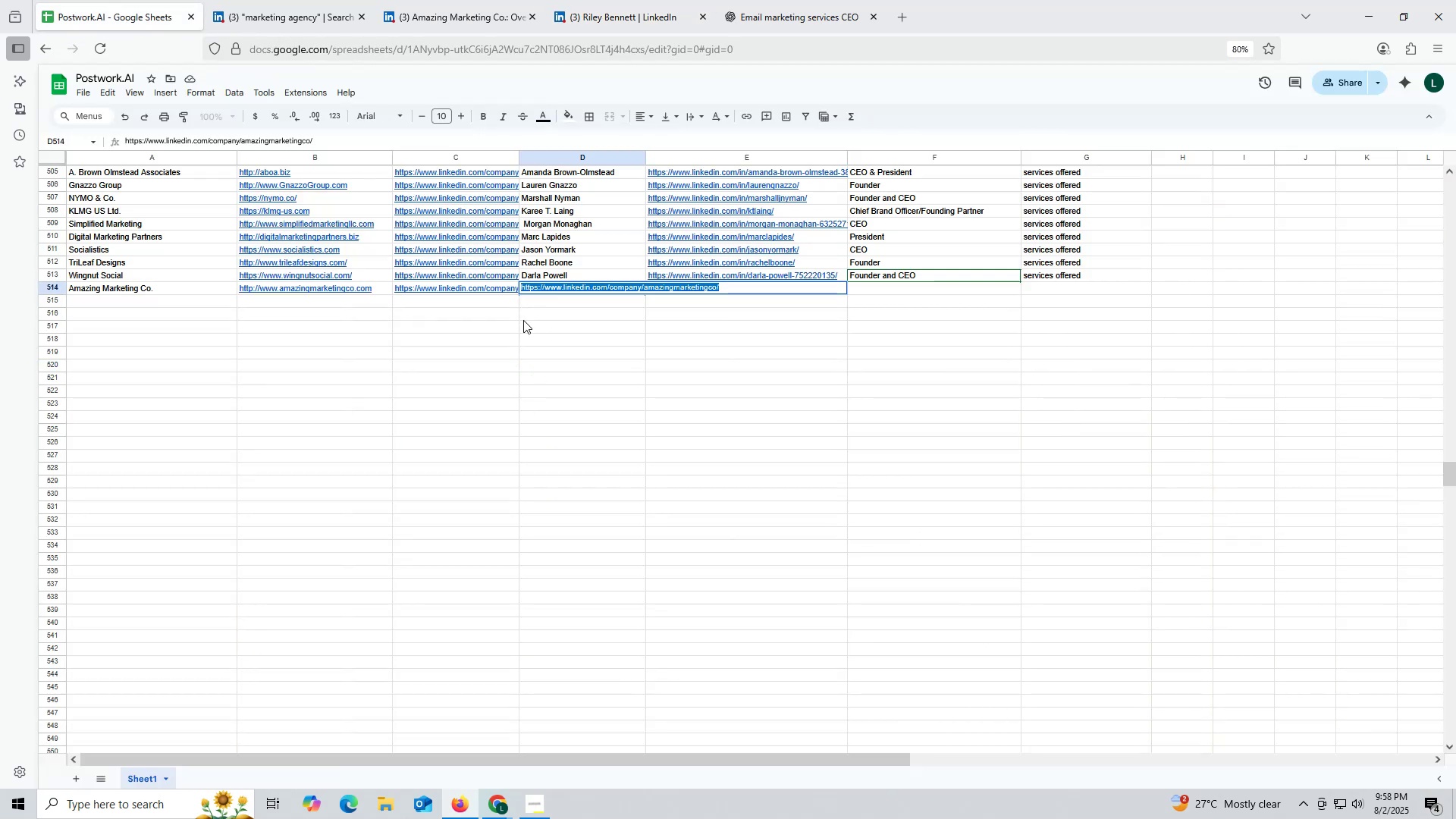 
key(Control+V)
 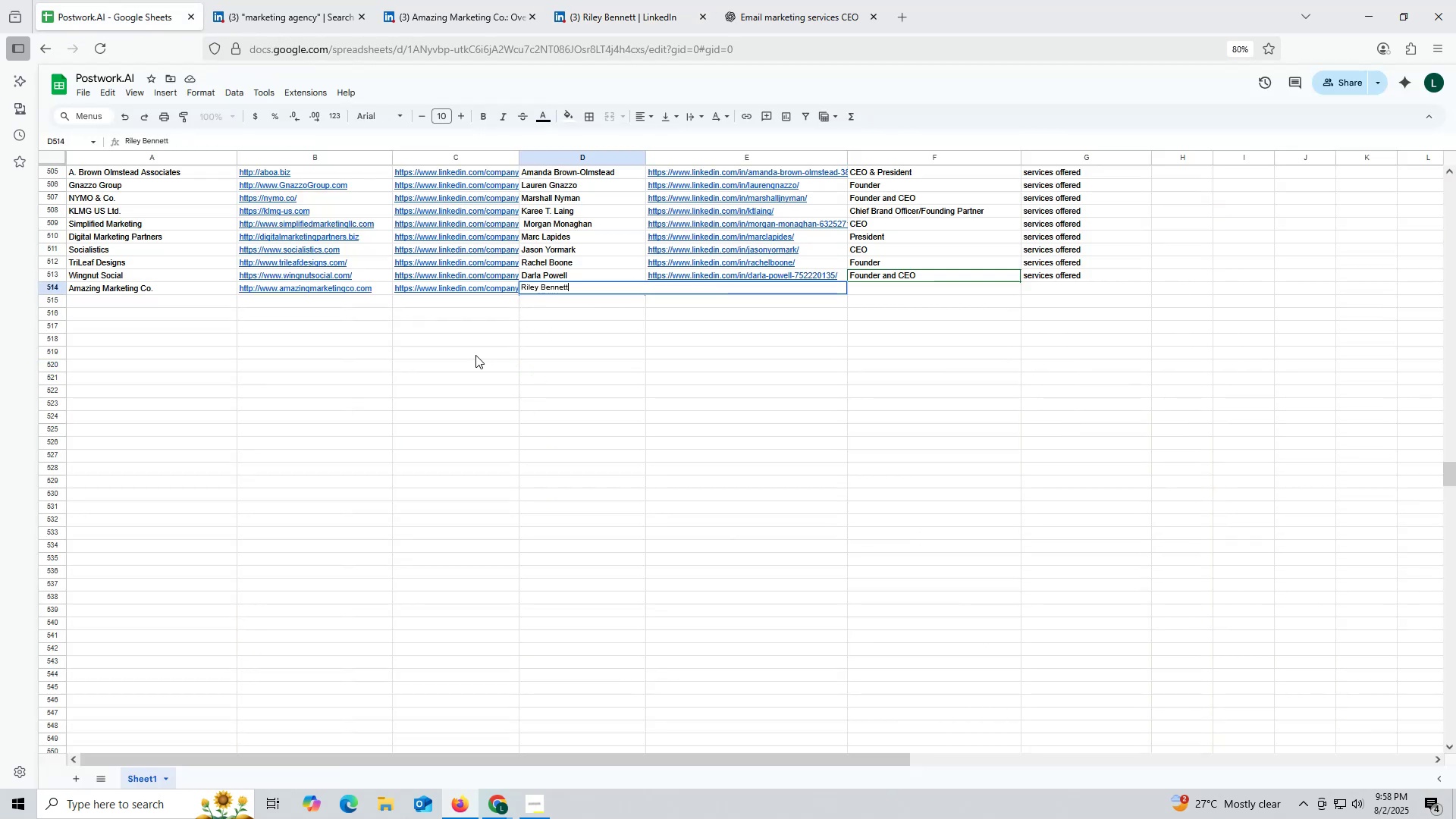 
left_click([475, 355])
 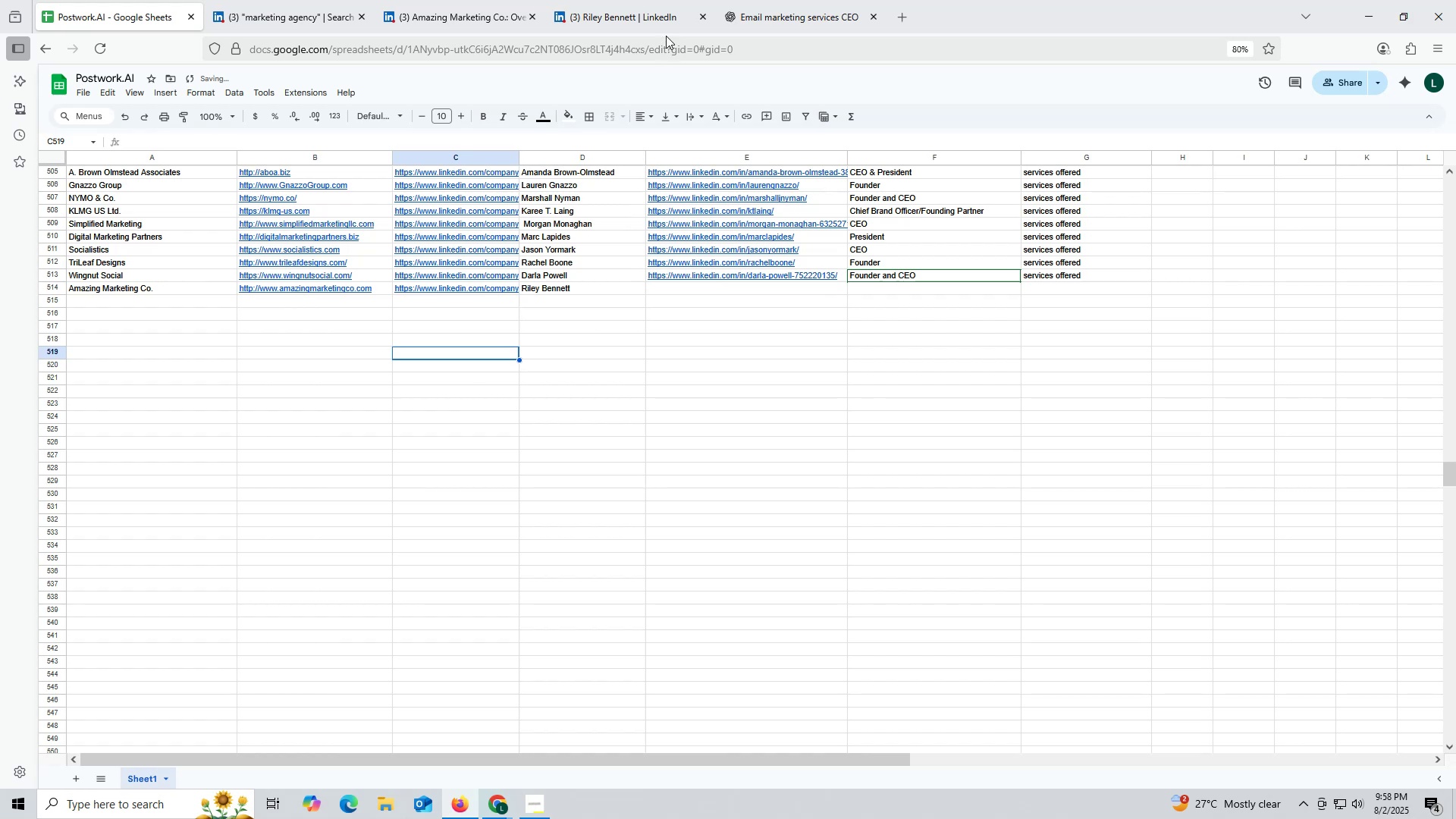 
left_click([632, 19])
 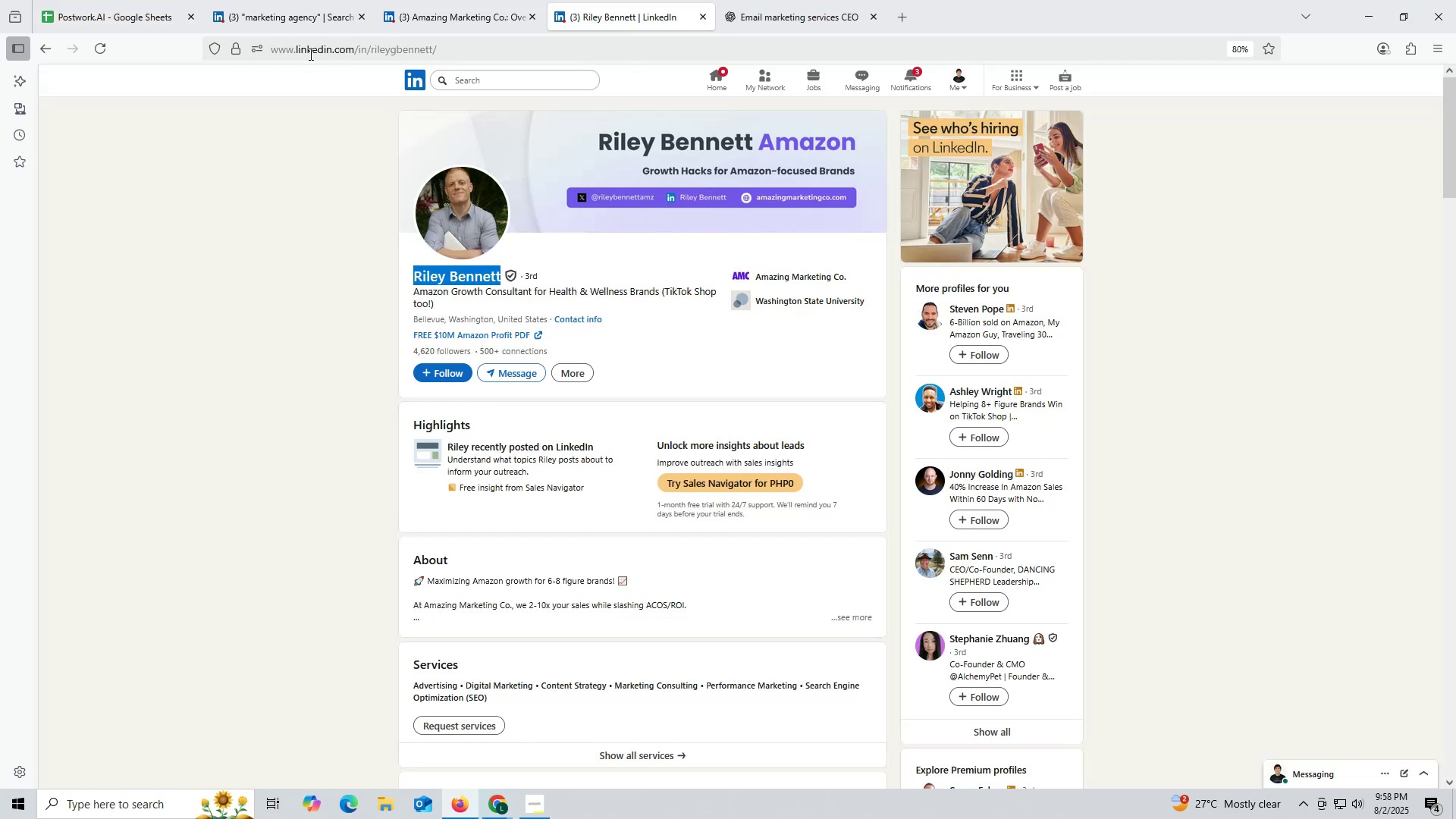 
left_click([311, 52])
 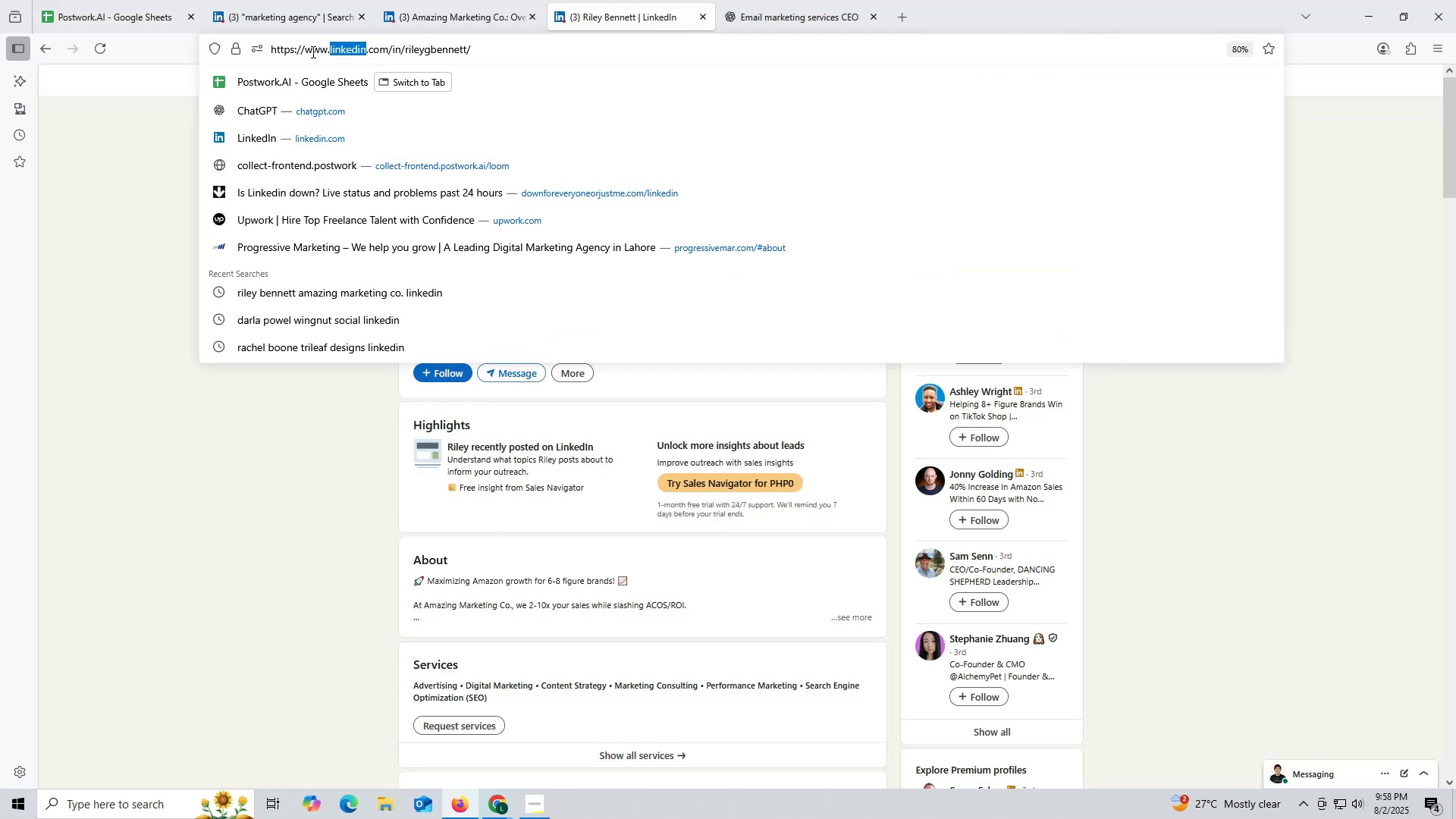 
key(Control+ControlLeft)
 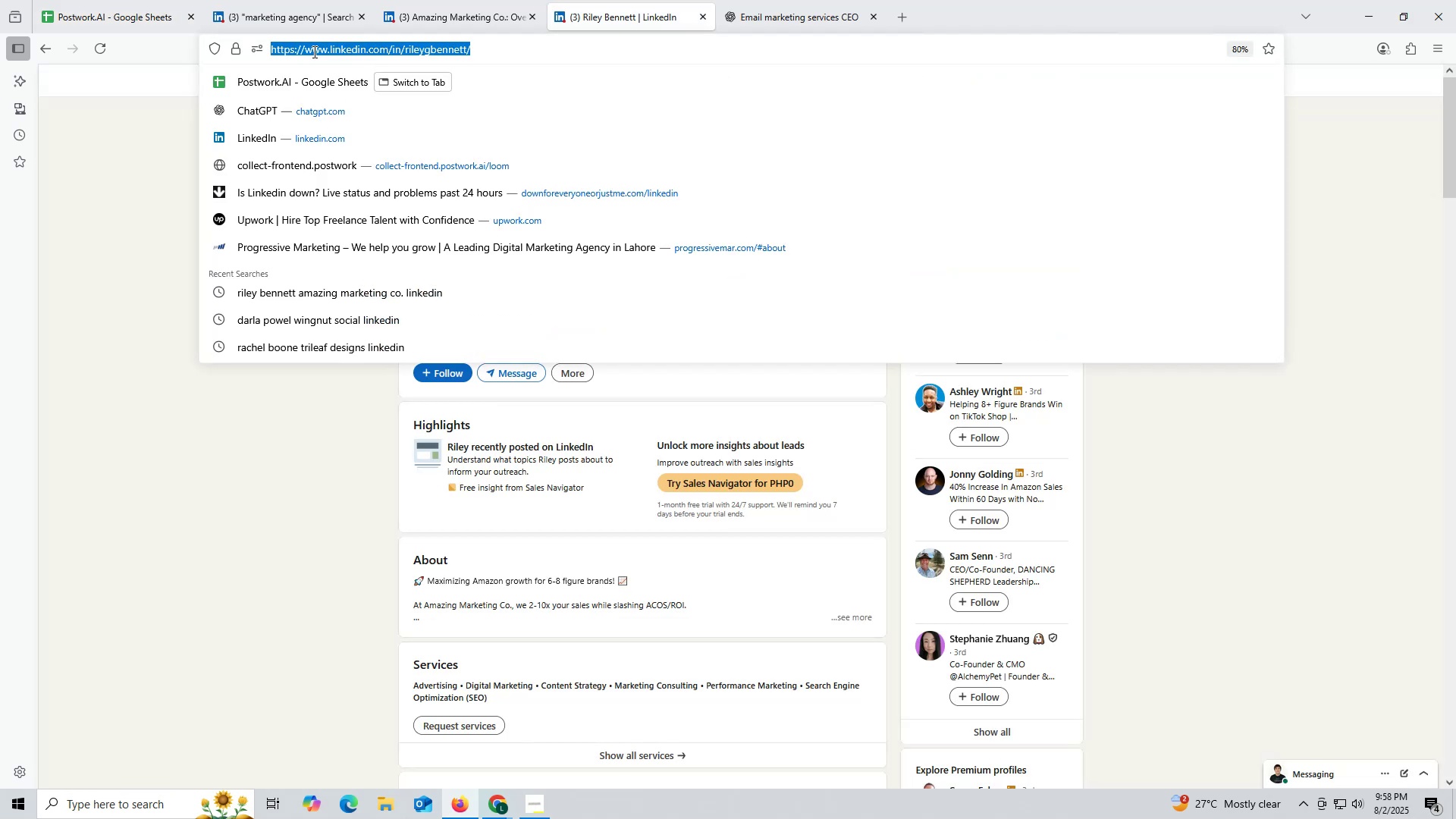 
key(Control+C)
 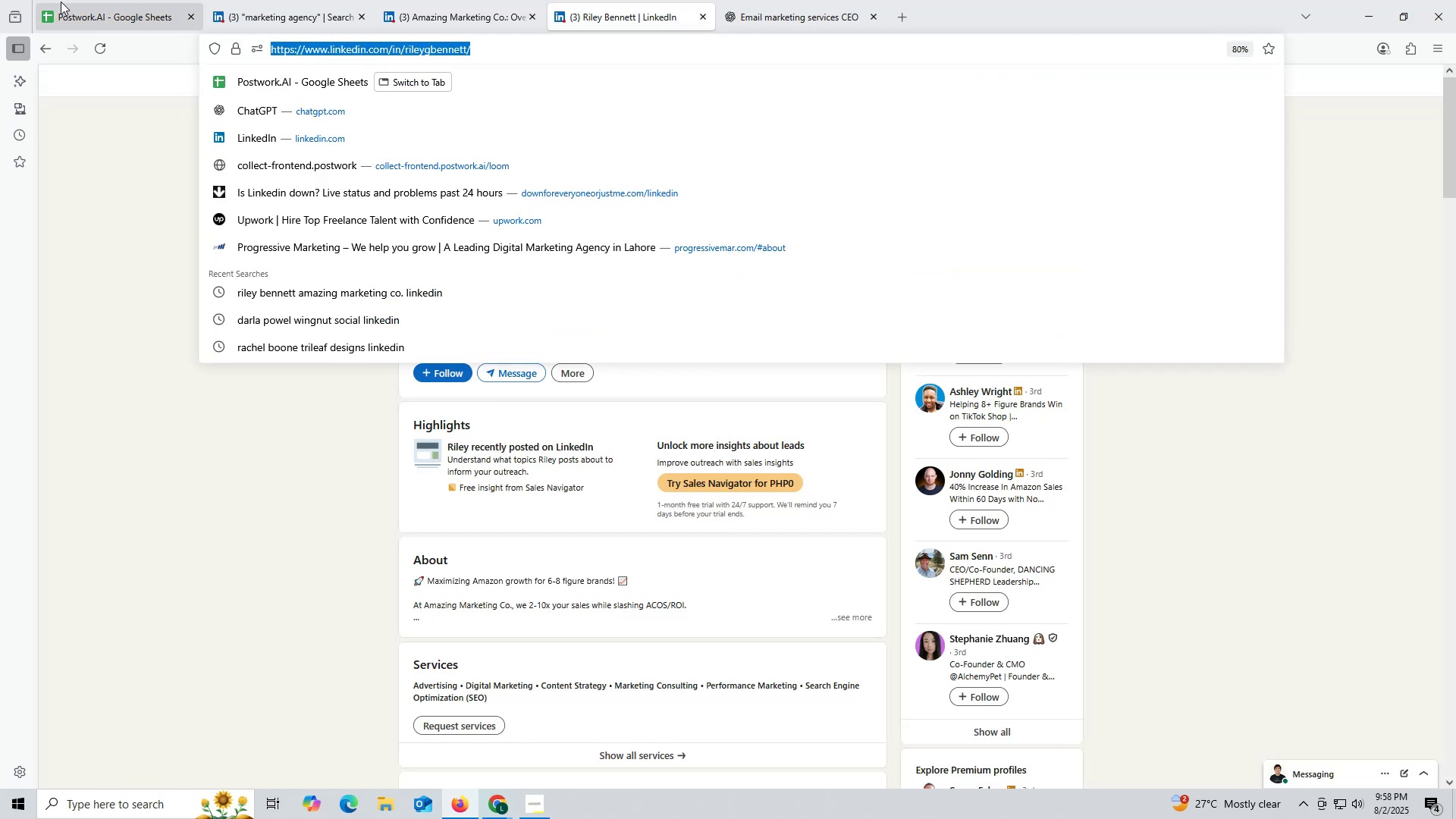 
left_click([61, 2])
 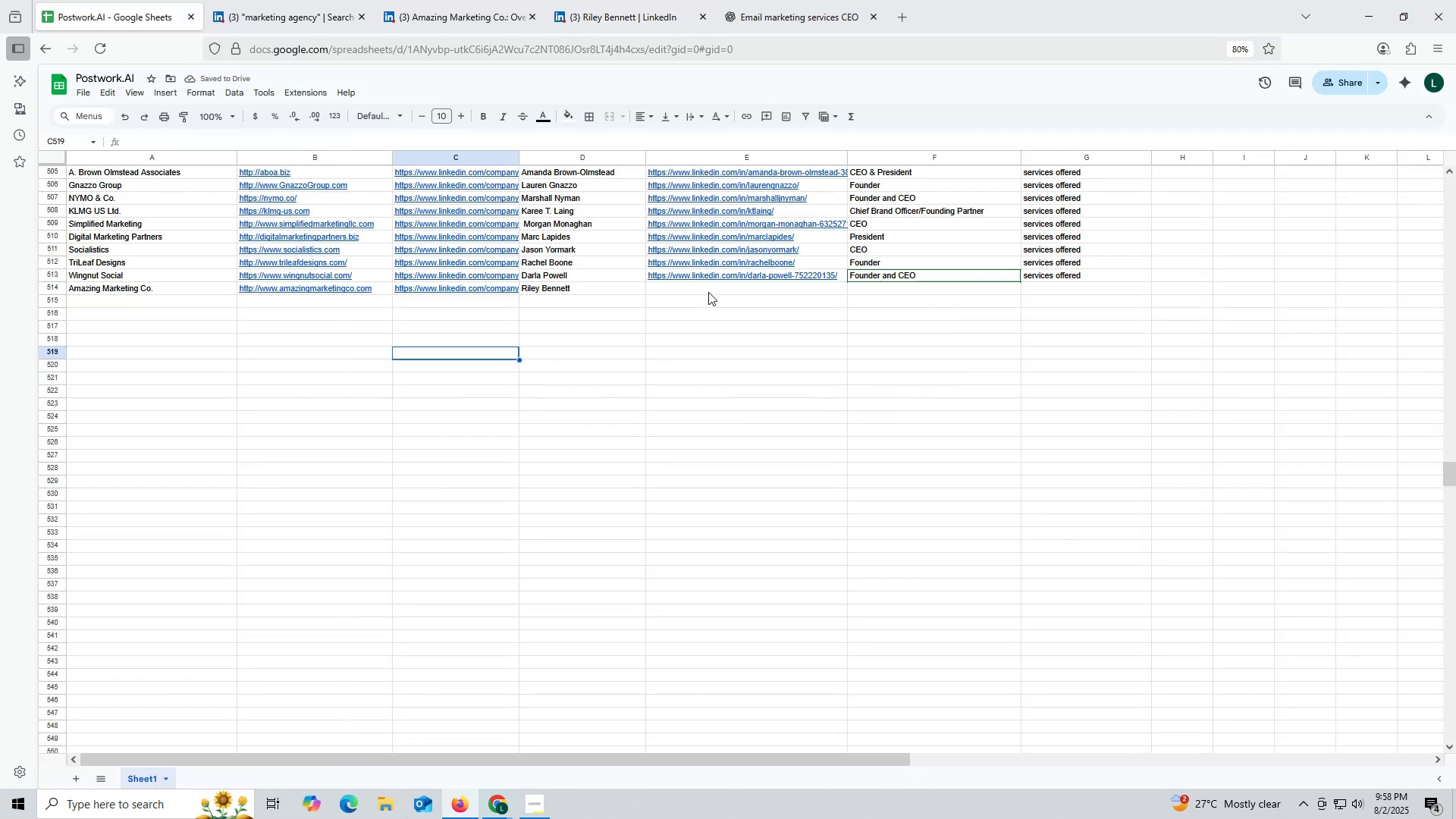 
left_click([707, 288])
 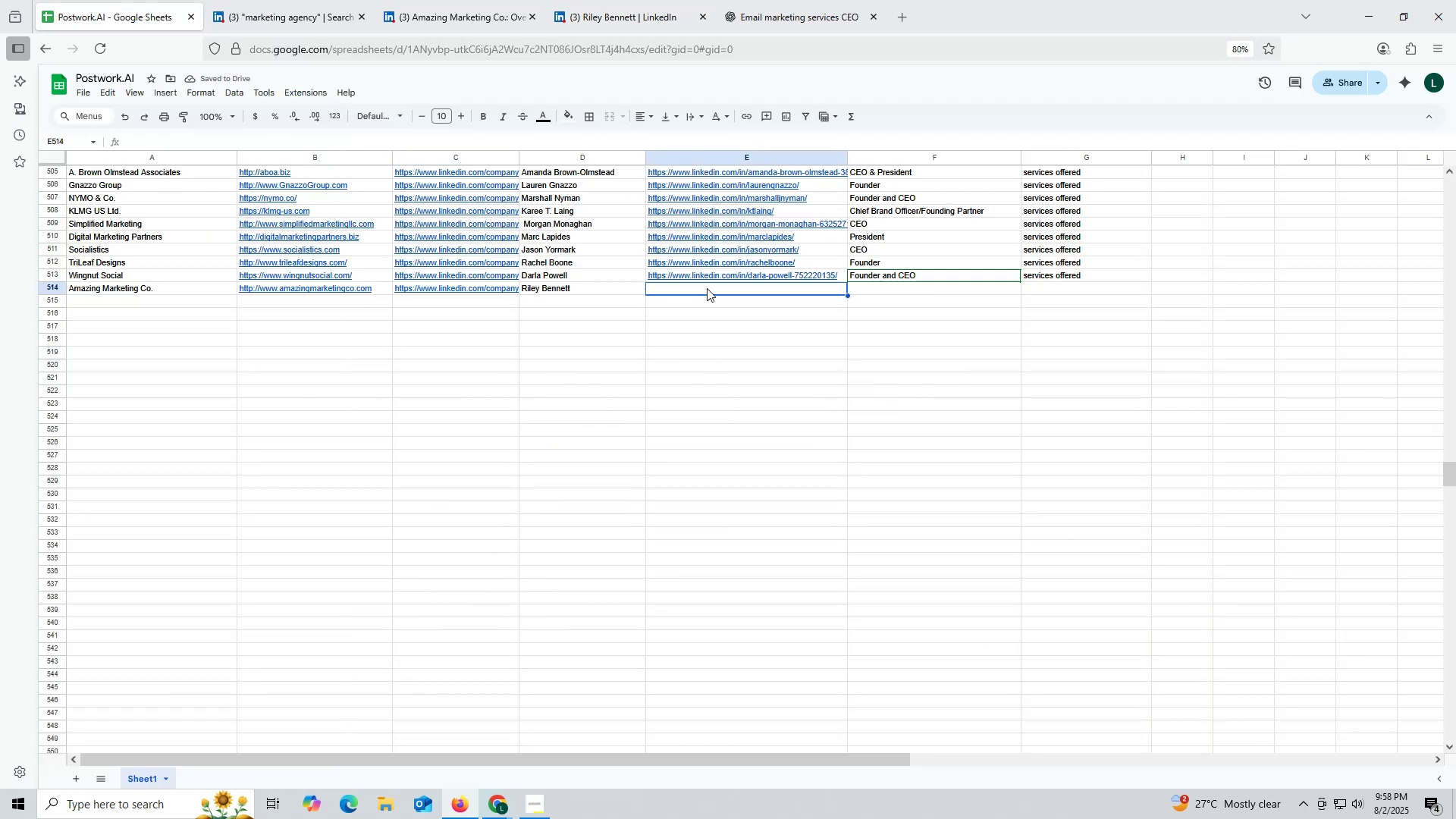 
key(Control+ControlLeft)
 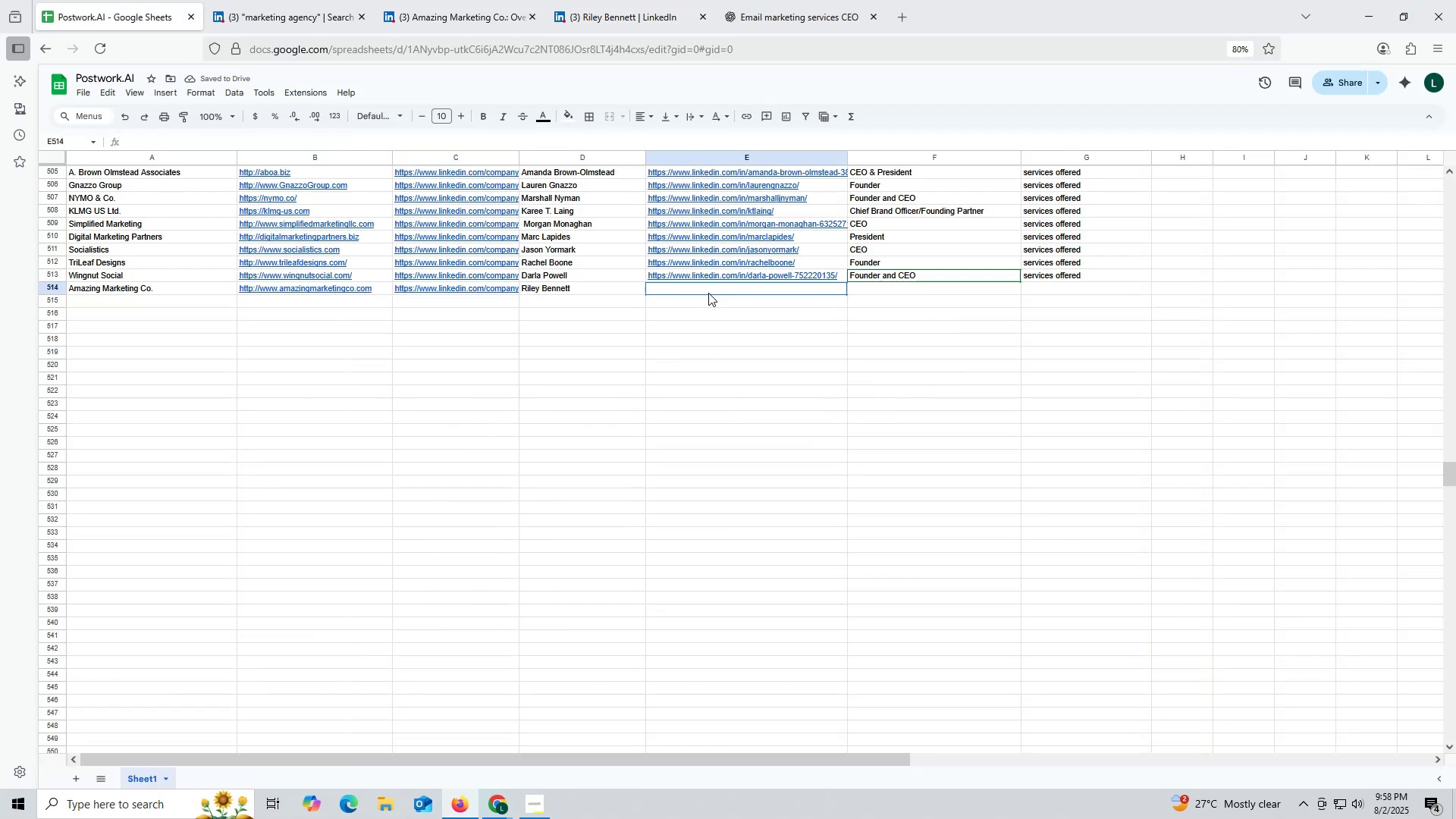 
key(Control+V)
 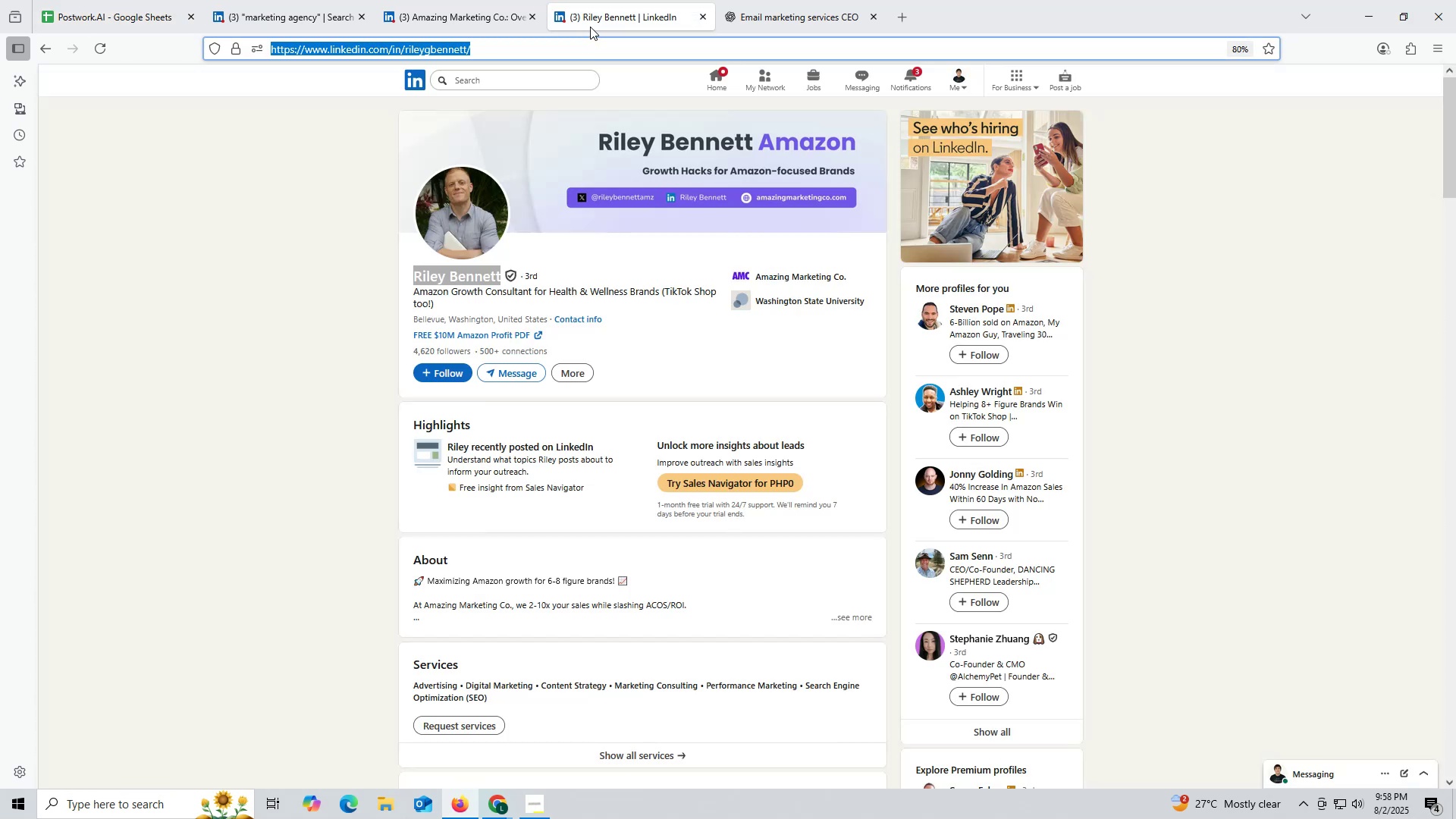 
scroll: coordinate [679, 296], scroll_direction: down, amount: 9.0
 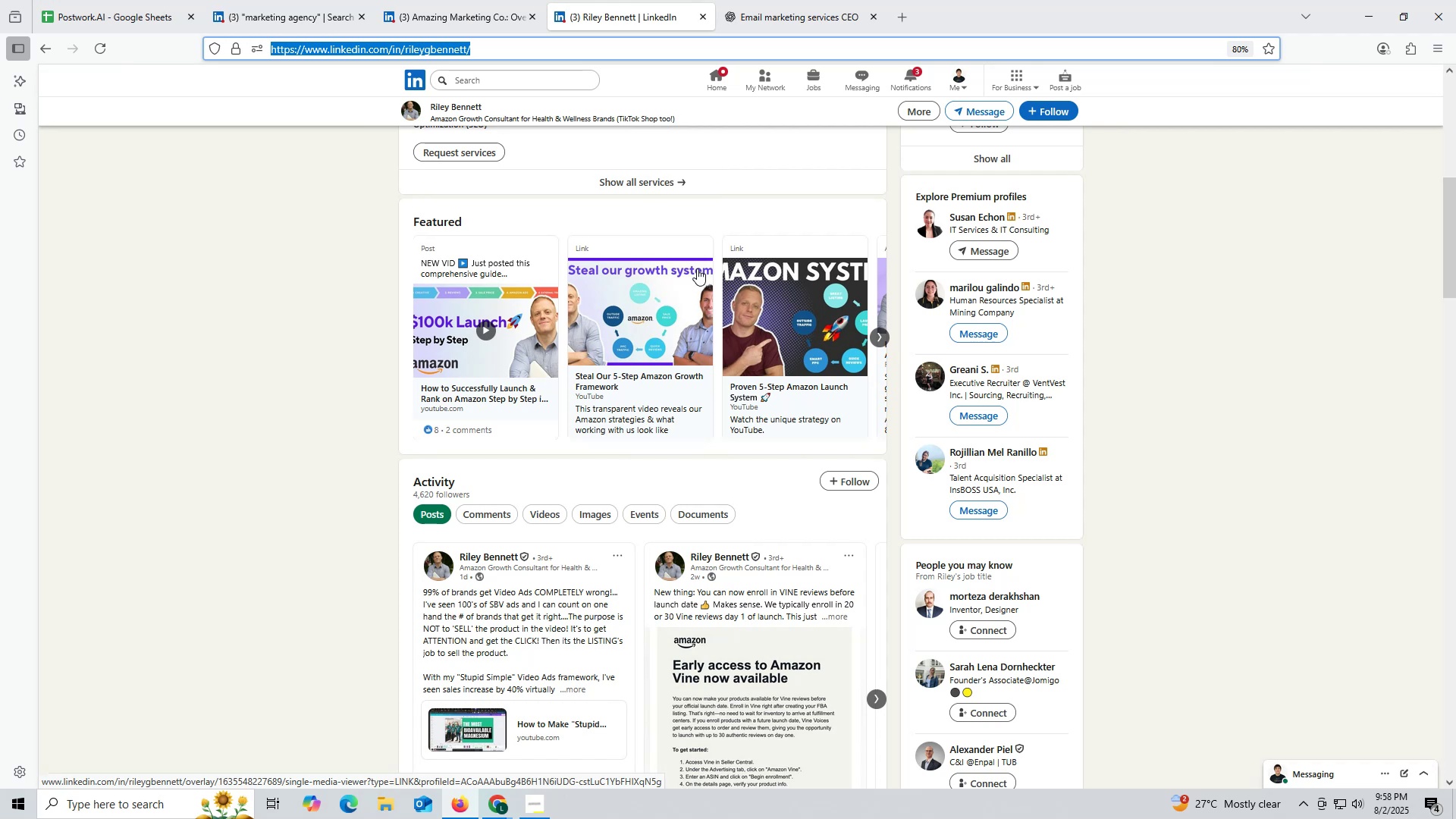 
wait(5.65)
 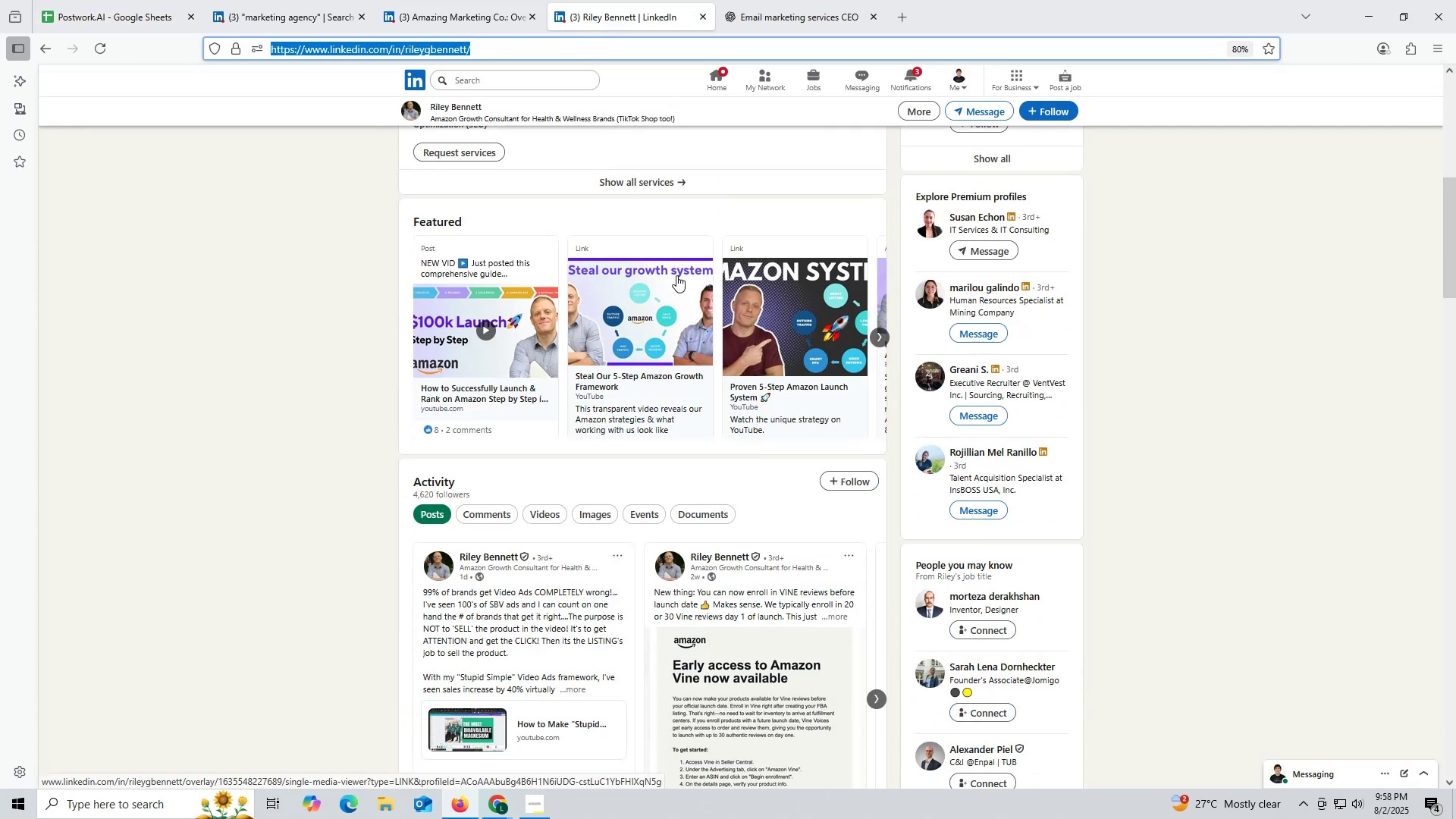 
scroll: coordinate [636, 467], scroll_direction: down, amount: 8.0
 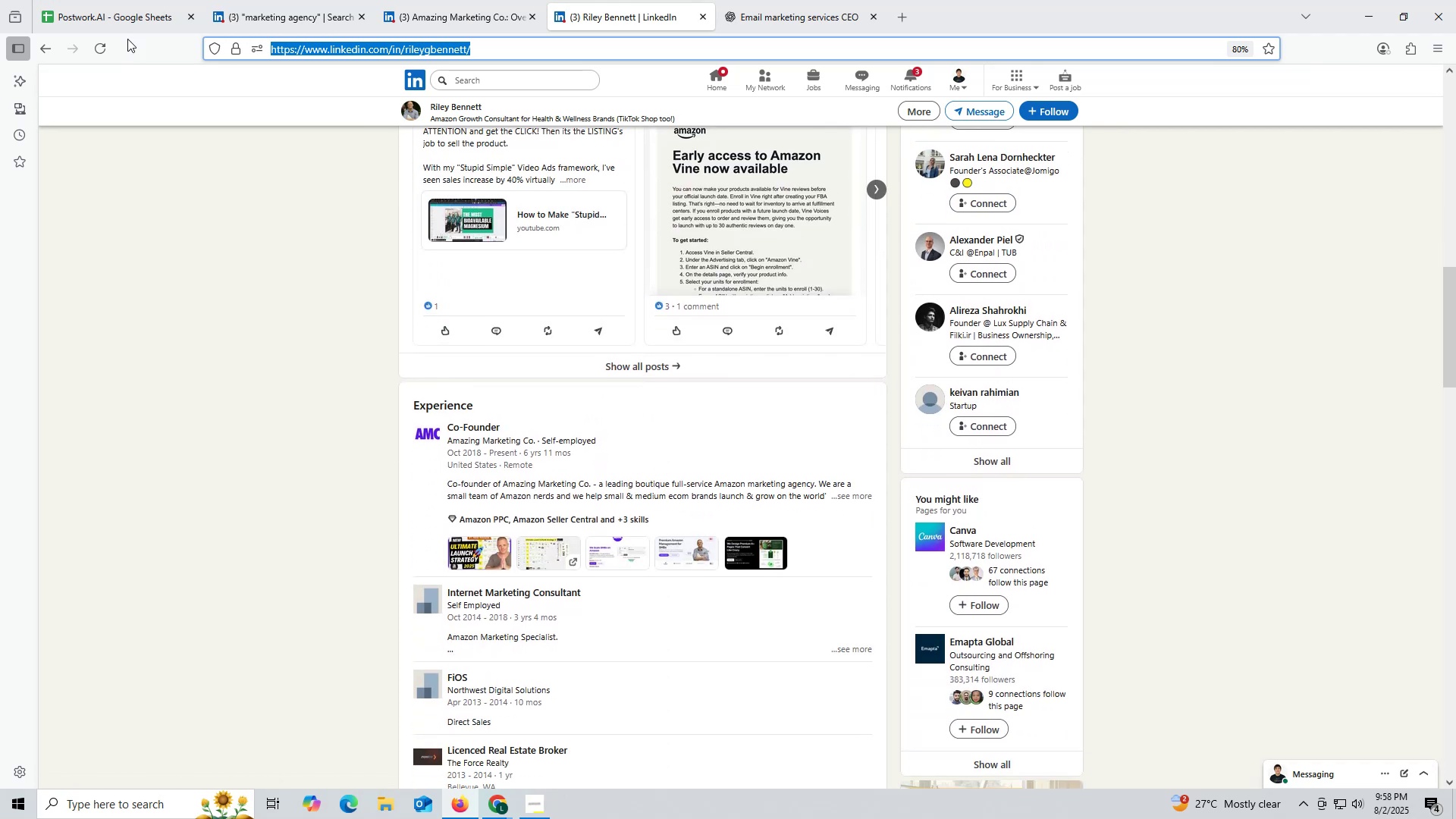 
left_click([107, 18])
 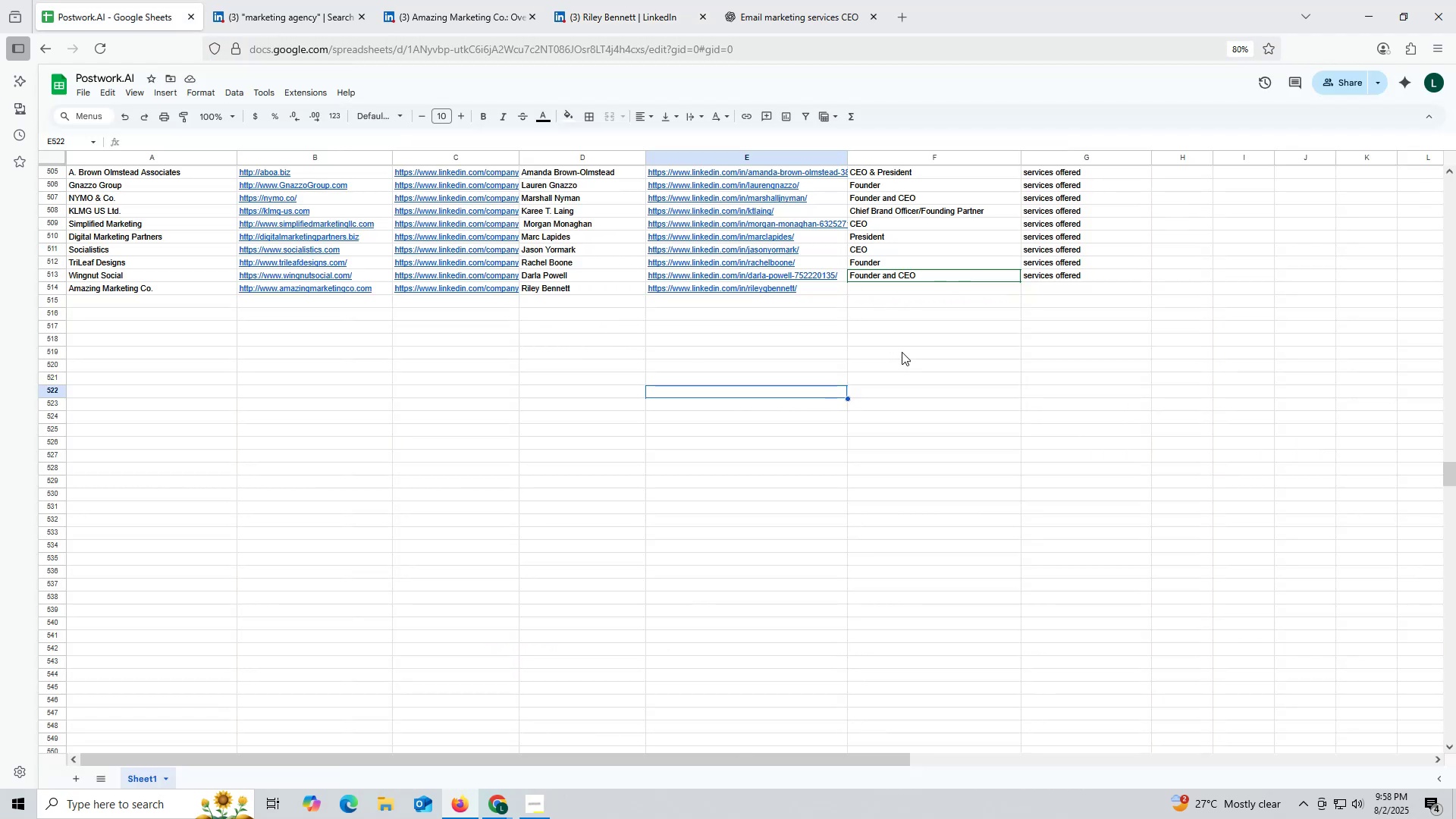 
left_click([903, 344])
 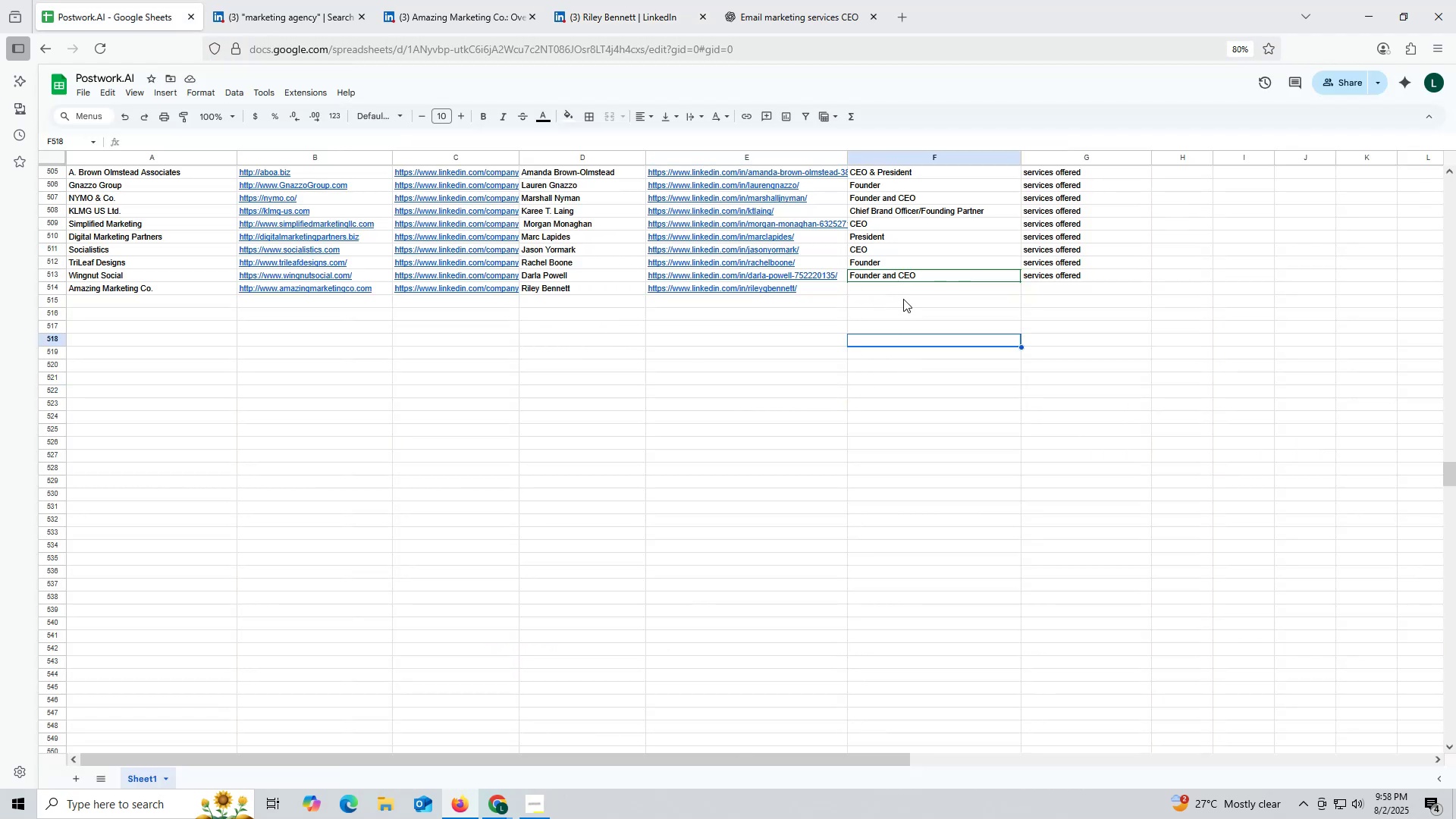 
scroll: coordinate [939, 368], scroll_direction: up, amount: 1.0
 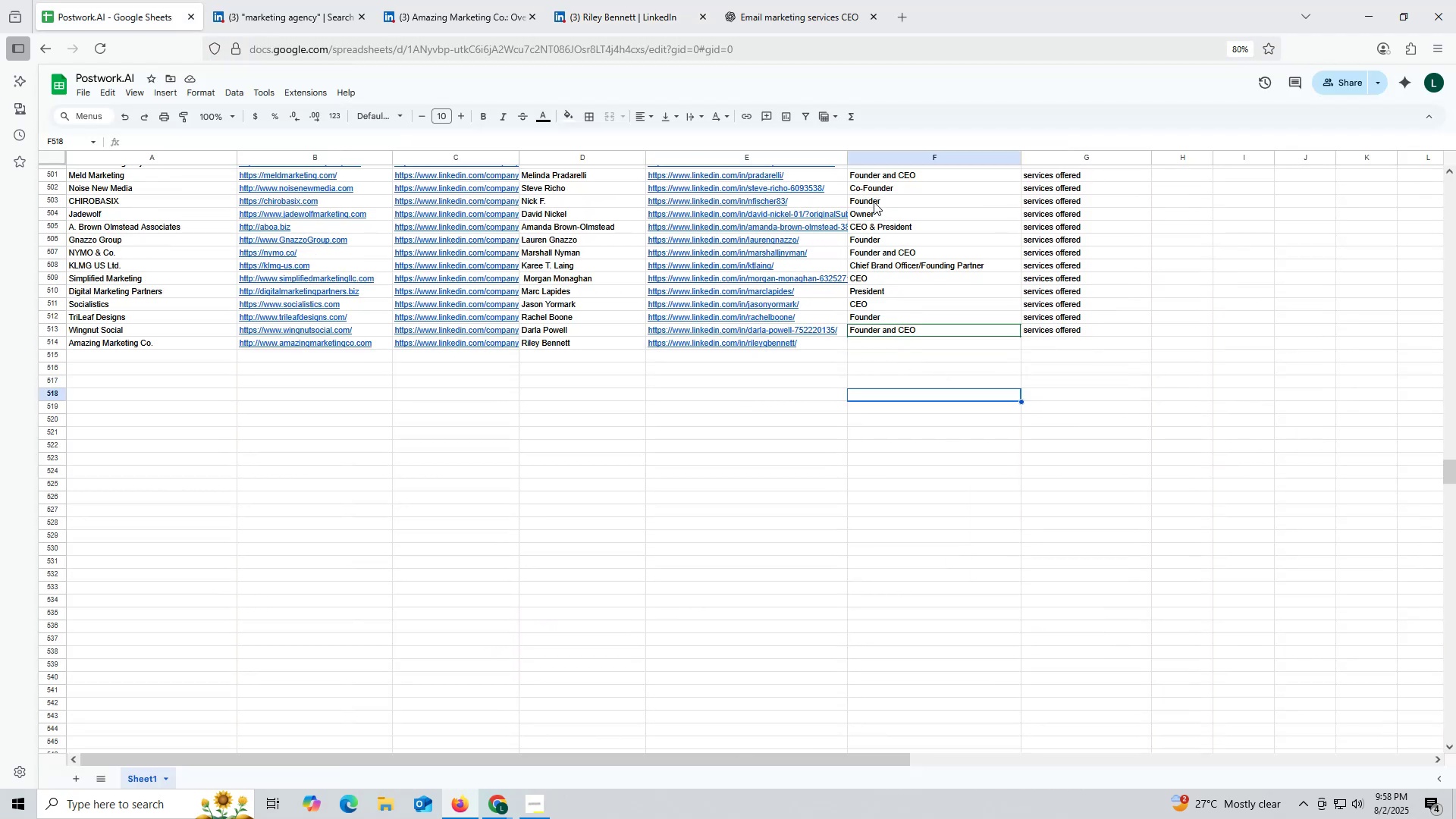 
left_click([871, 188])
 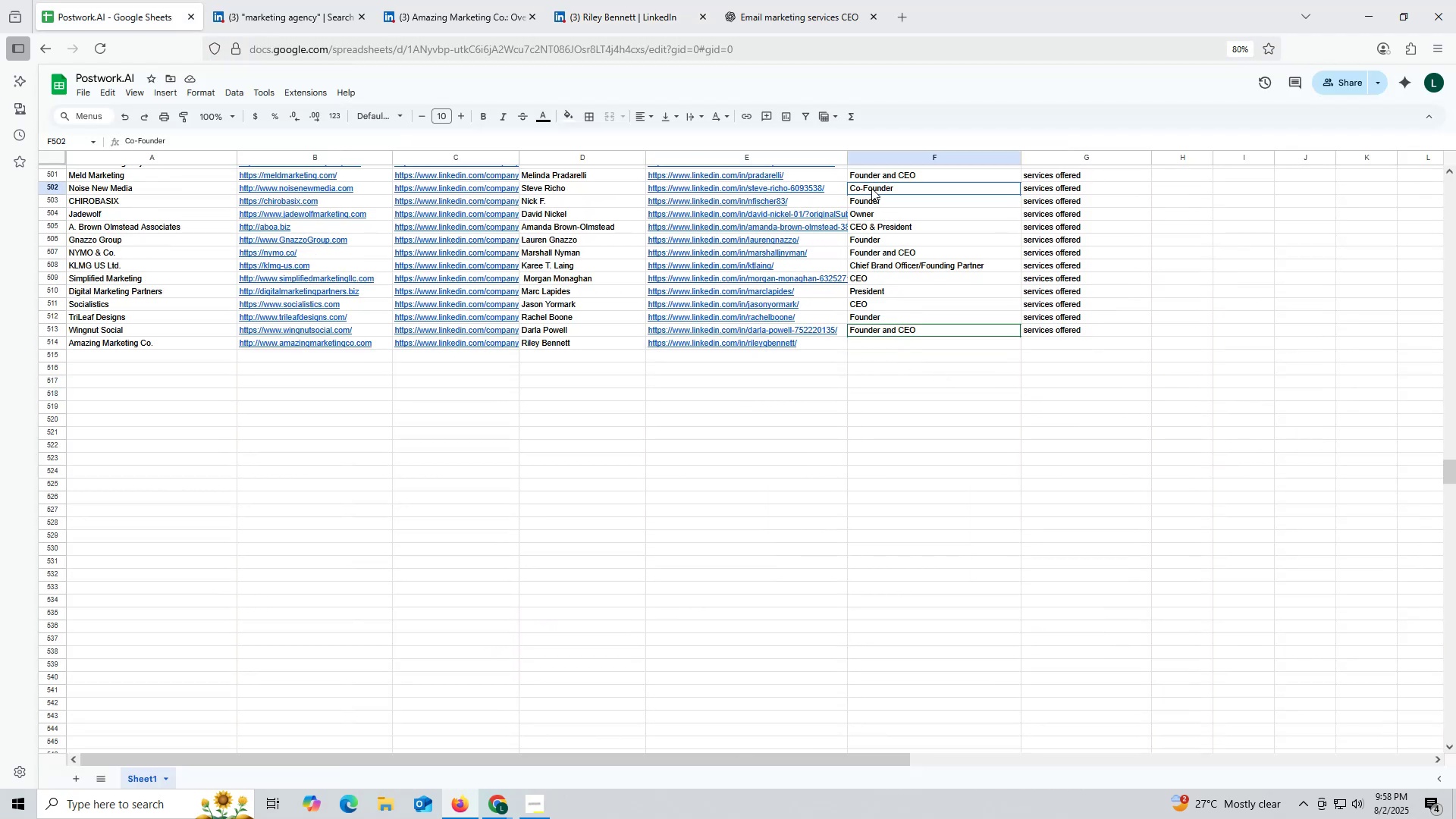 
key(Control+ControlLeft)
 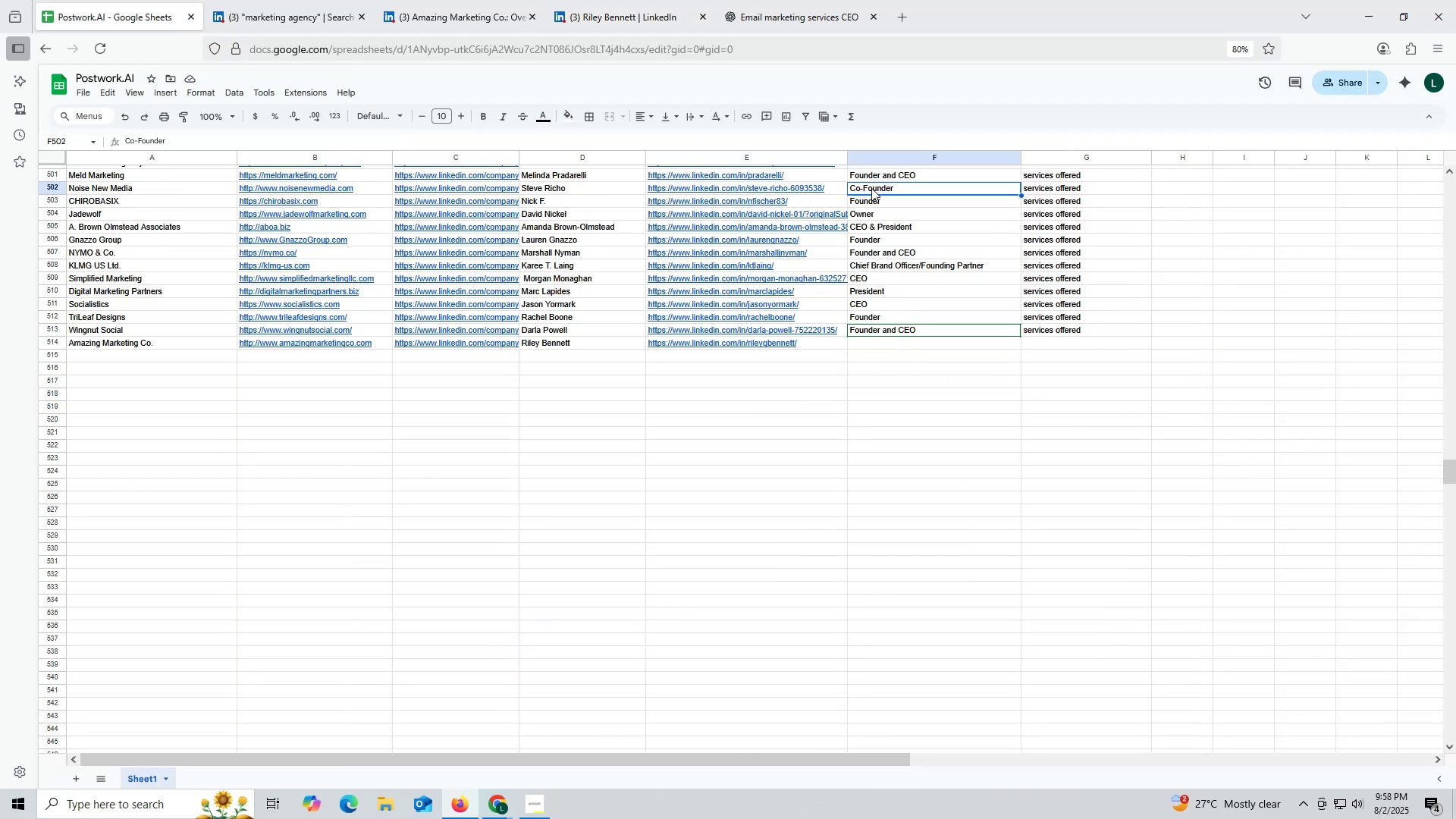 
key(Control+C)
 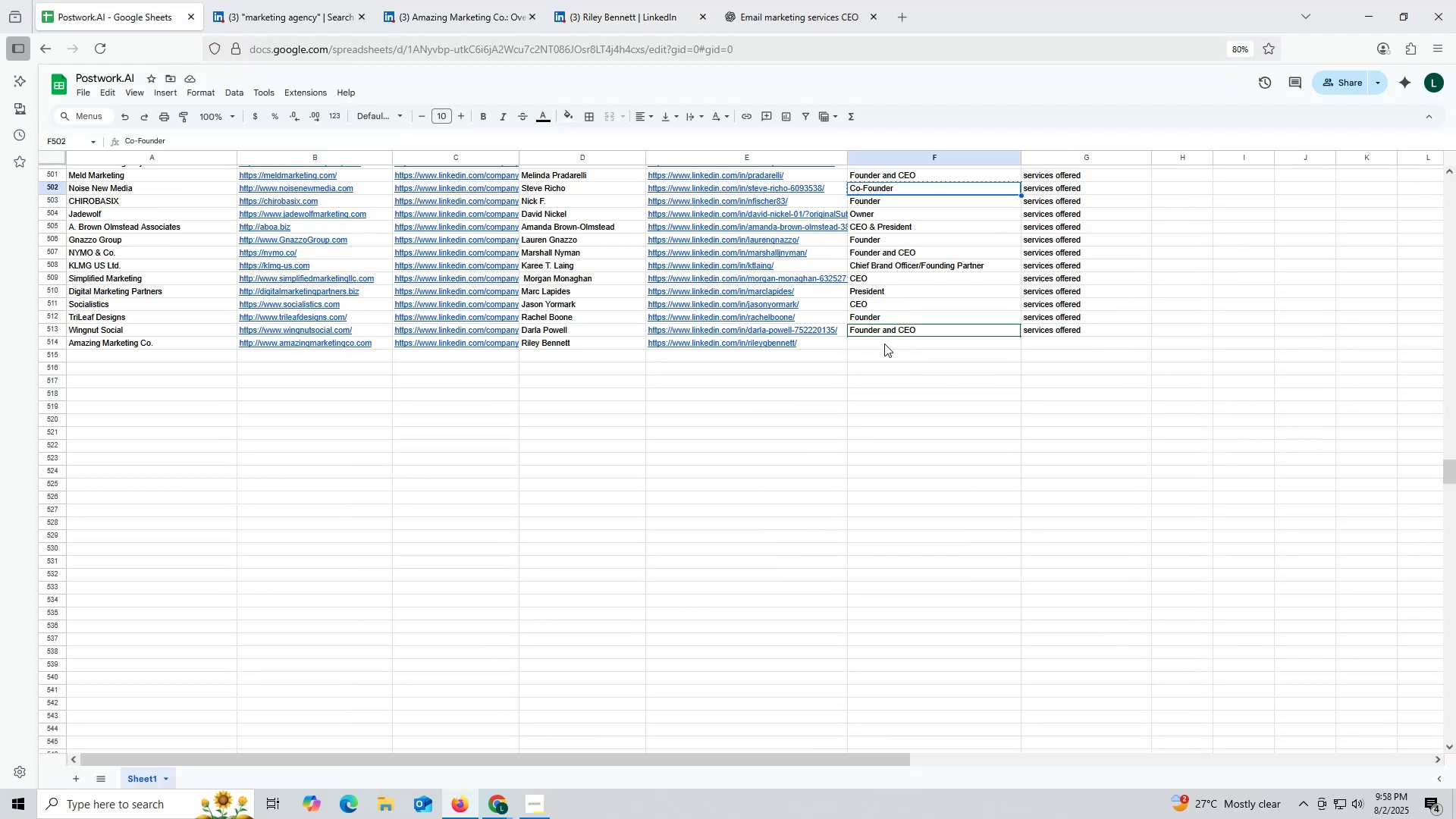 
left_click([884, 344])
 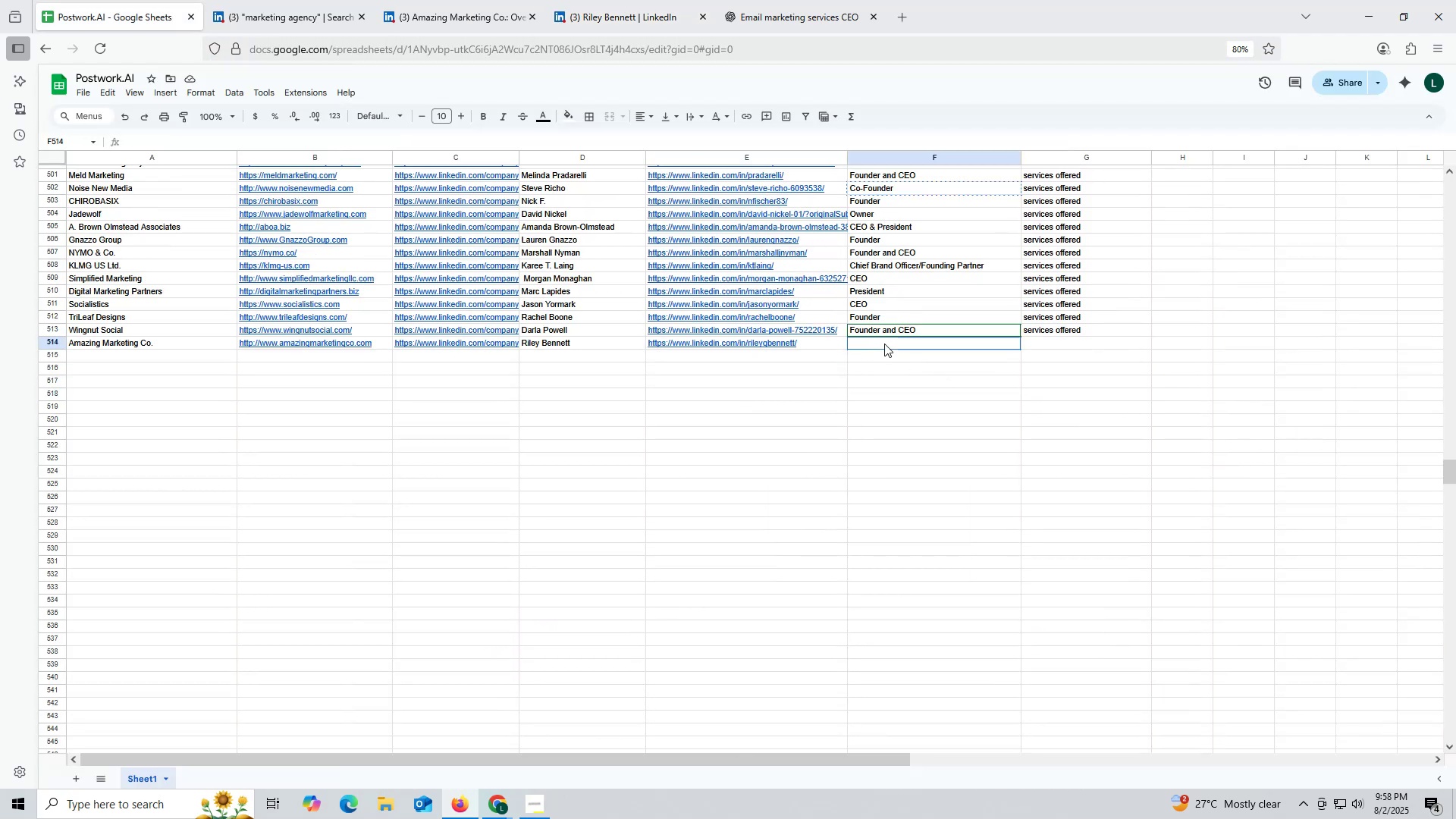 
key(Control+ControlLeft)
 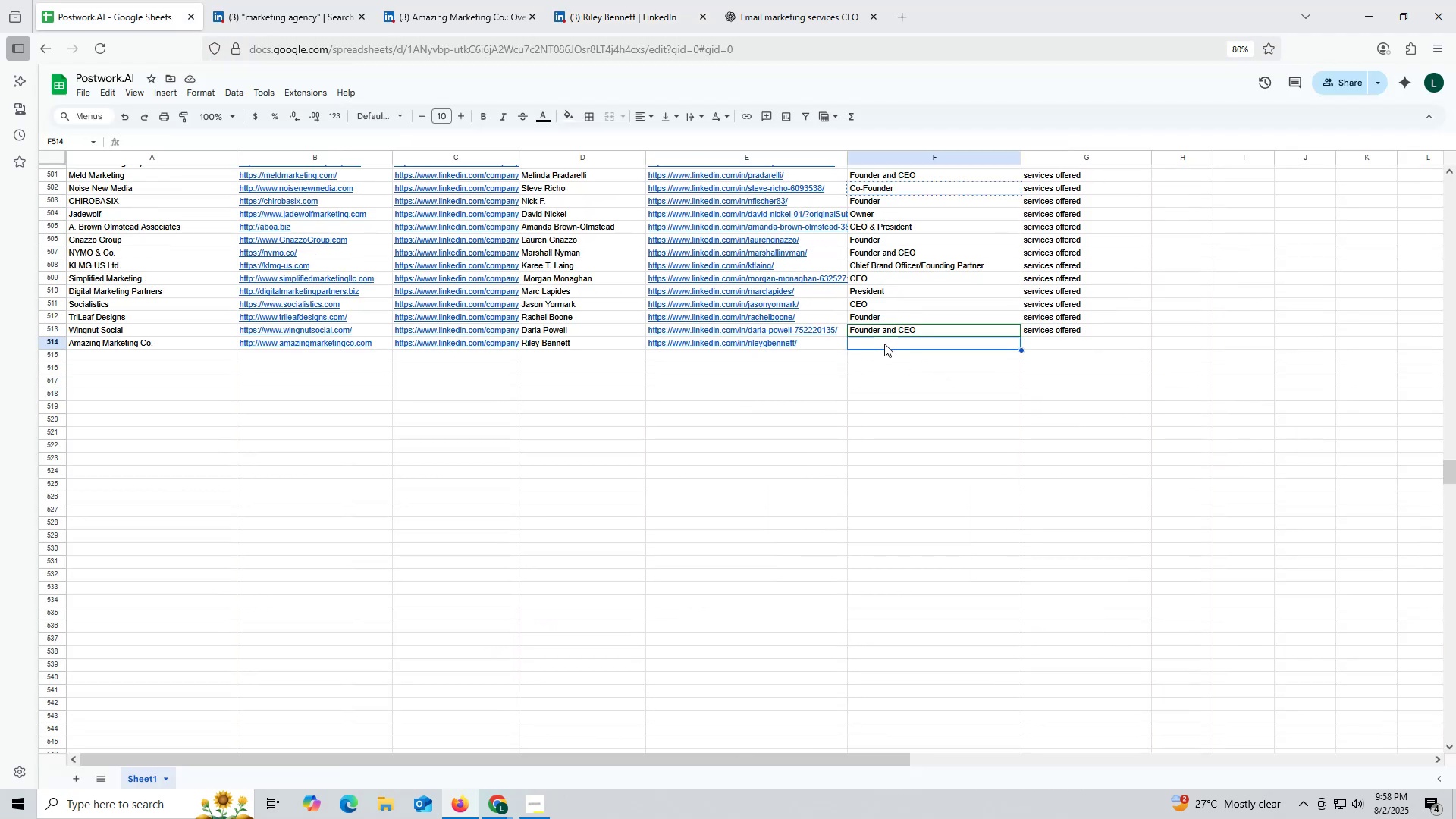 
key(Control+V)
 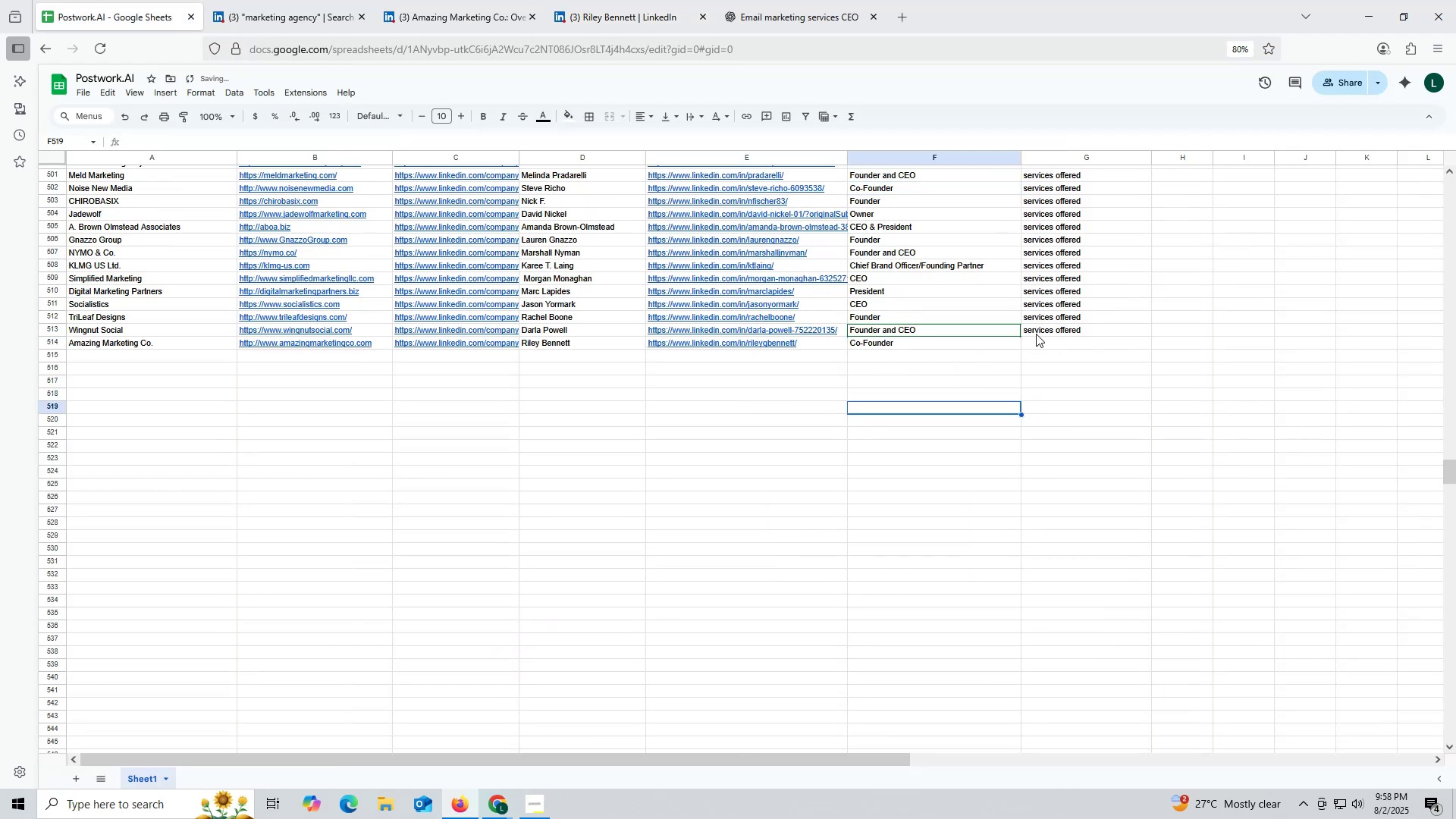 
left_click([1042, 328])
 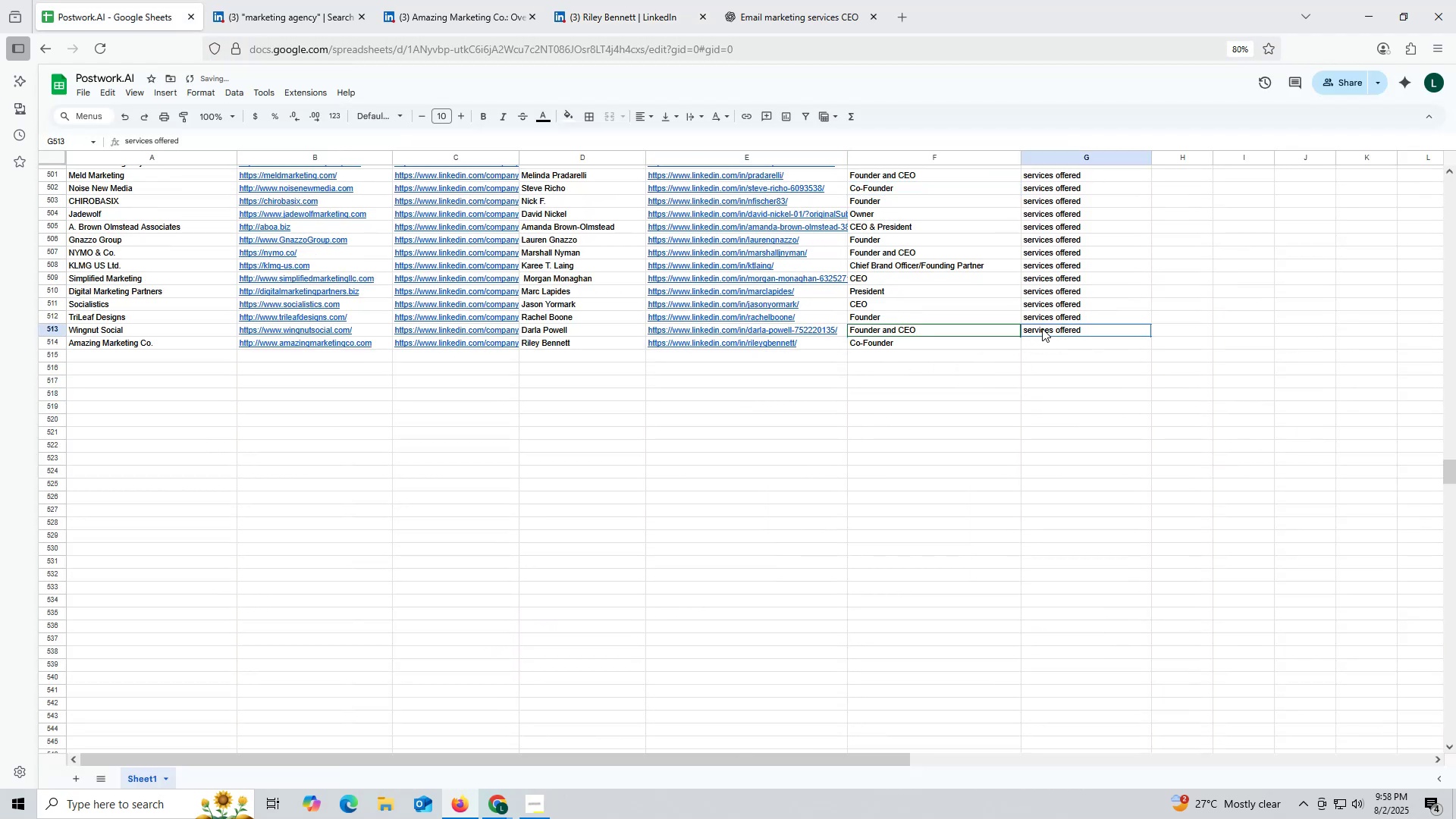 
key(Control+ControlLeft)
 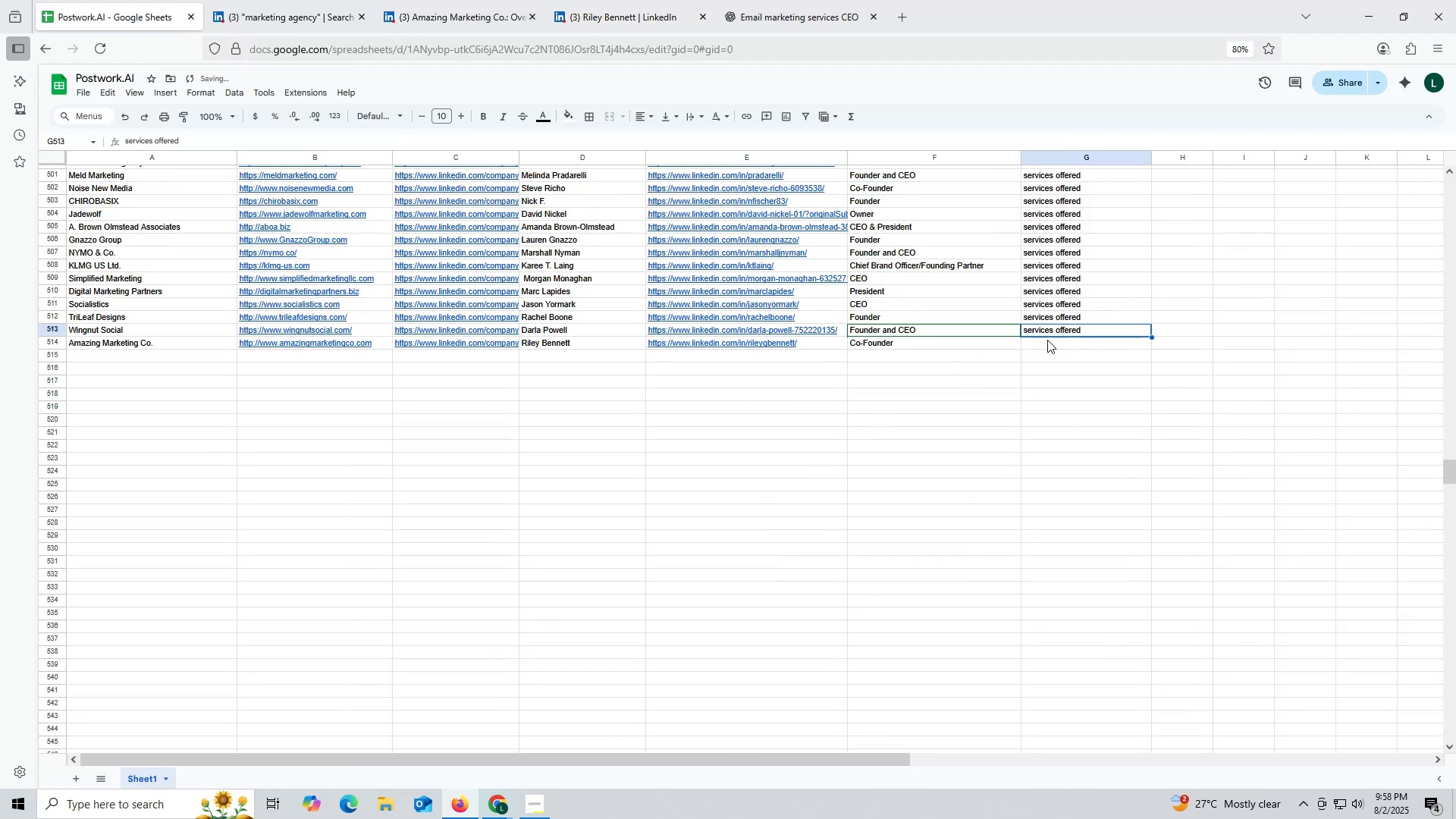 
key(Control+C)
 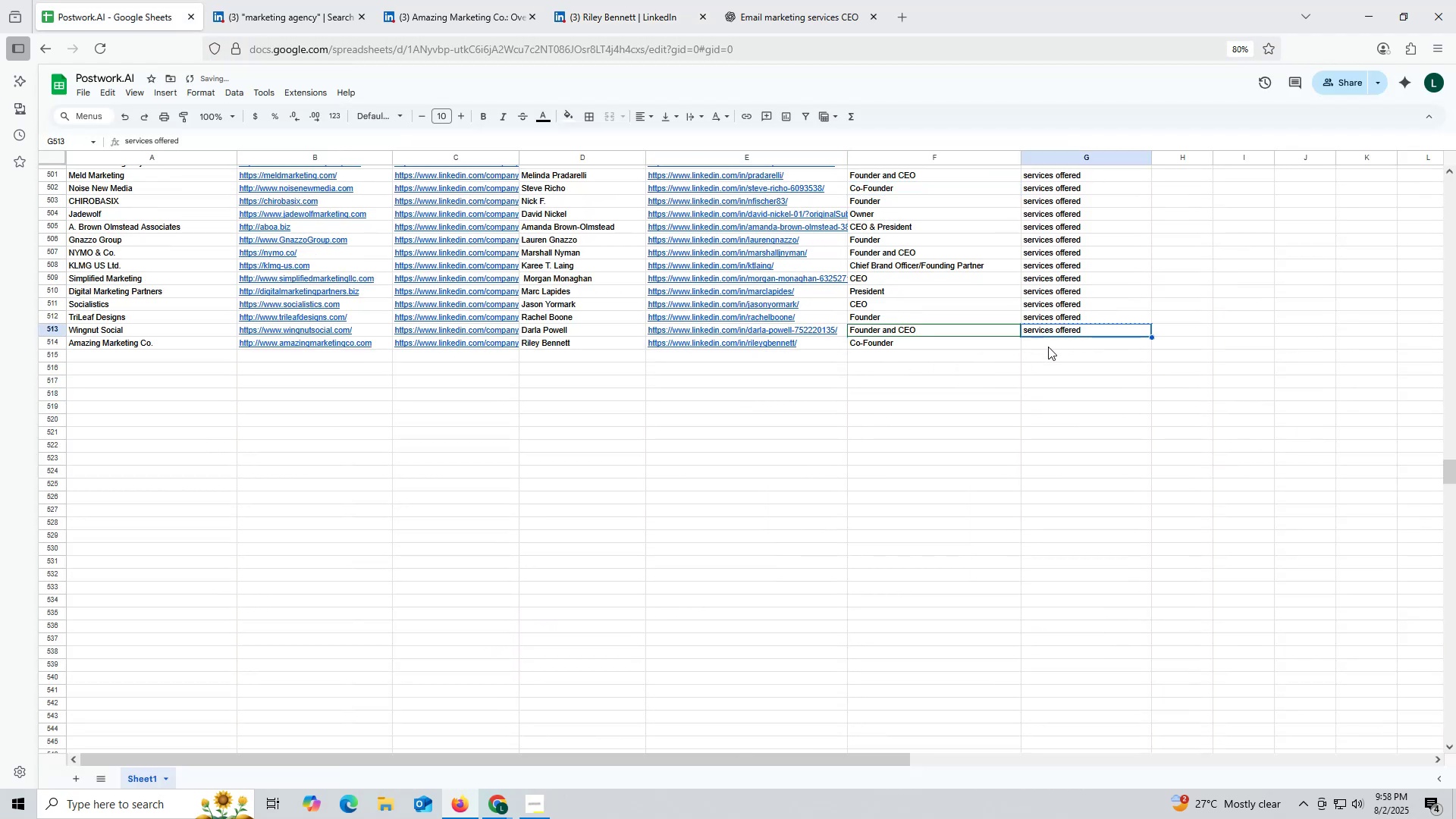 
key(Control+ControlLeft)
 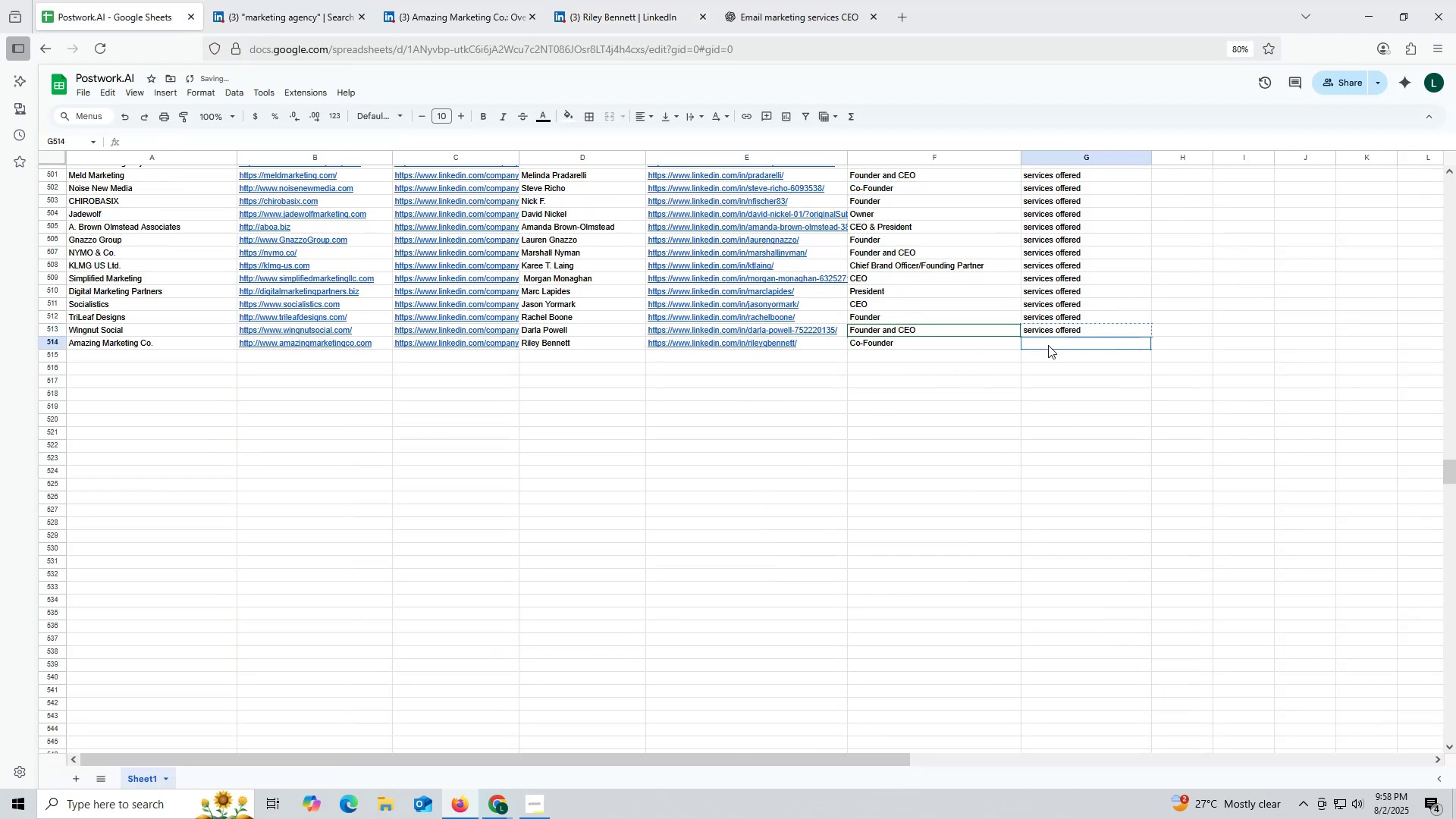 
left_click([1048, 345])
 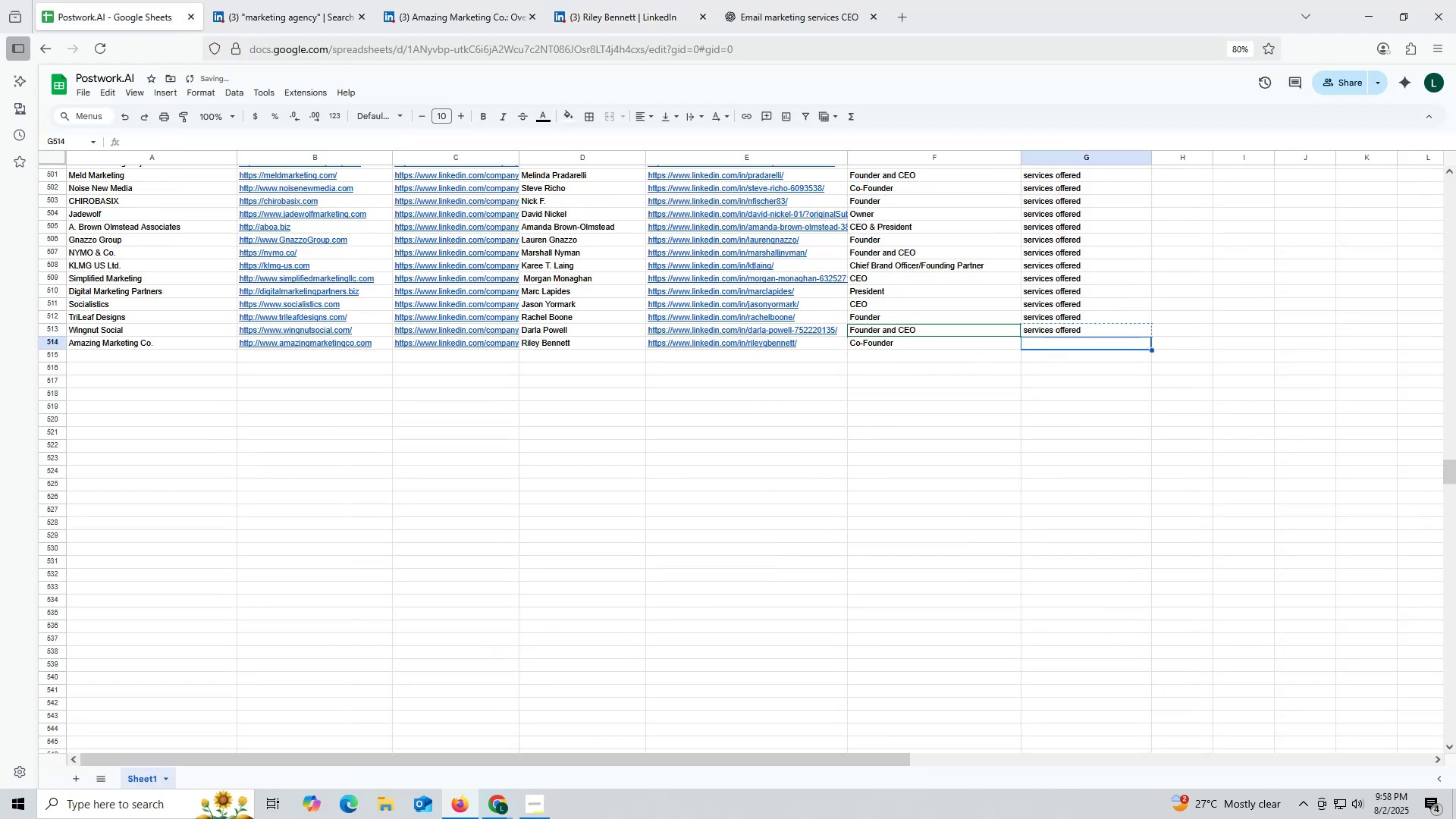 
key(Control+V)
 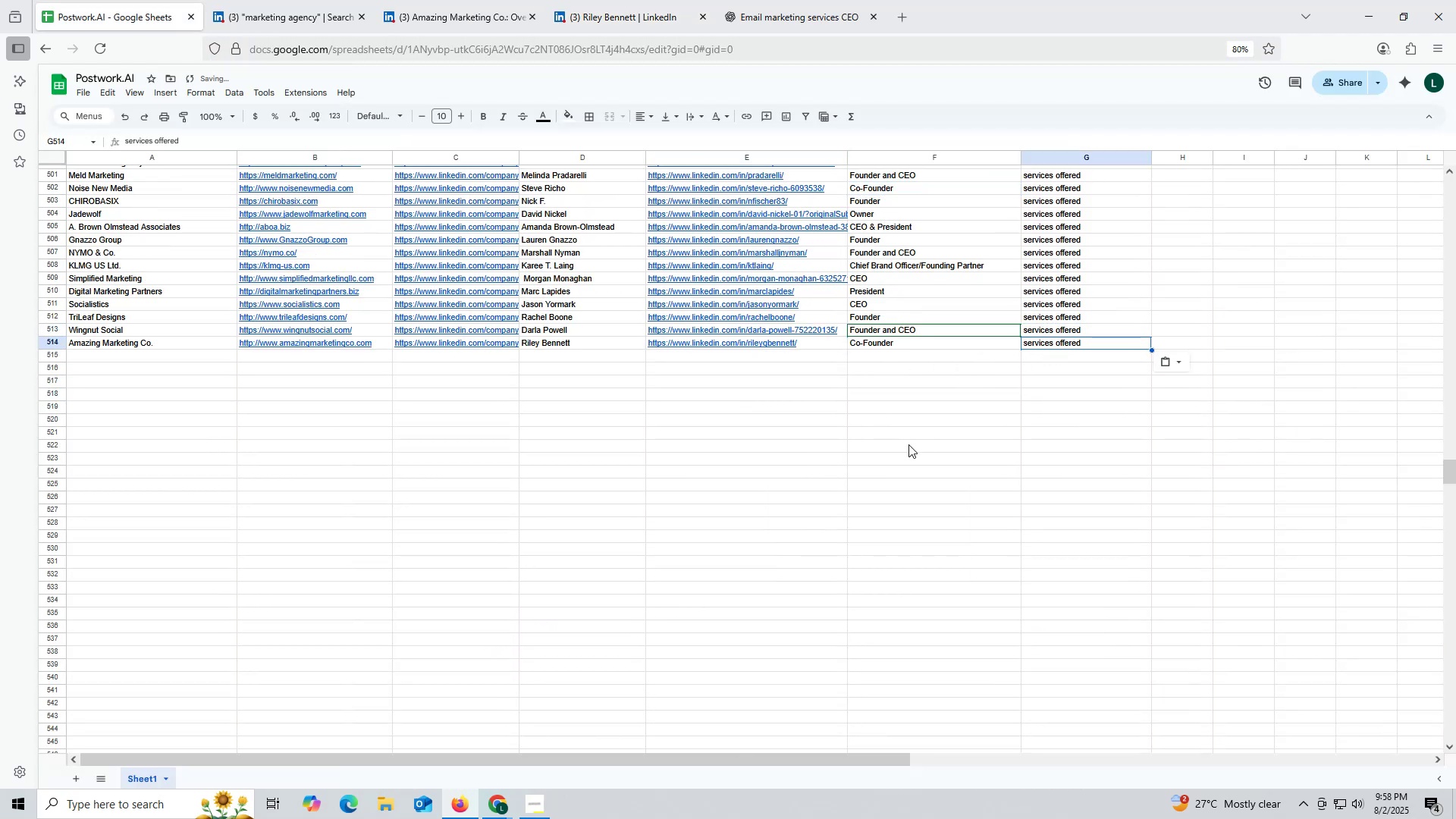 
double_click([908, 444])
 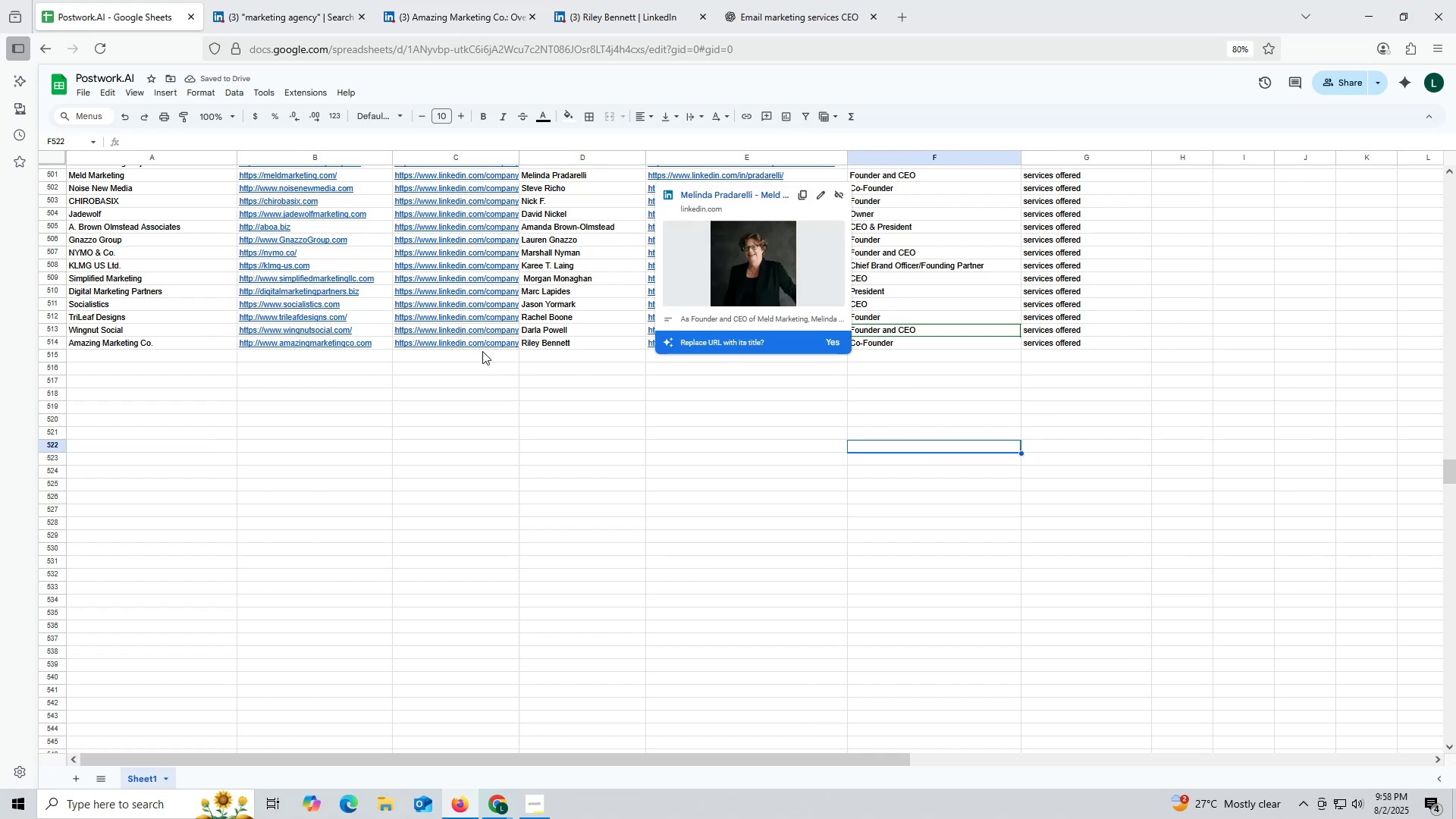 
wait(5.66)
 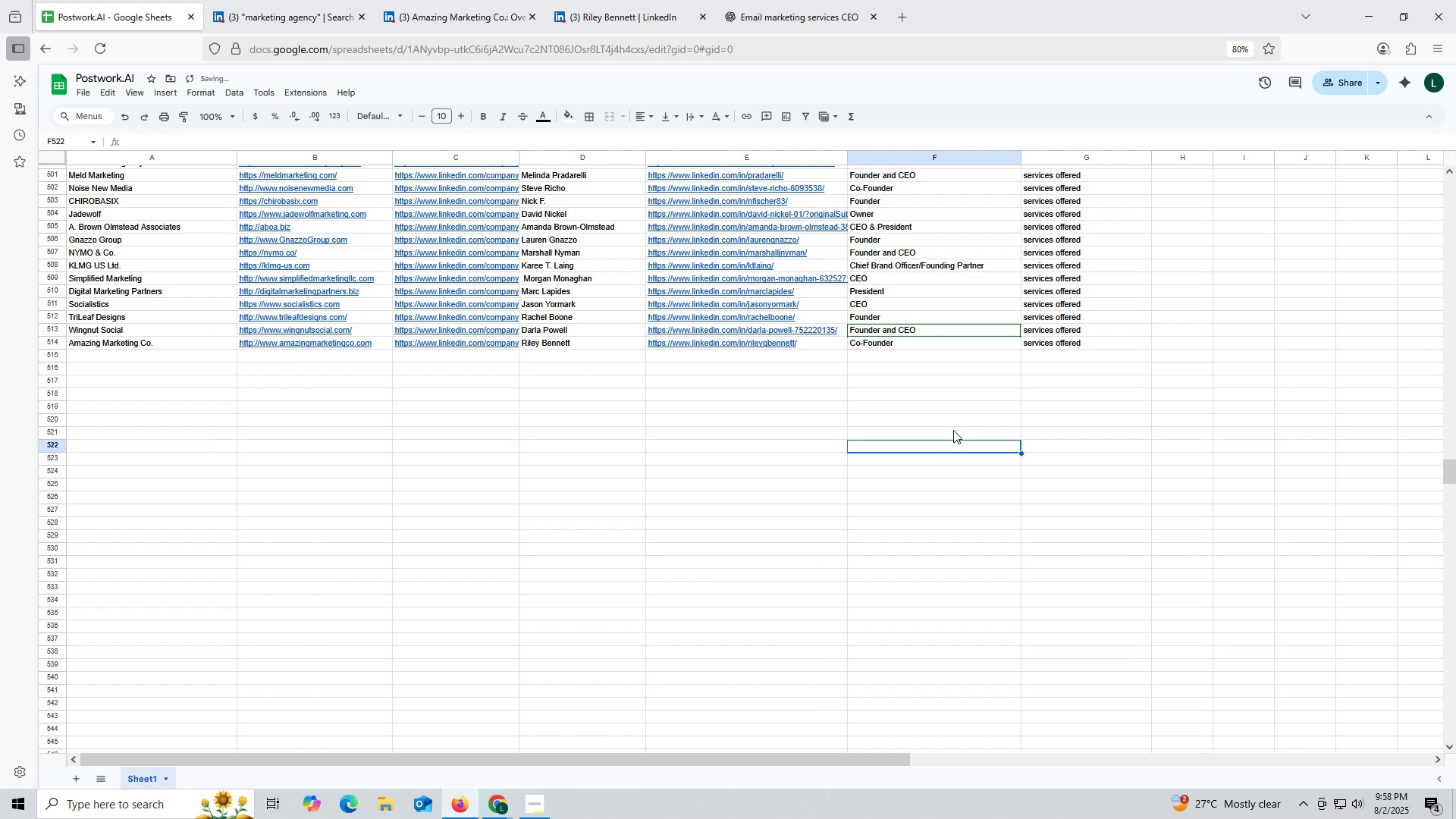 
left_click([459, 14])
 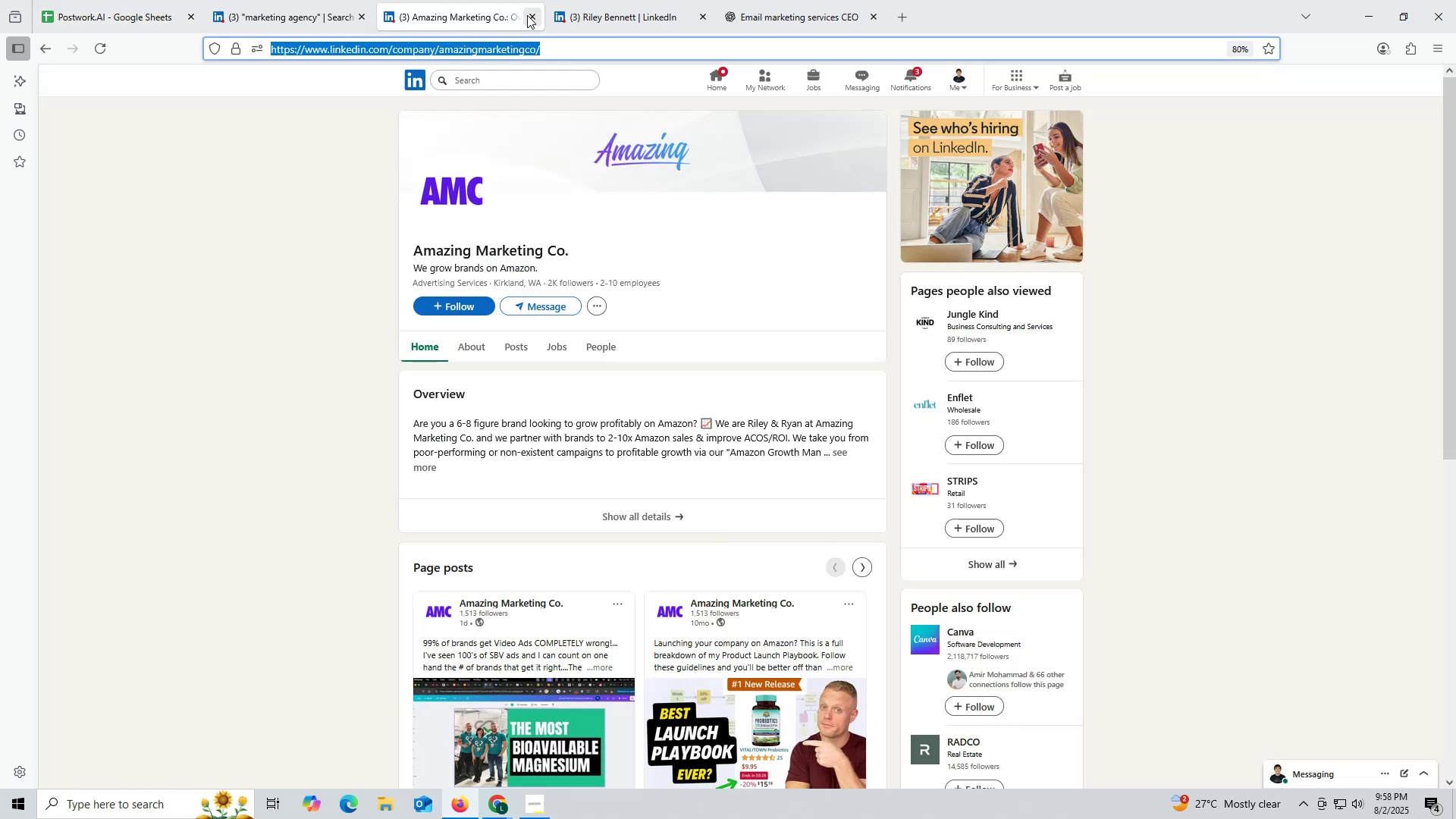 
left_click([529, 15])
 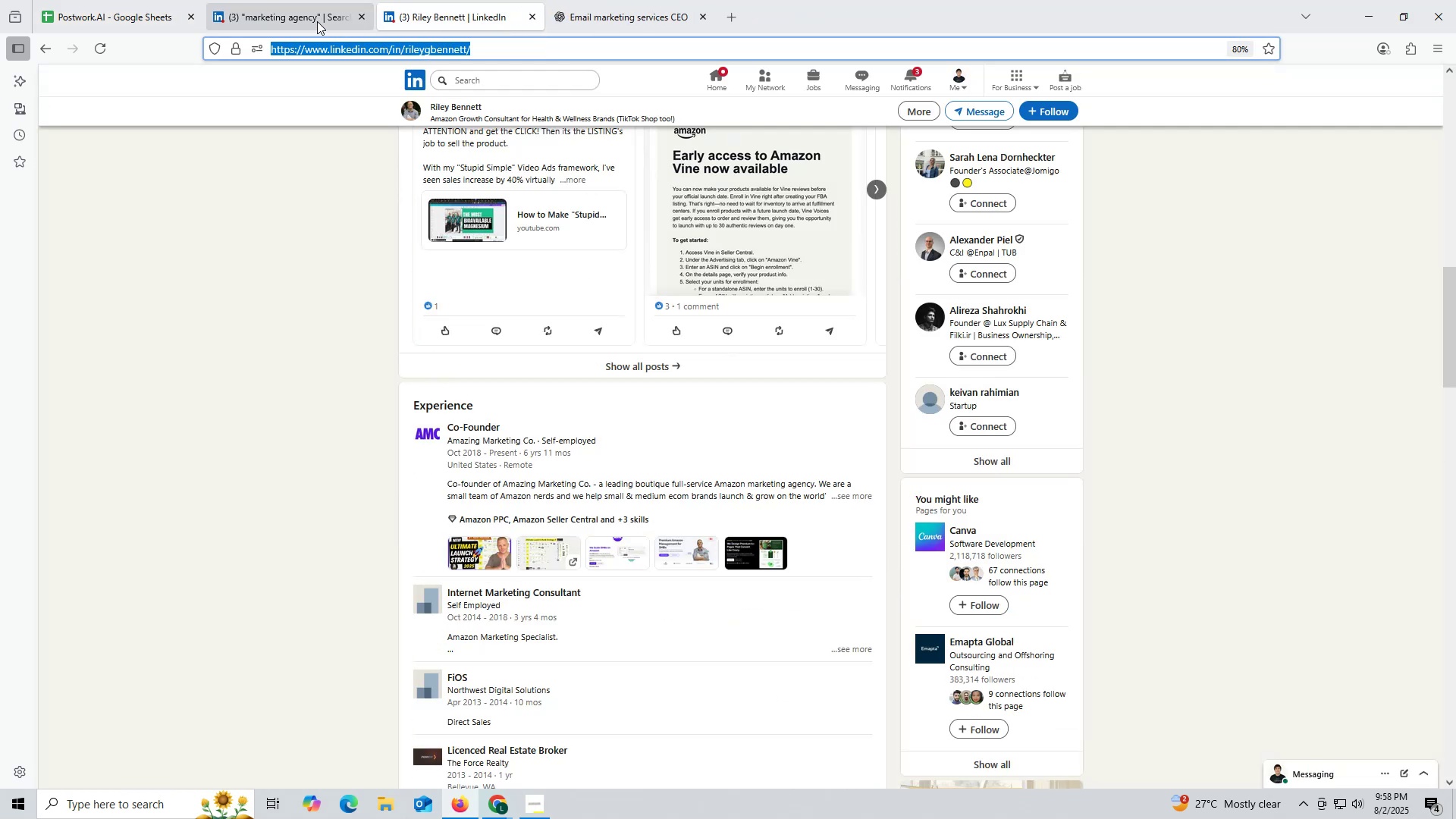 
left_click([312, 18])
 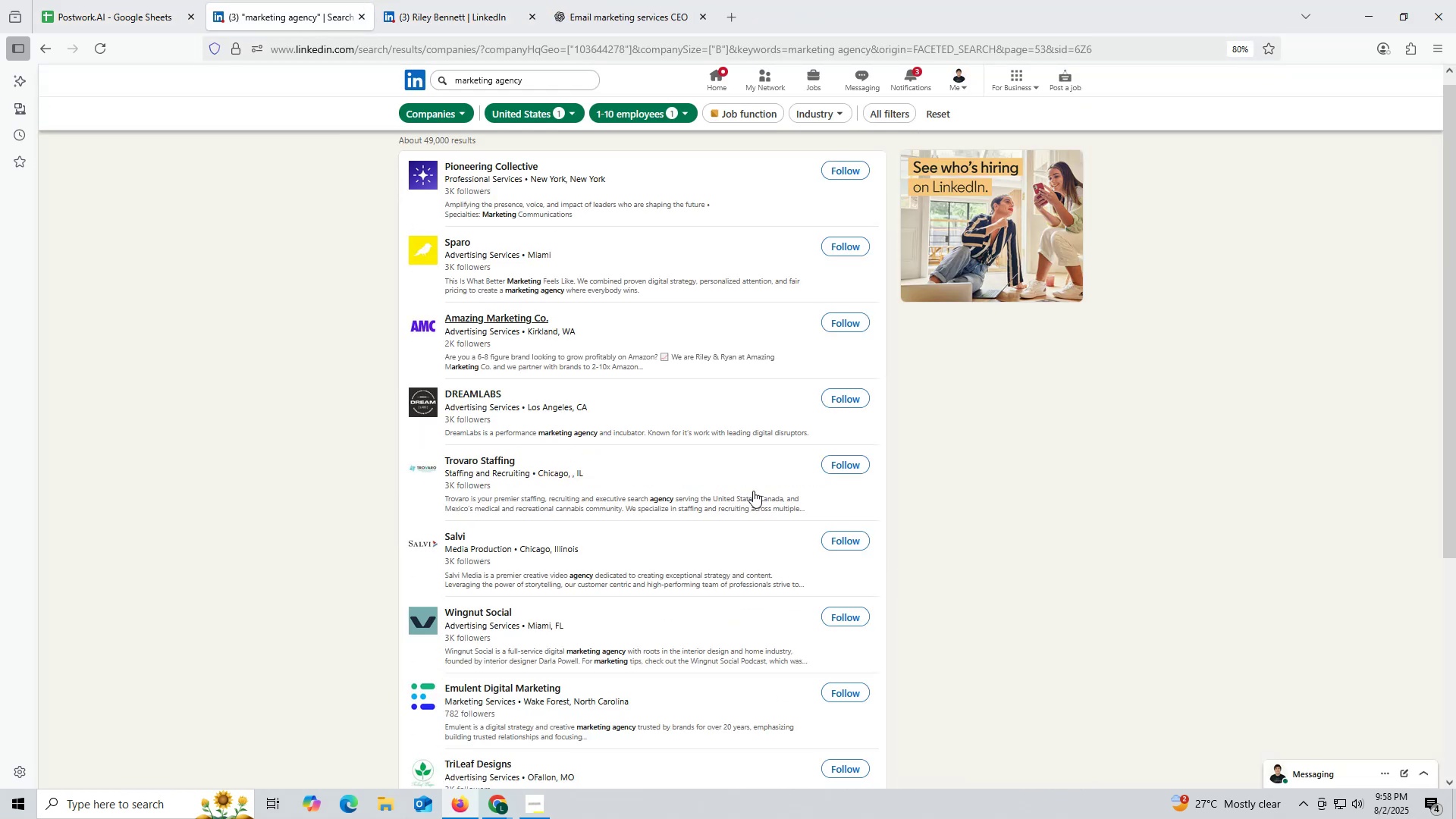 
scroll: coordinate [754, 491], scroll_direction: down, amount: 6.0
 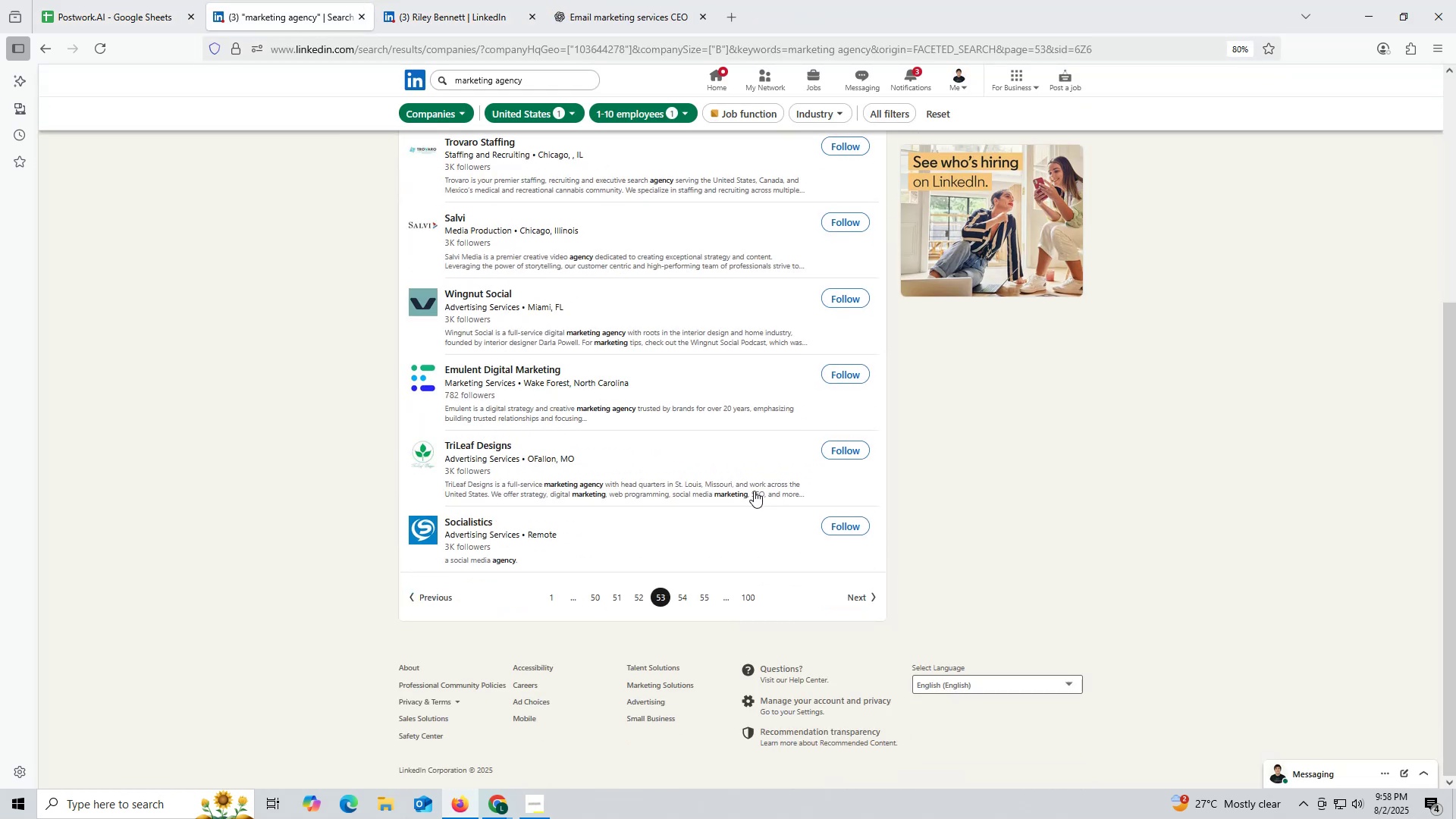 
scroll: coordinate [754, 491], scroll_direction: up, amount: 4.0
 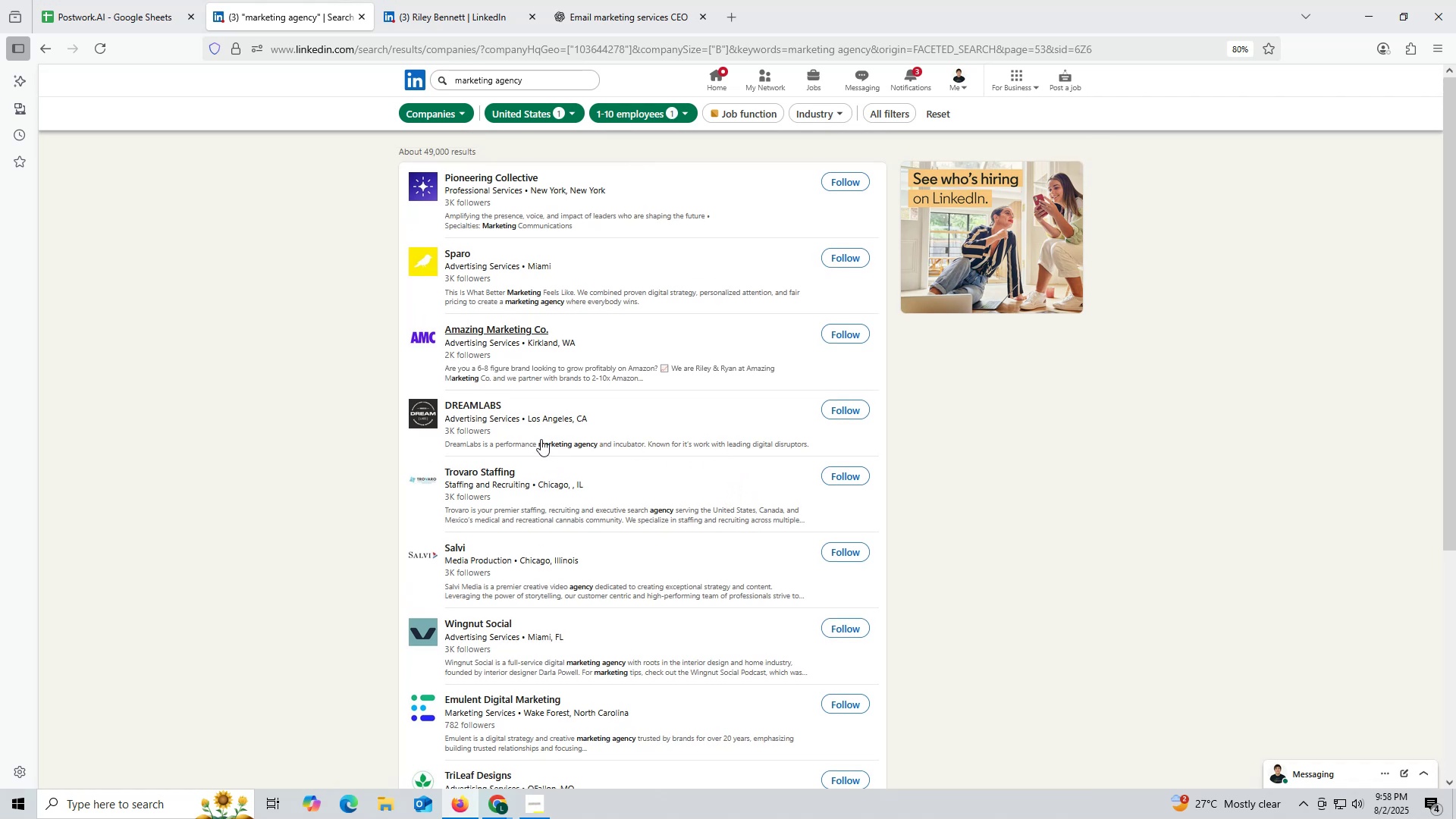 
wait(6.42)
 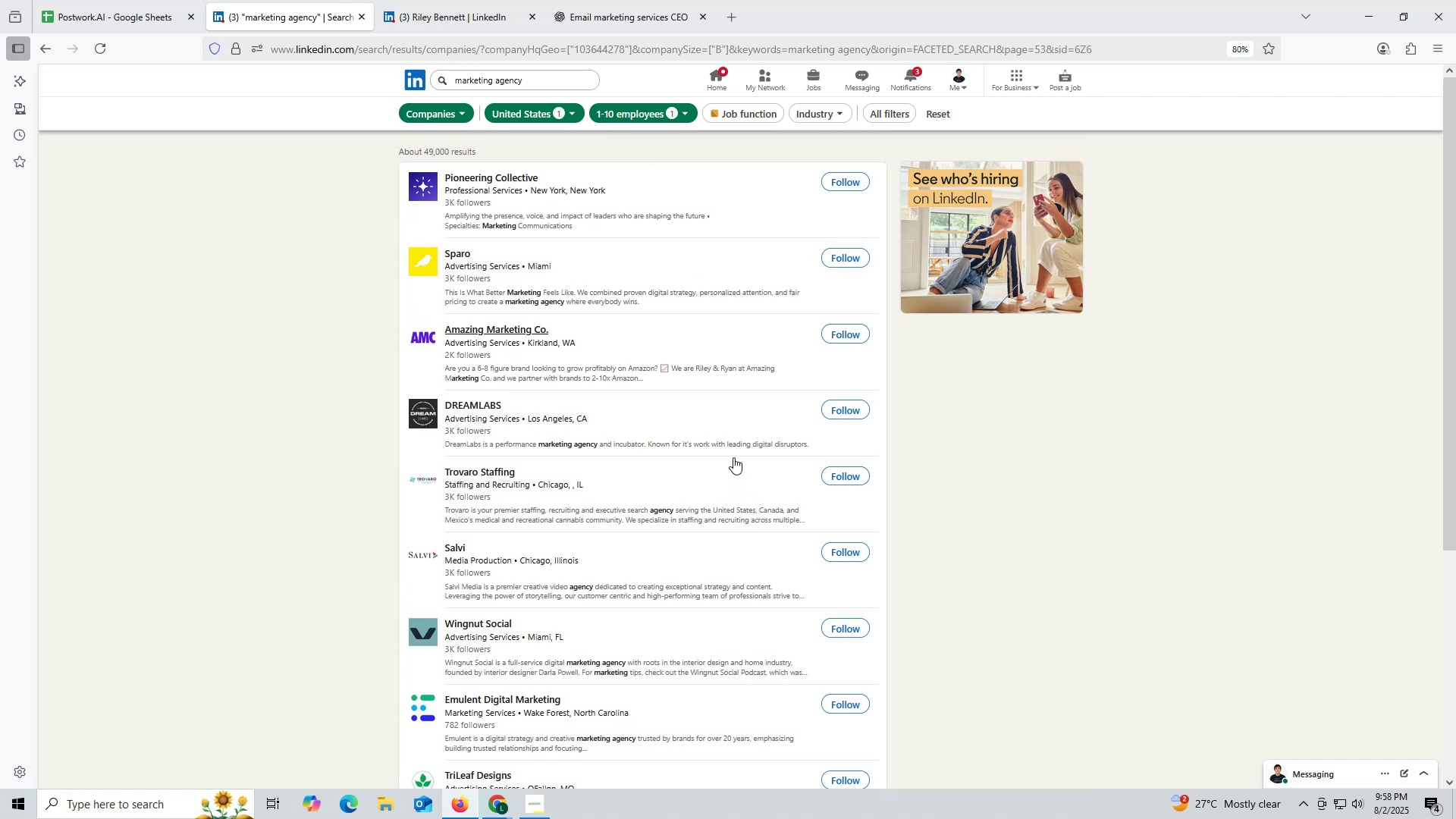 
right_click([453, 253])
 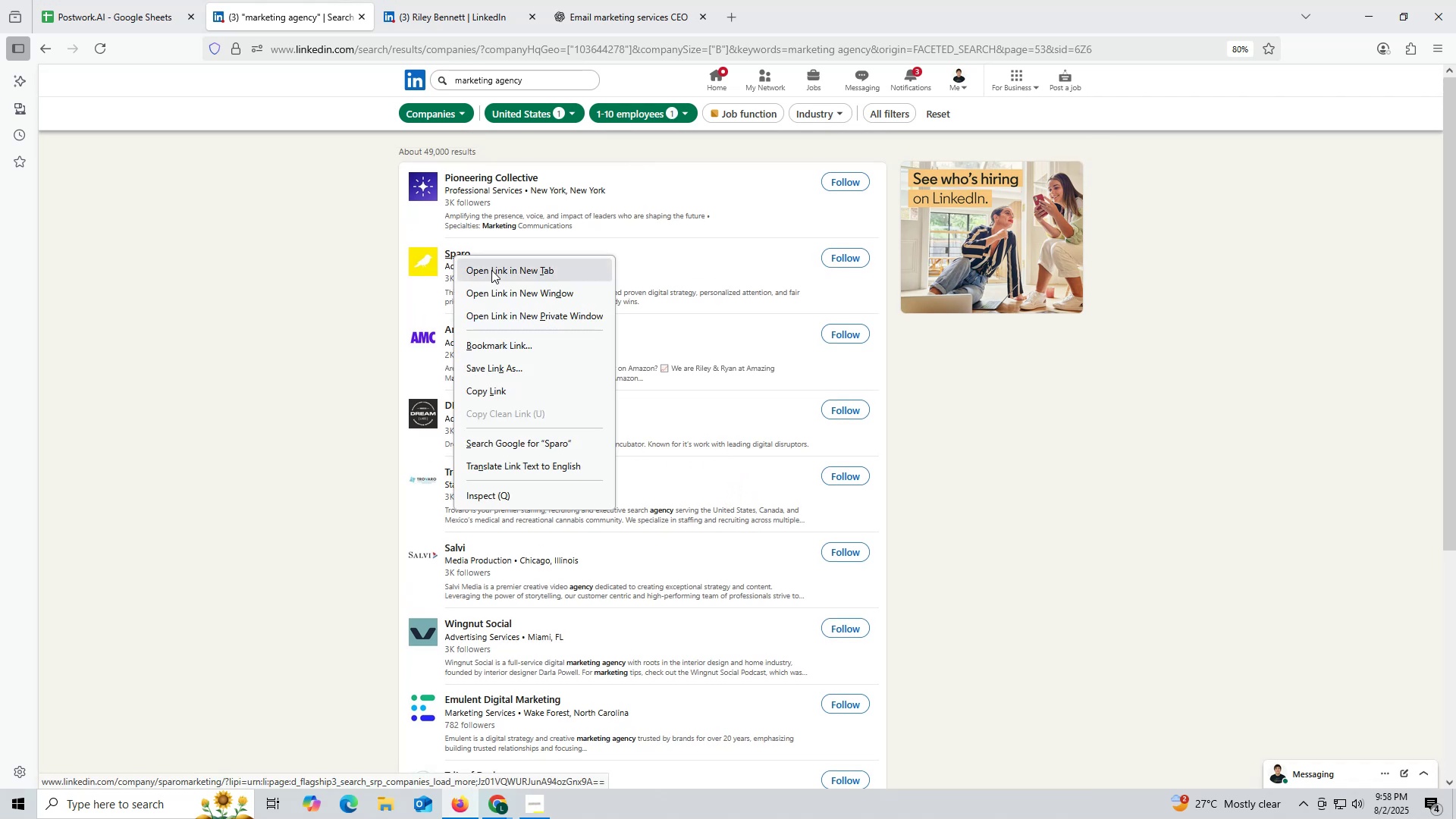 
left_click([491, 270])
 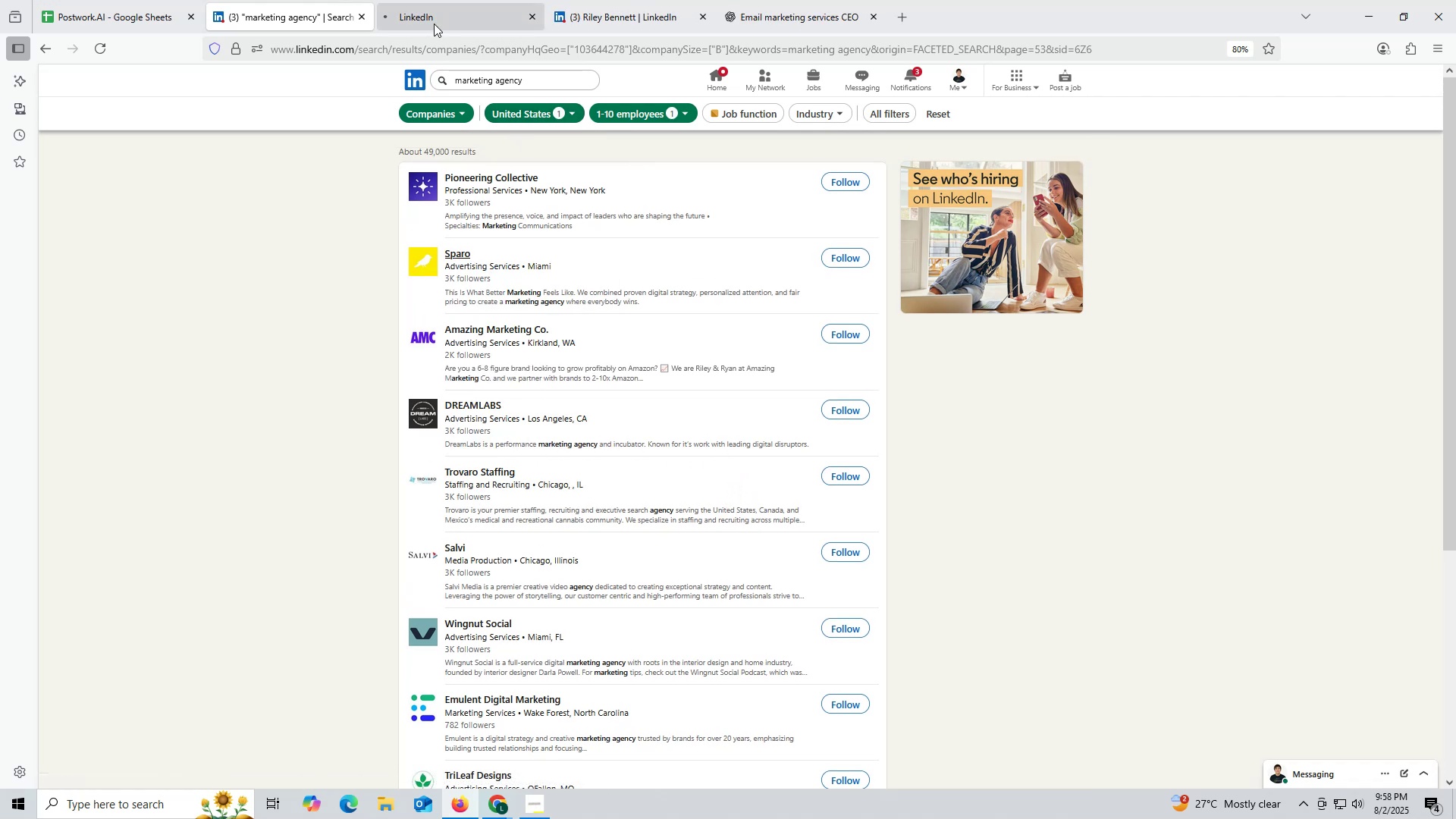 
left_click([434, 23])
 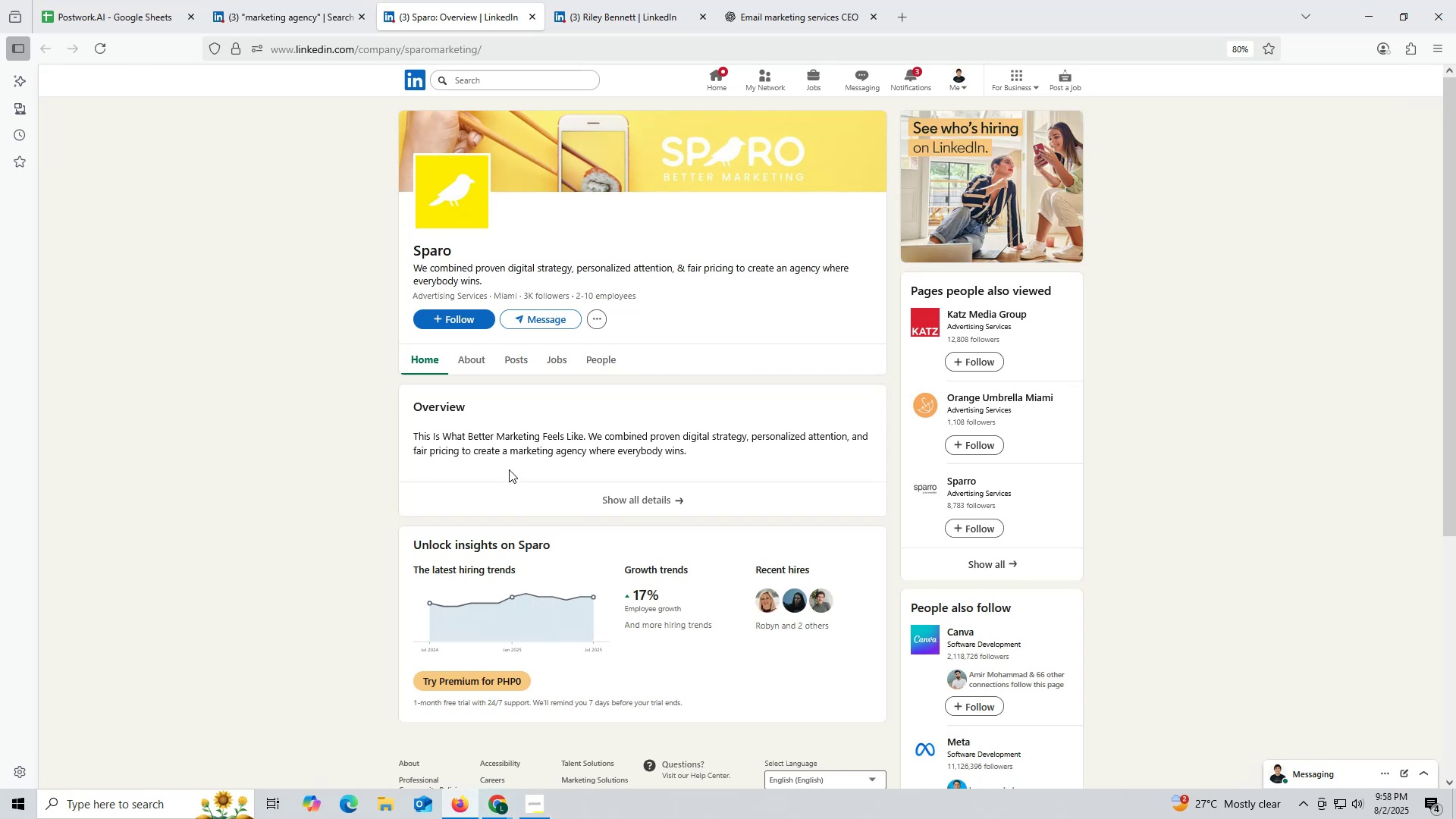 
wait(8.29)
 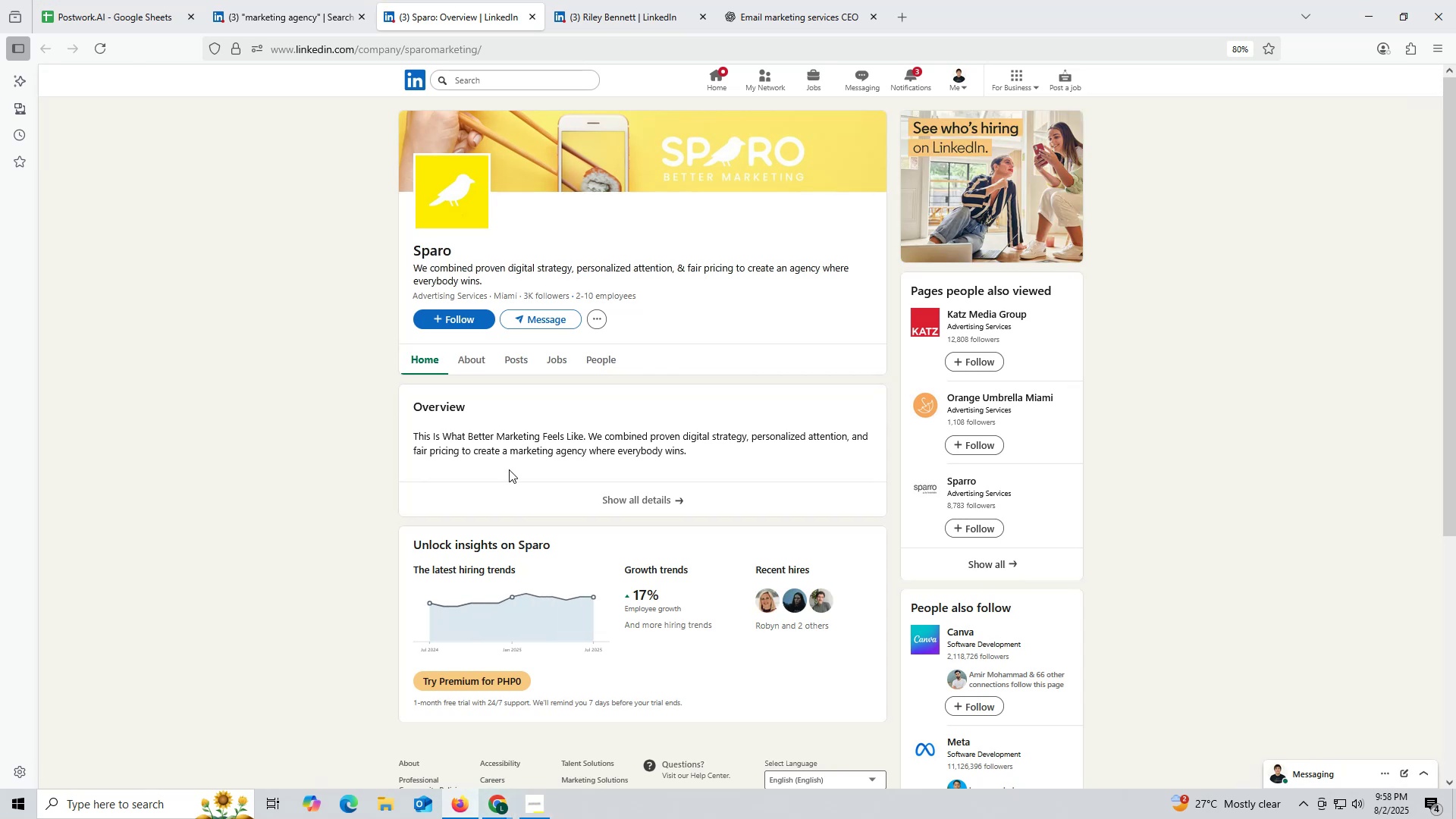 
left_click([452, 22])
 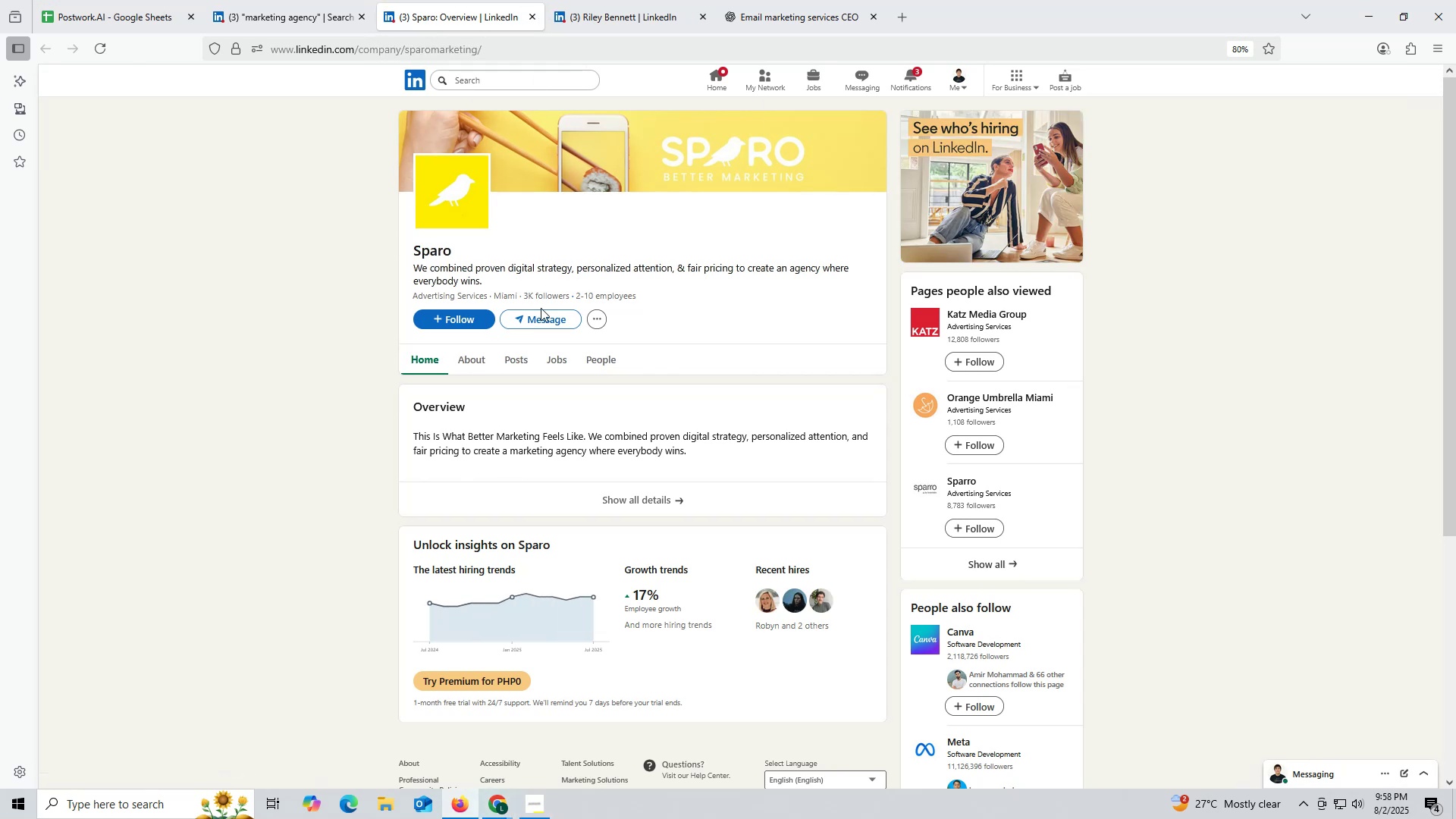 
left_click([507, 364])
 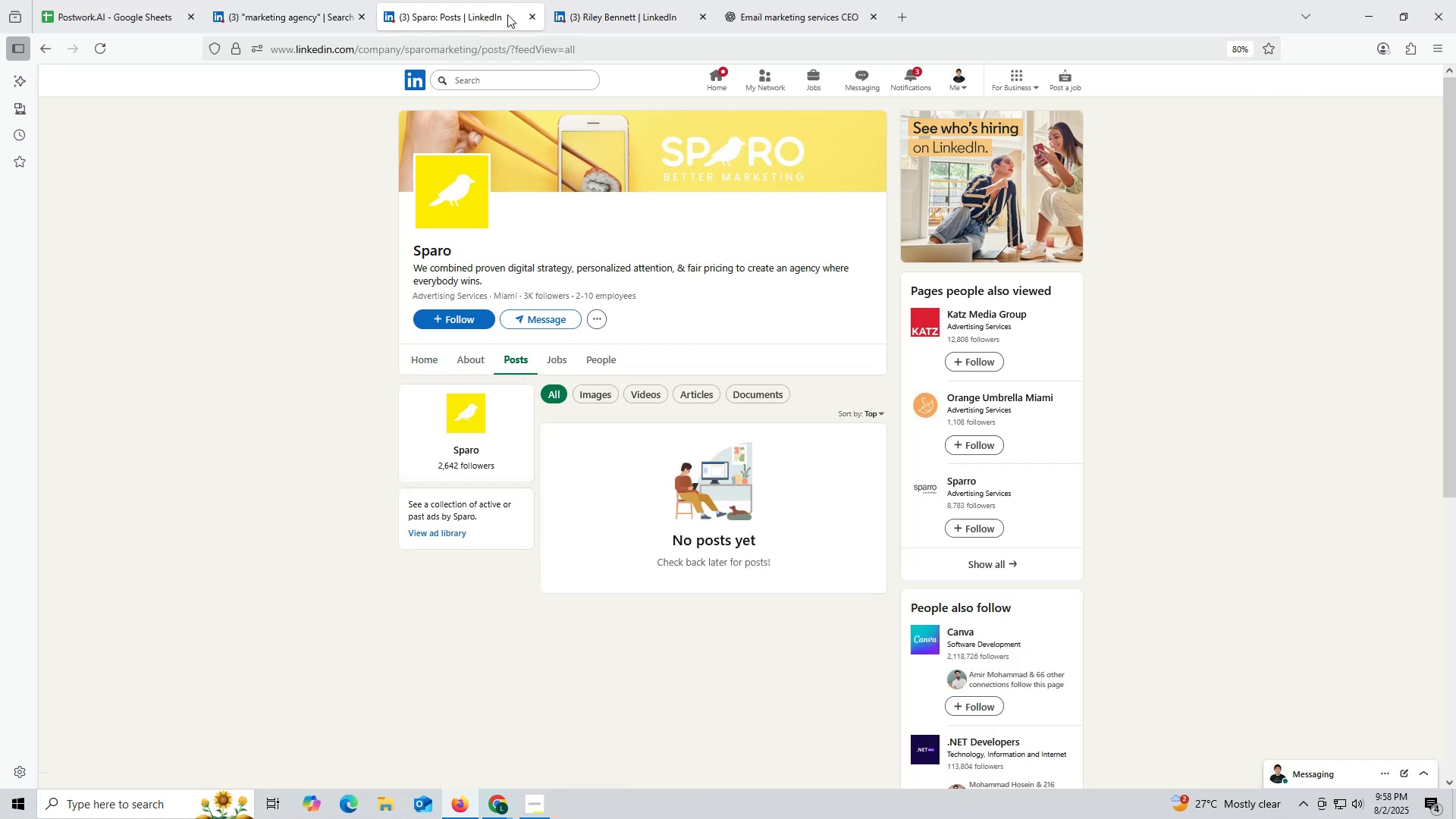 
left_click([527, 17])
 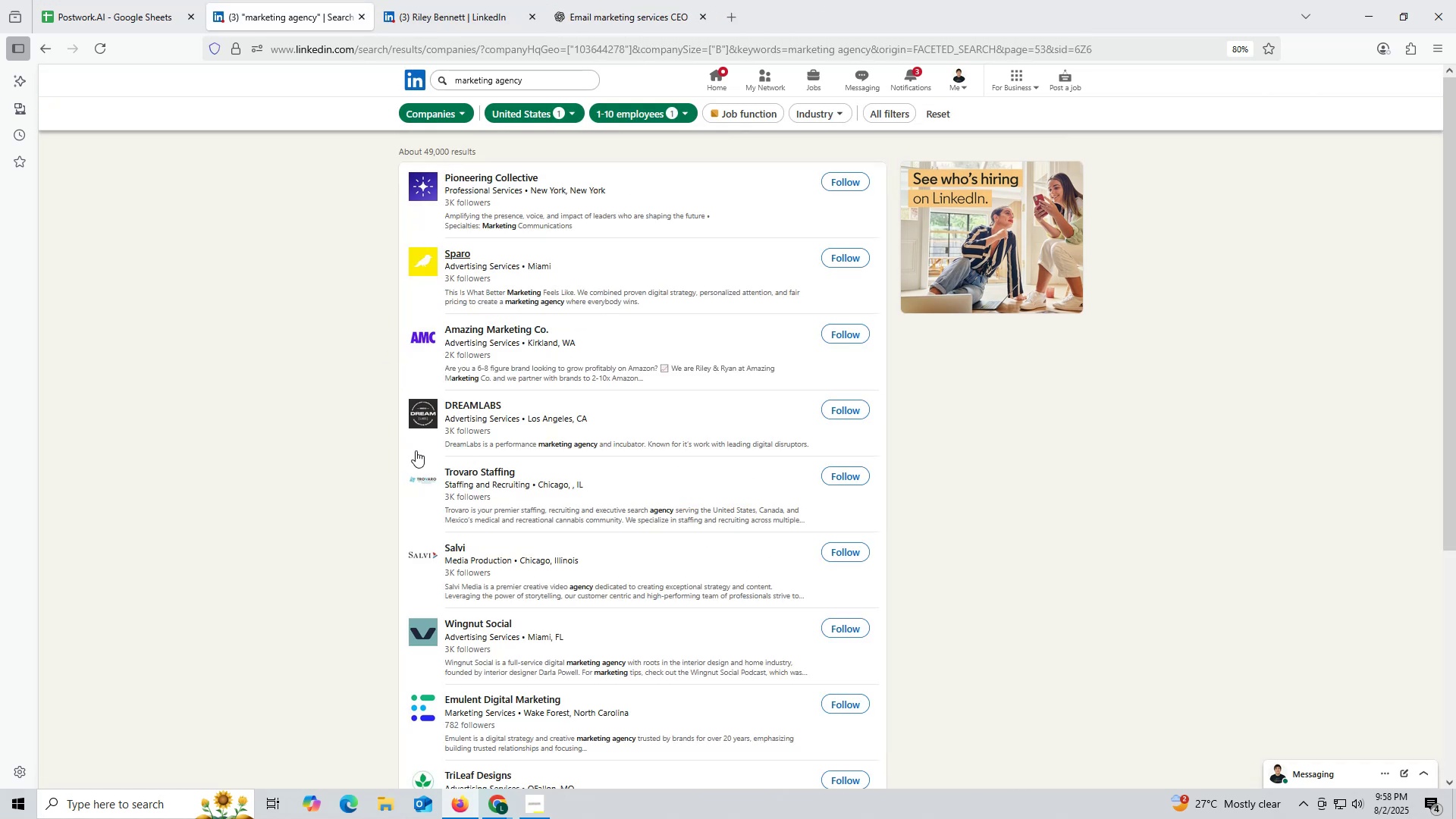 
scroll: coordinate [528, 381], scroll_direction: up, amount: 2.0
 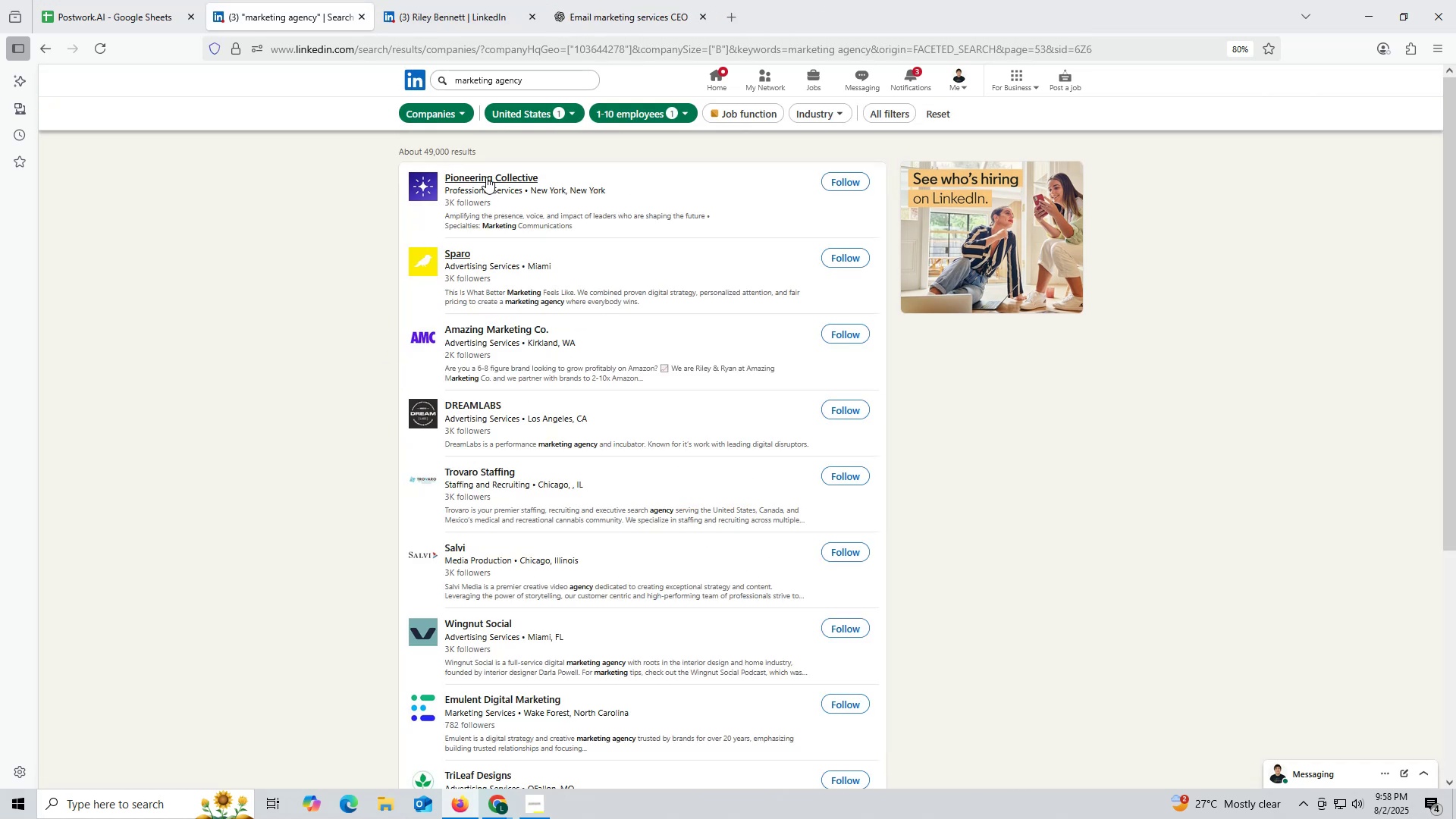 
right_click([486, 175])
 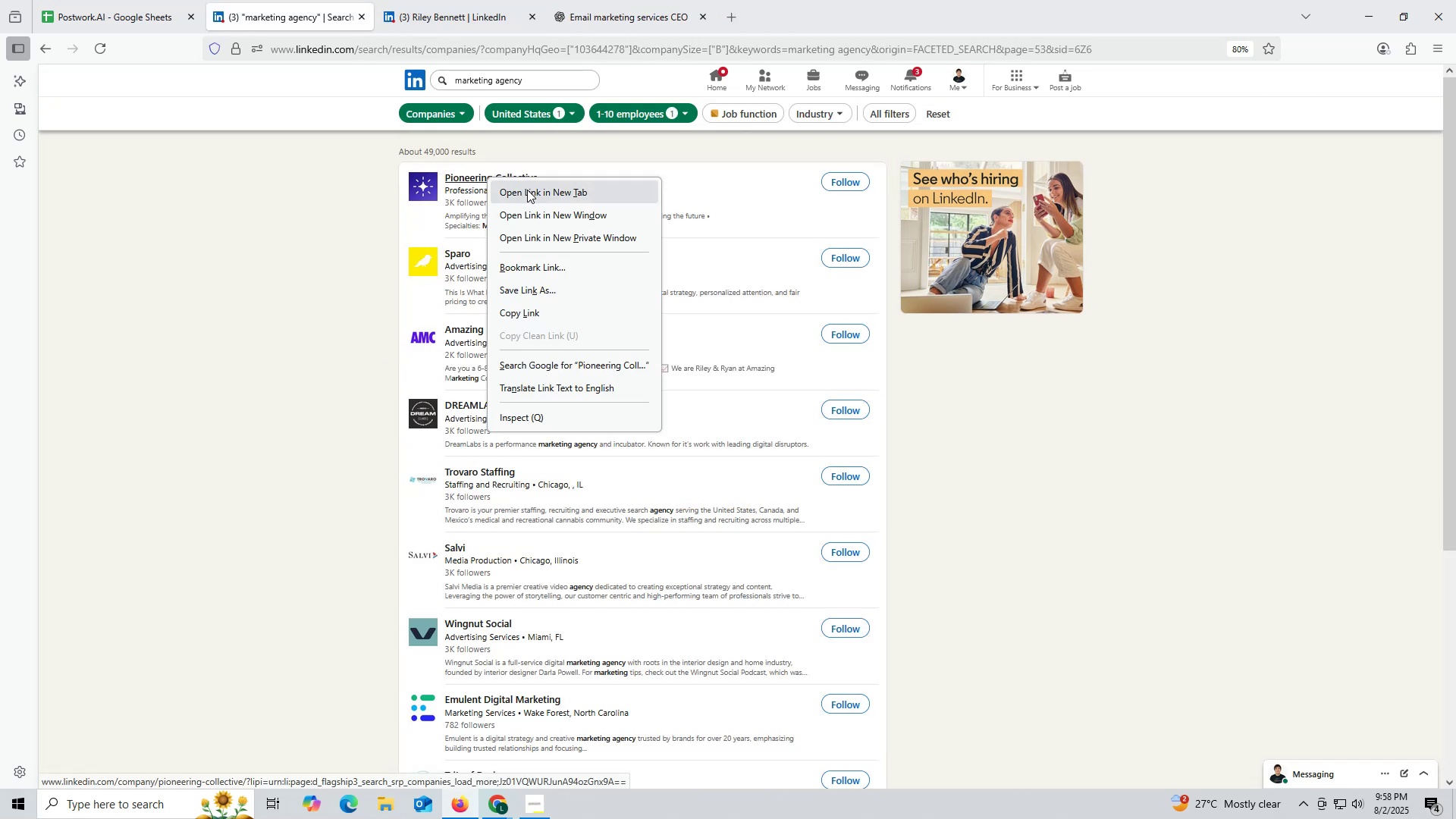 
left_click([527, 190])
 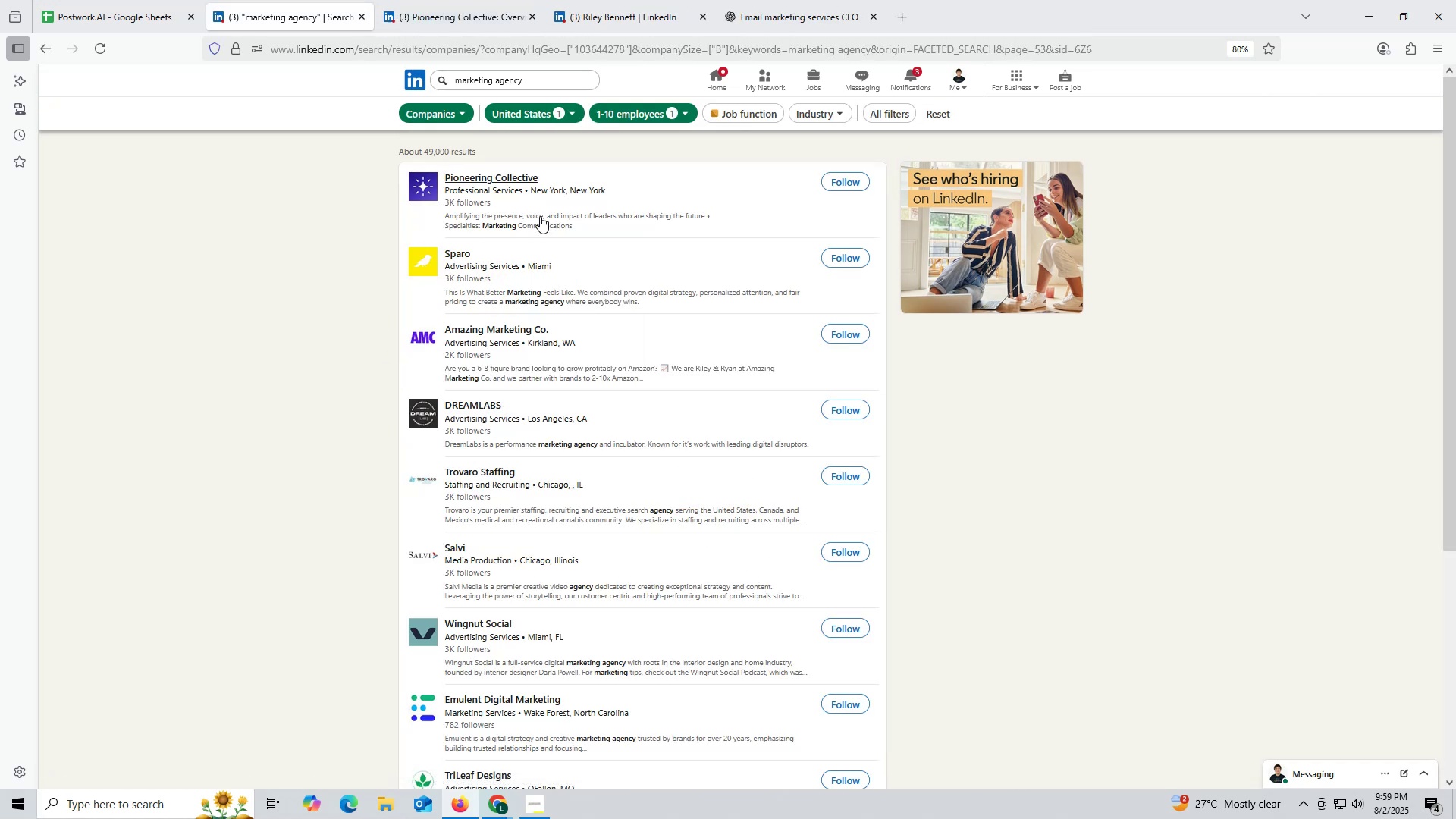 
wait(5.7)
 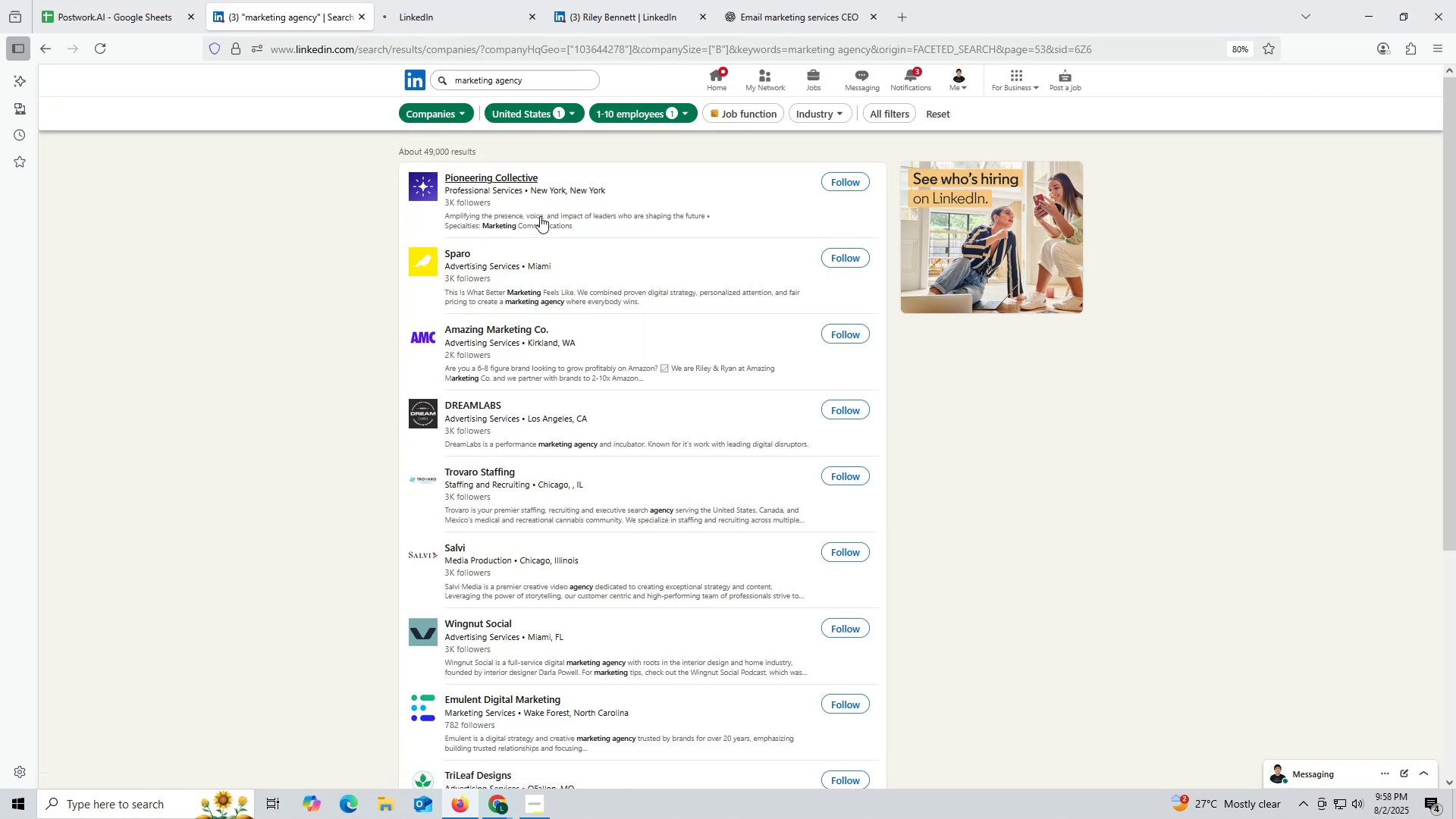 
left_click([451, 18])
 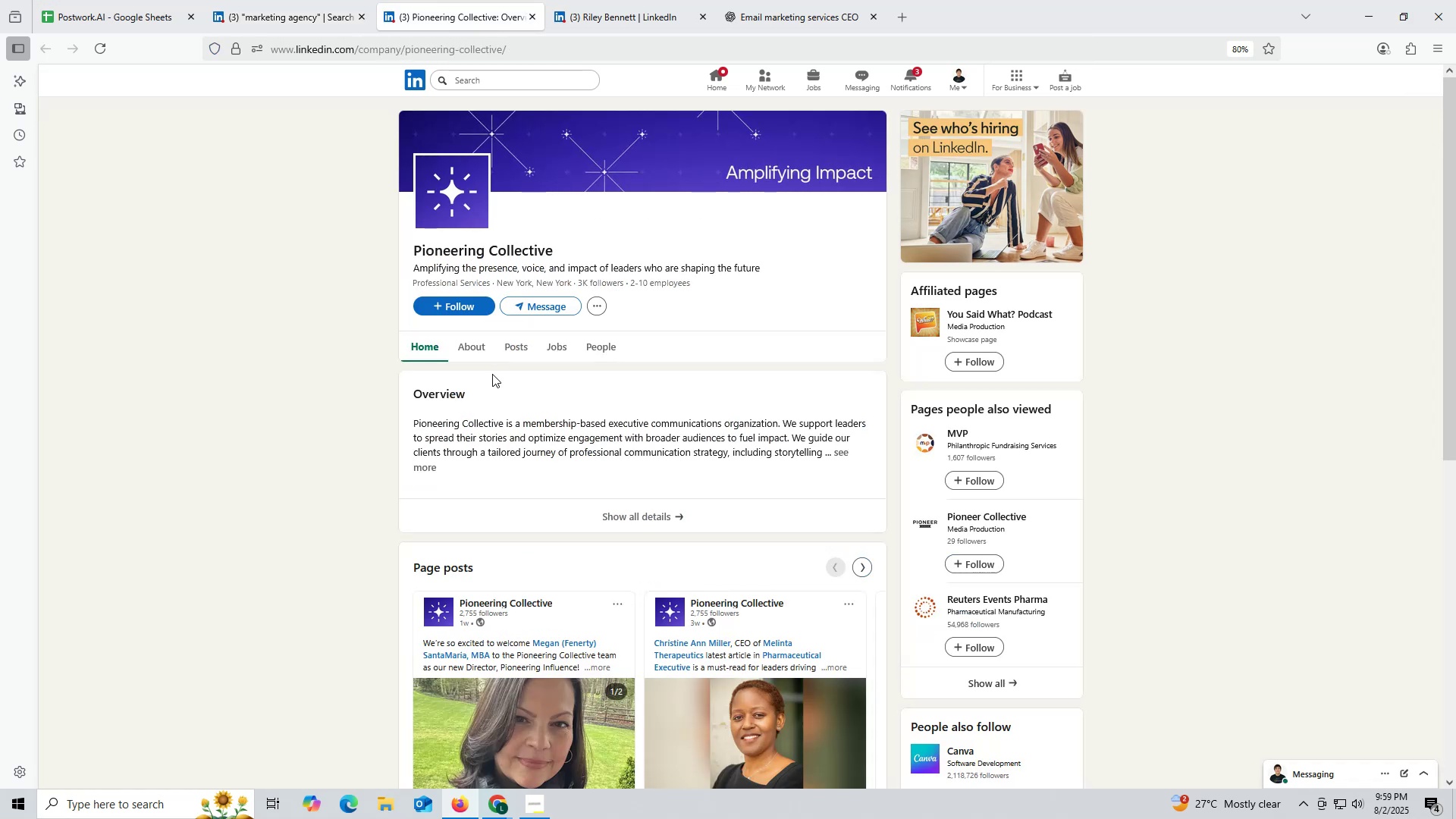 
left_click([506, 349])
 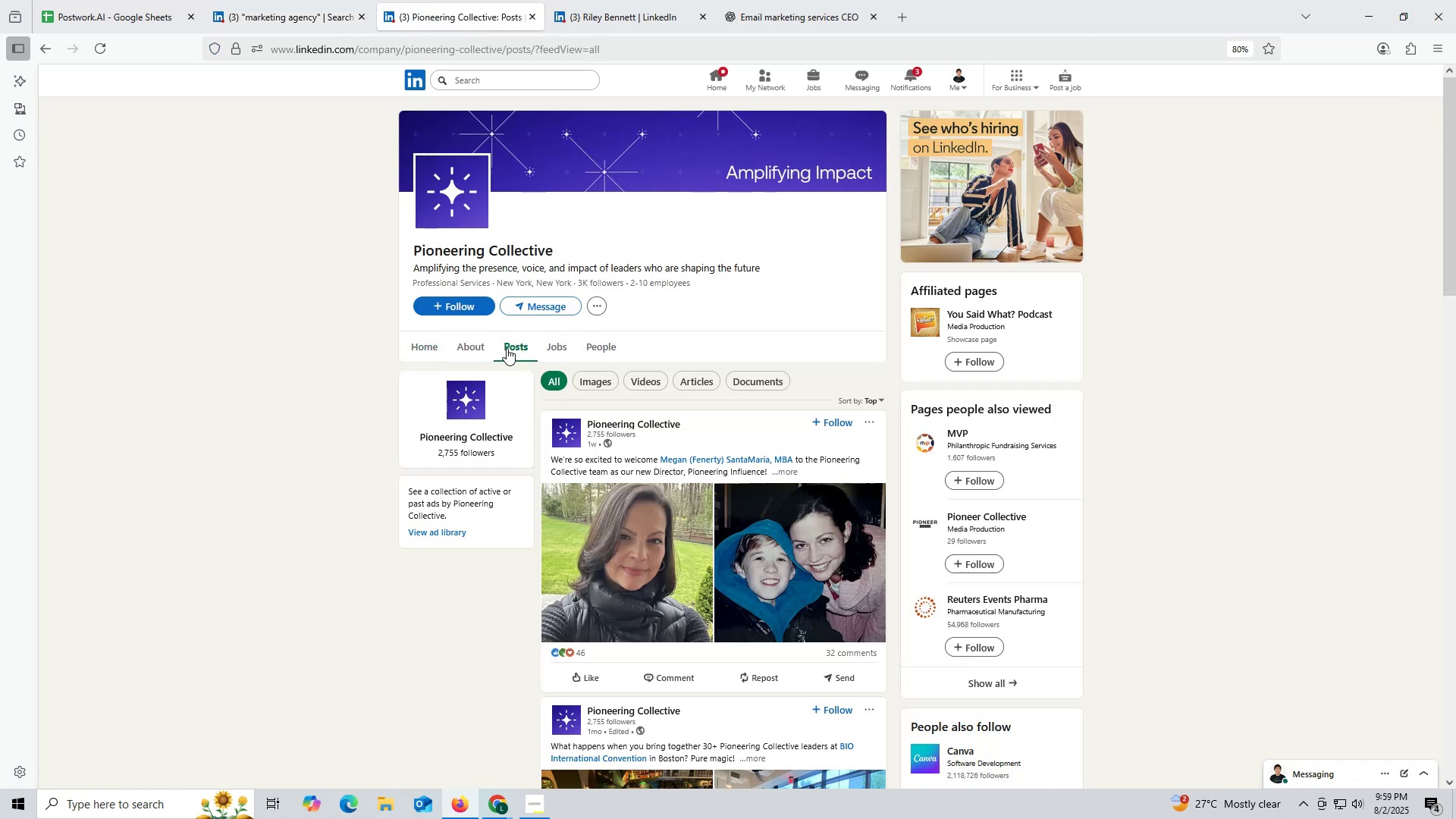 
left_click([456, 347])
 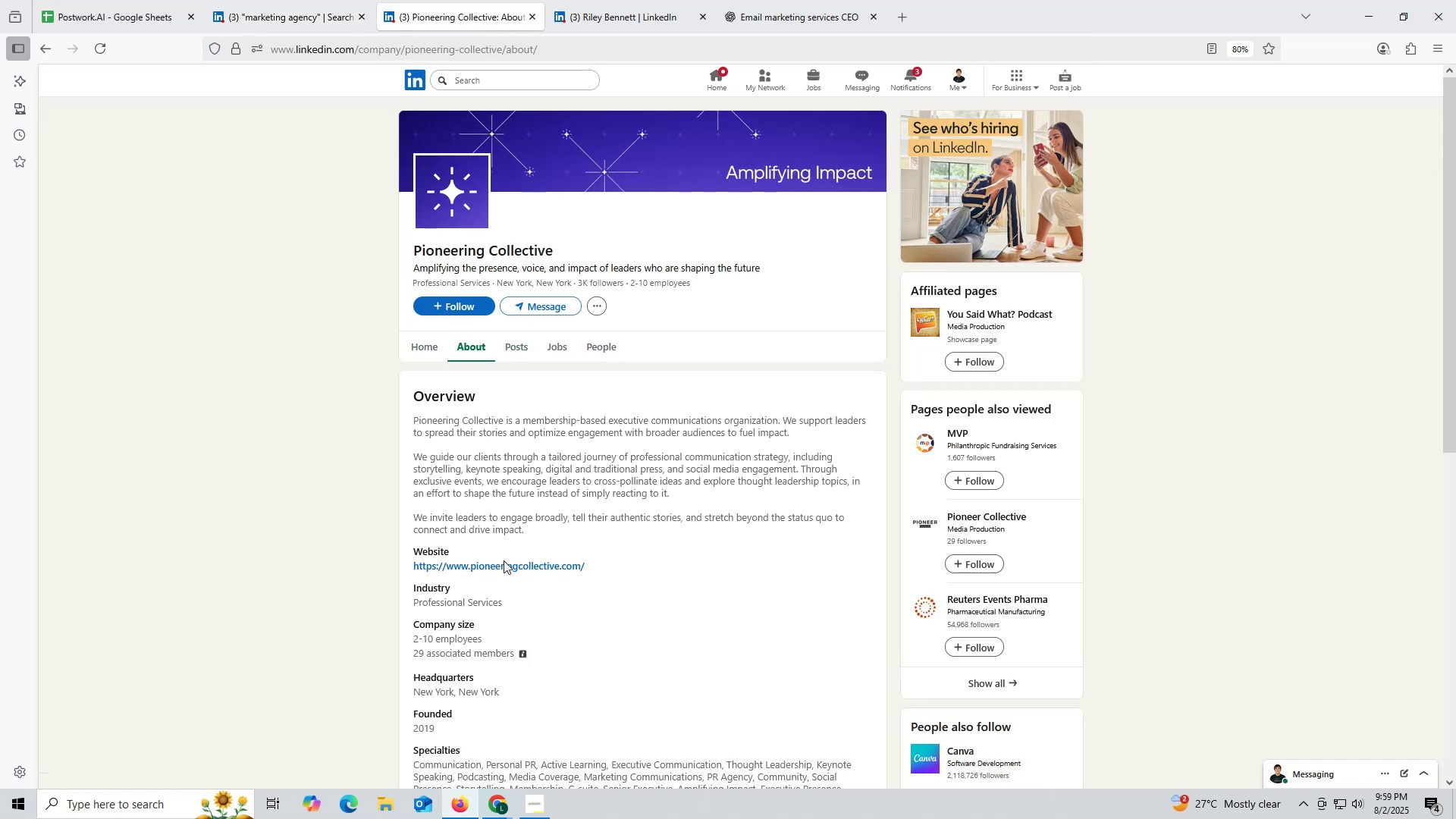 
left_click_drag(start_coordinate=[402, 565], to_coordinate=[618, 565])
 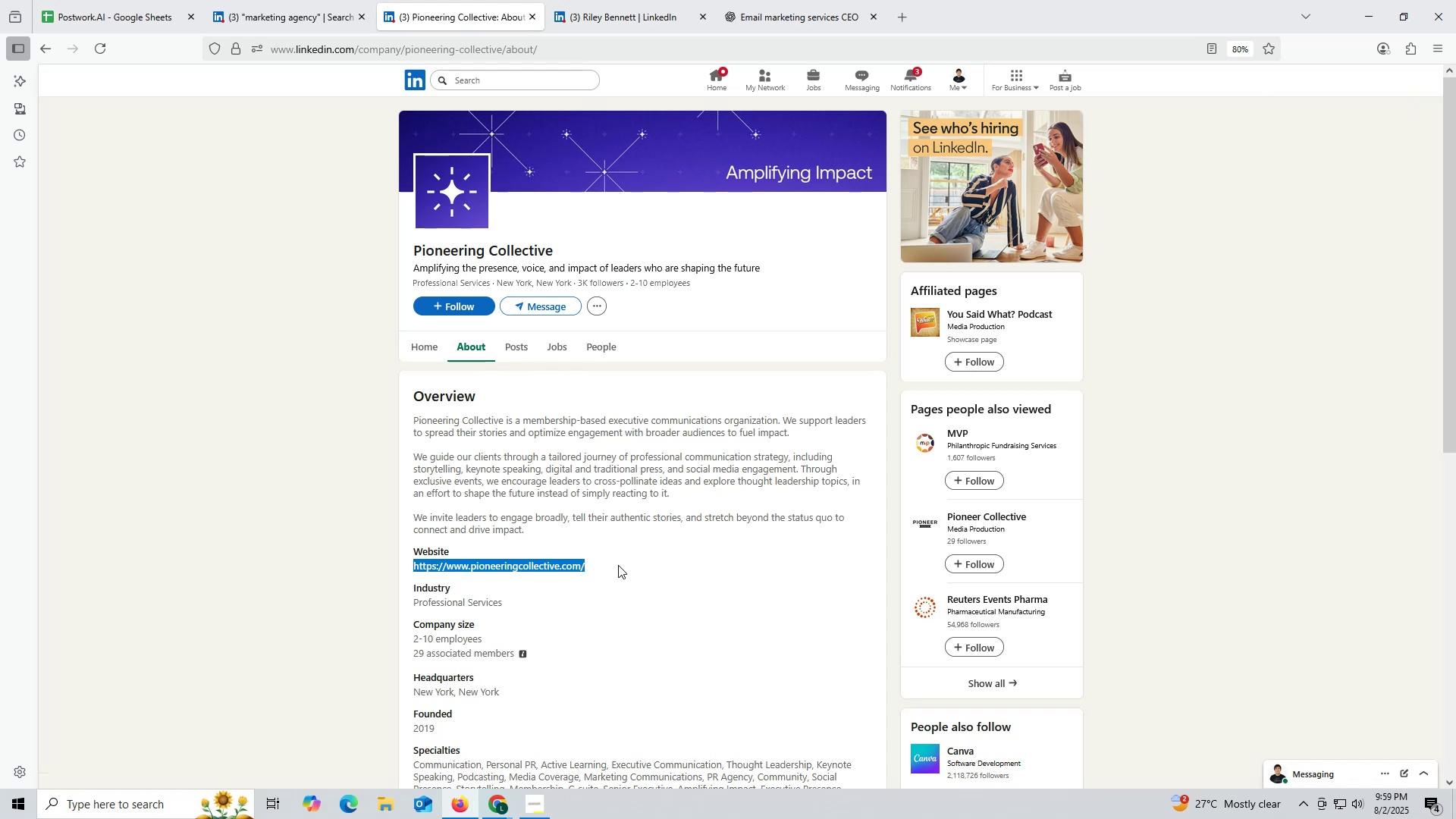 
key(Control+ControlLeft)
 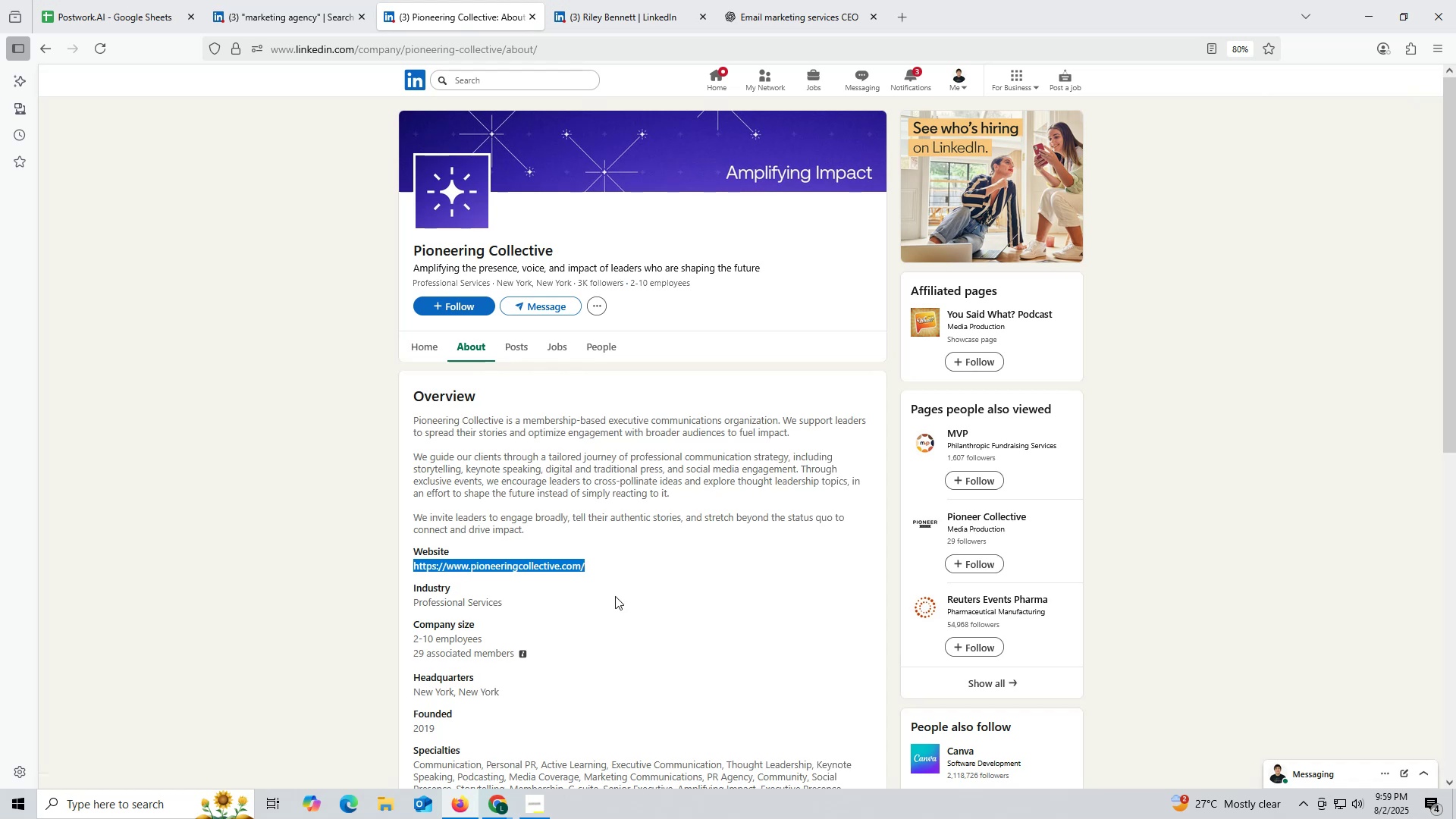 
key(Control+C)
 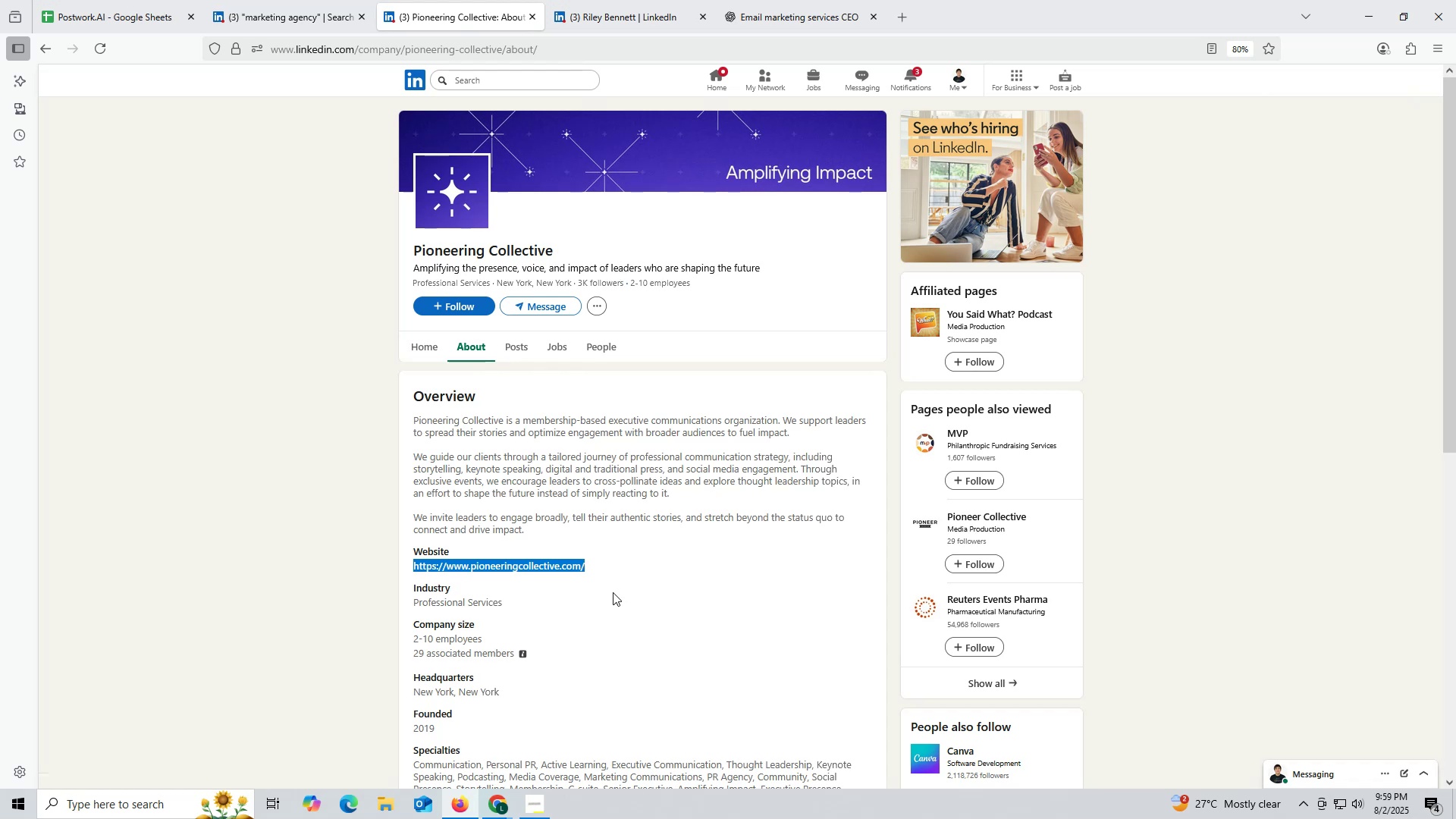 
key(Control+ControlLeft)
 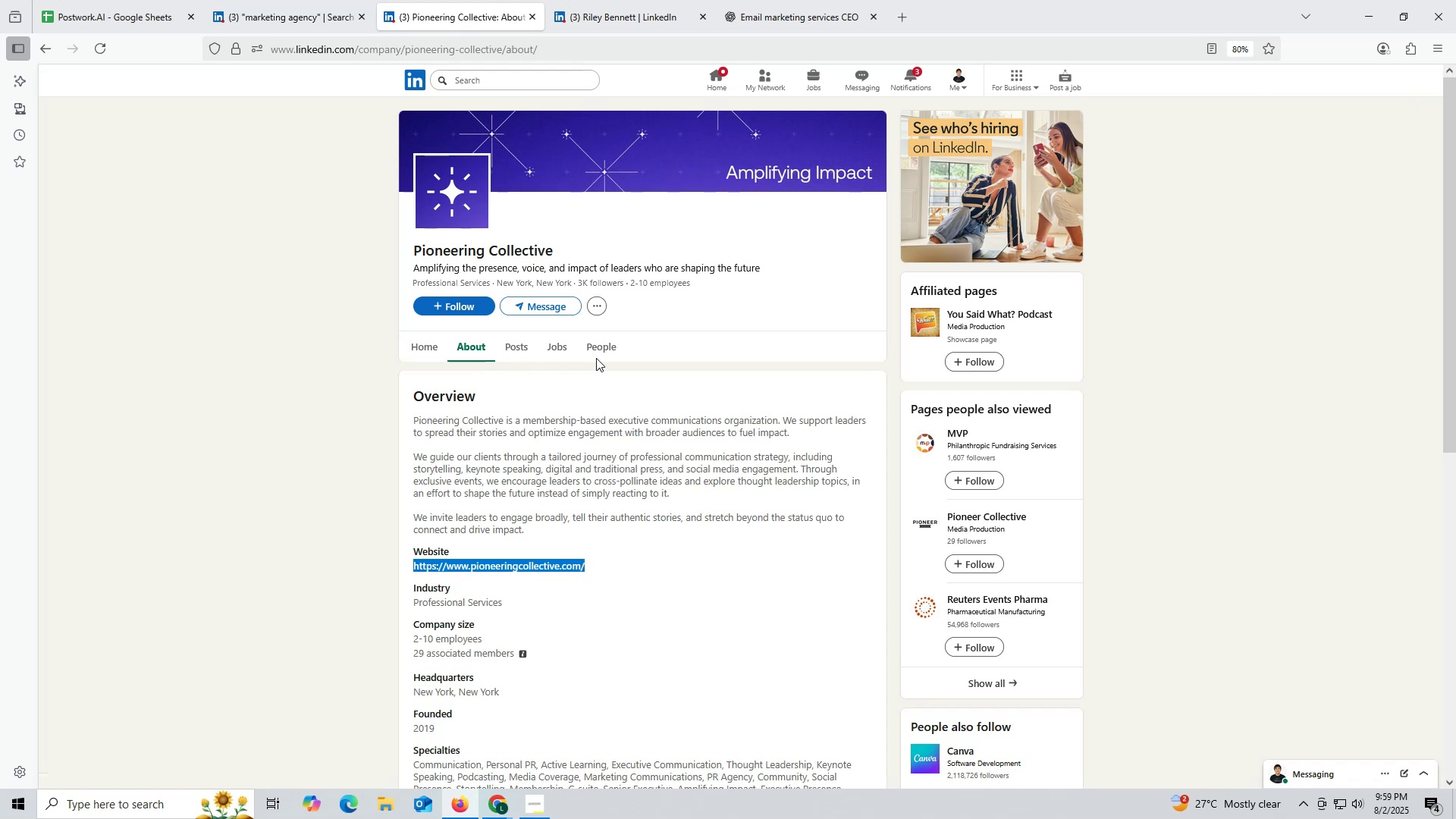 
key(Control+C)
 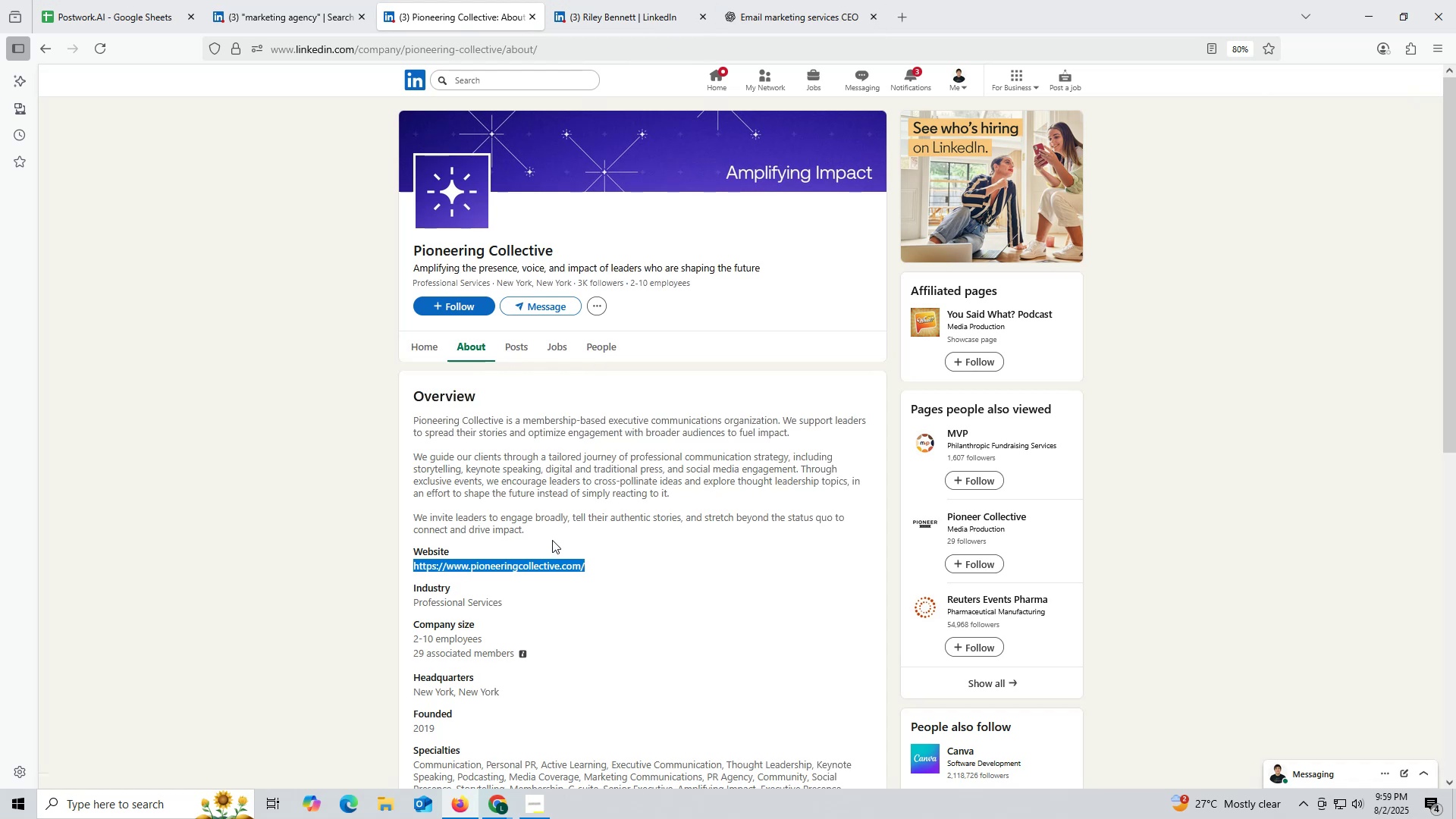 
right_click([549, 564])
 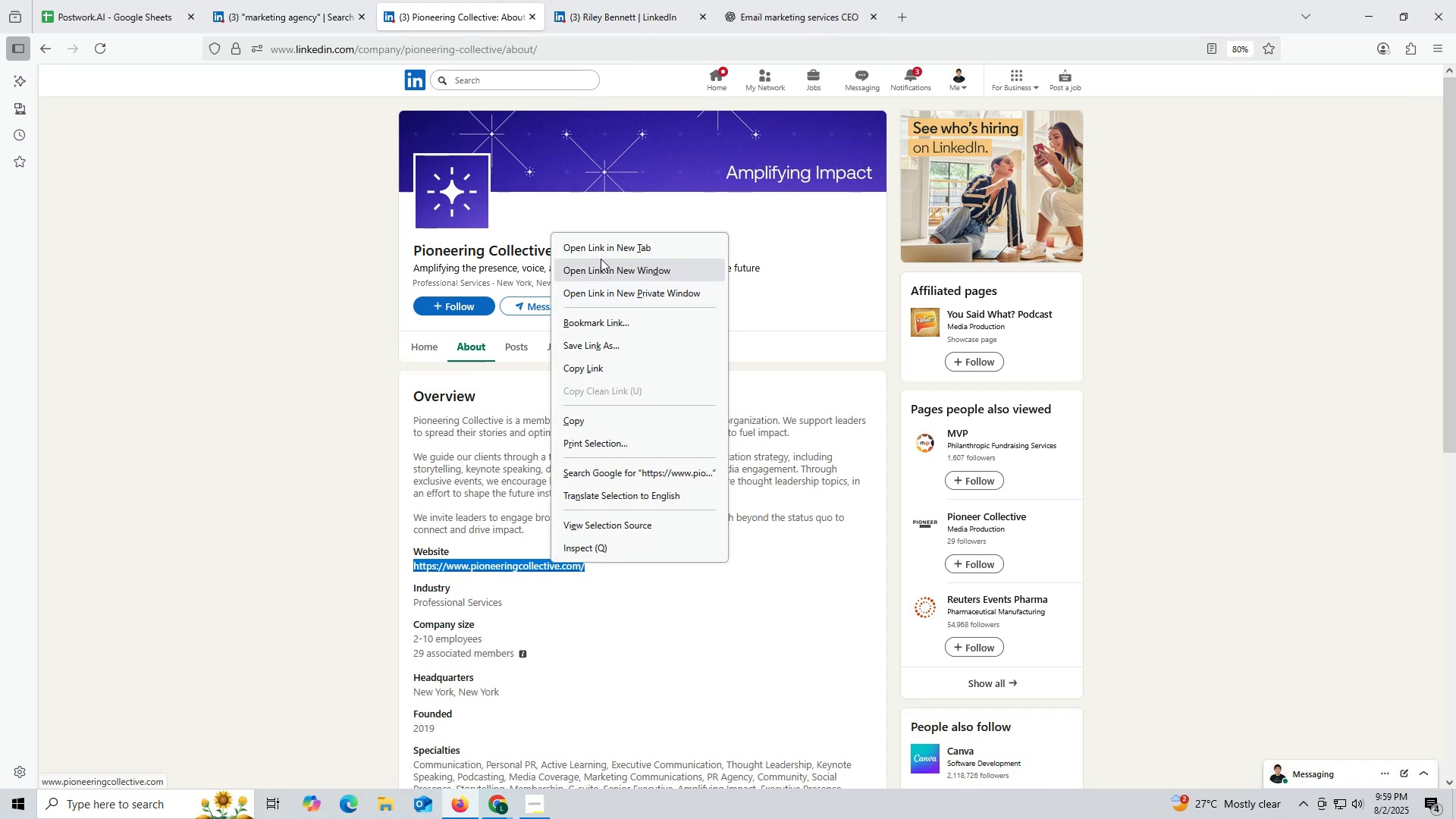 
left_click([601, 256])
 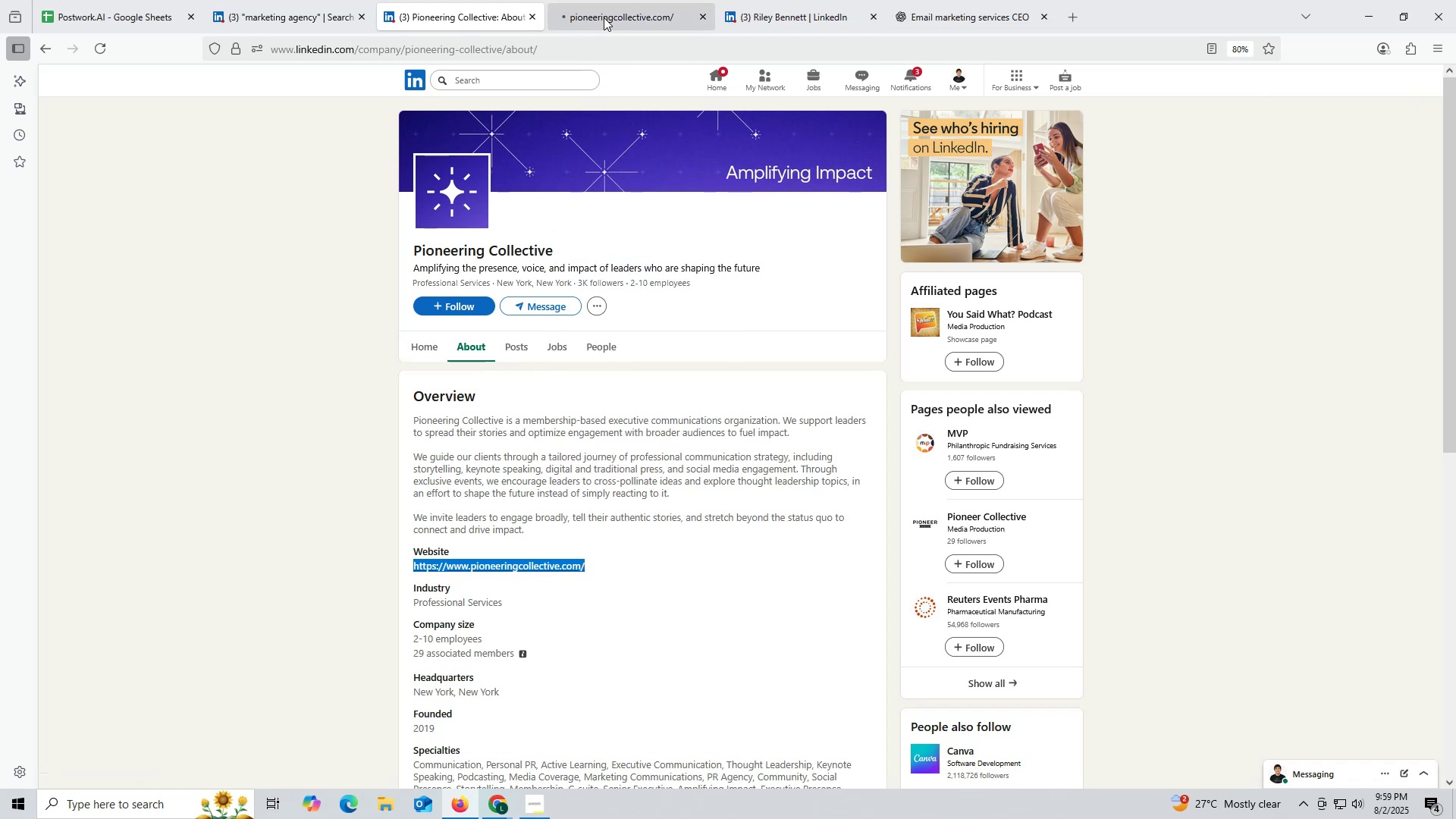 
left_click([604, 17])
 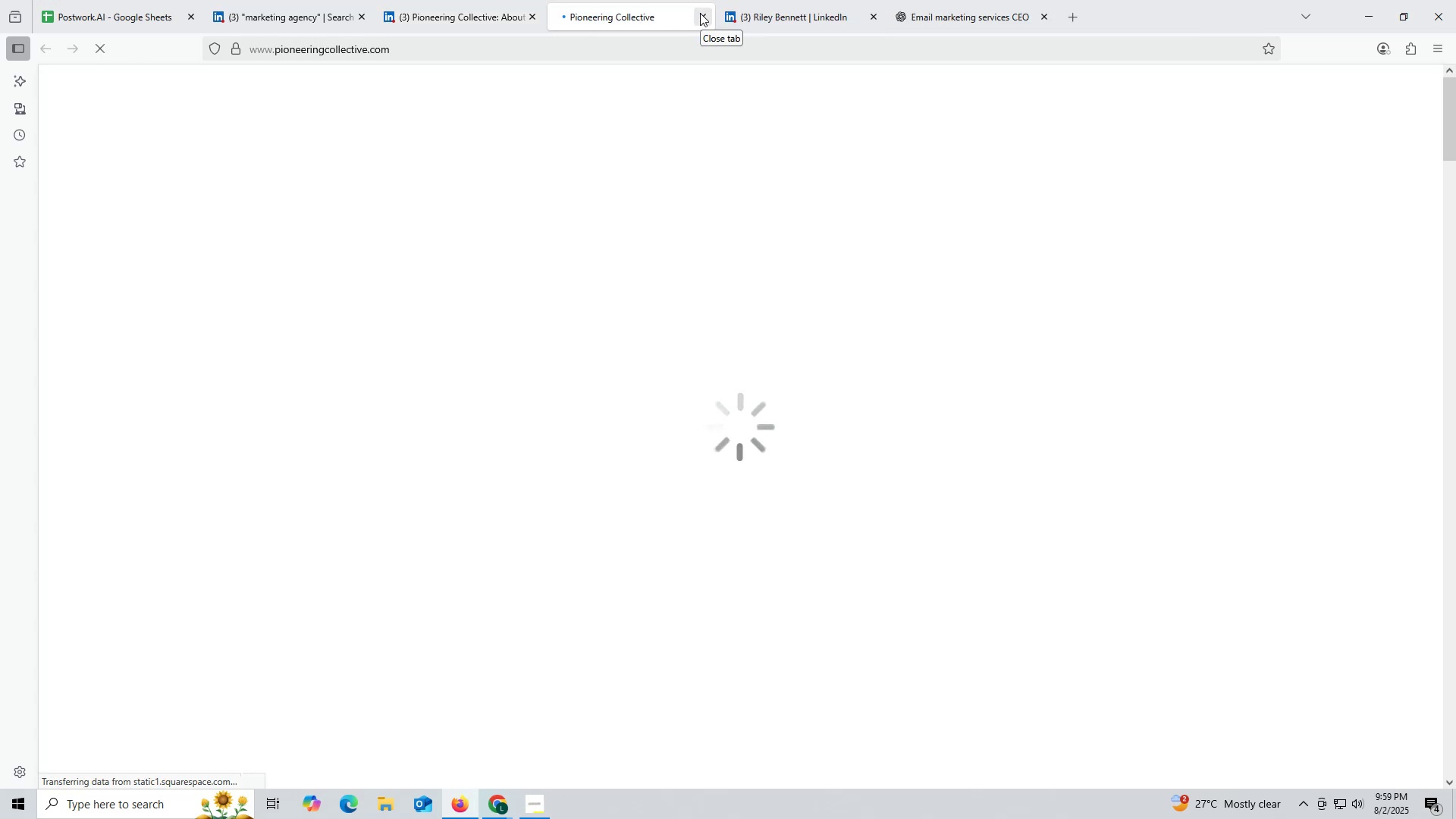 
wait(6.6)
 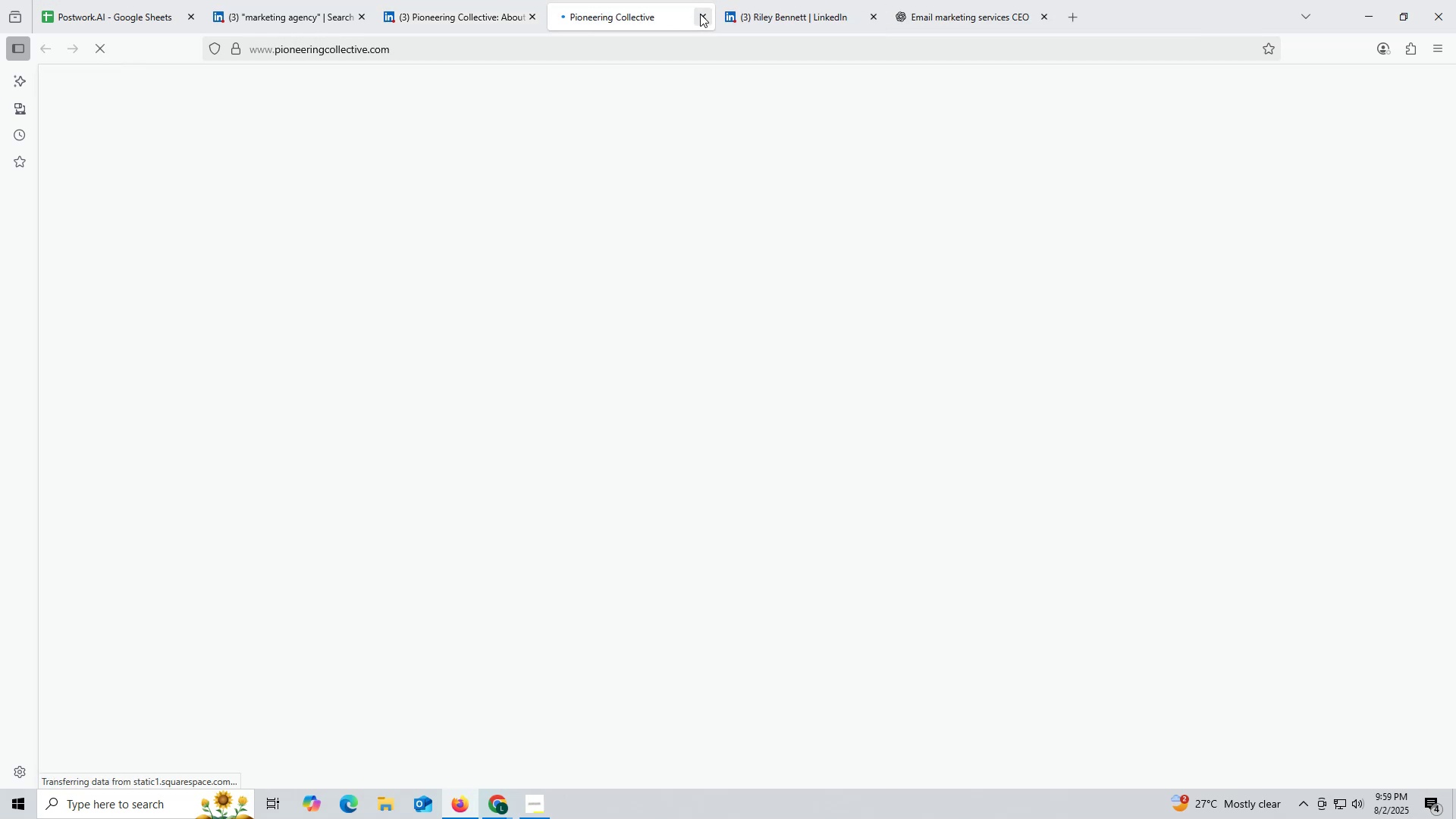 
left_click([700, 13])
 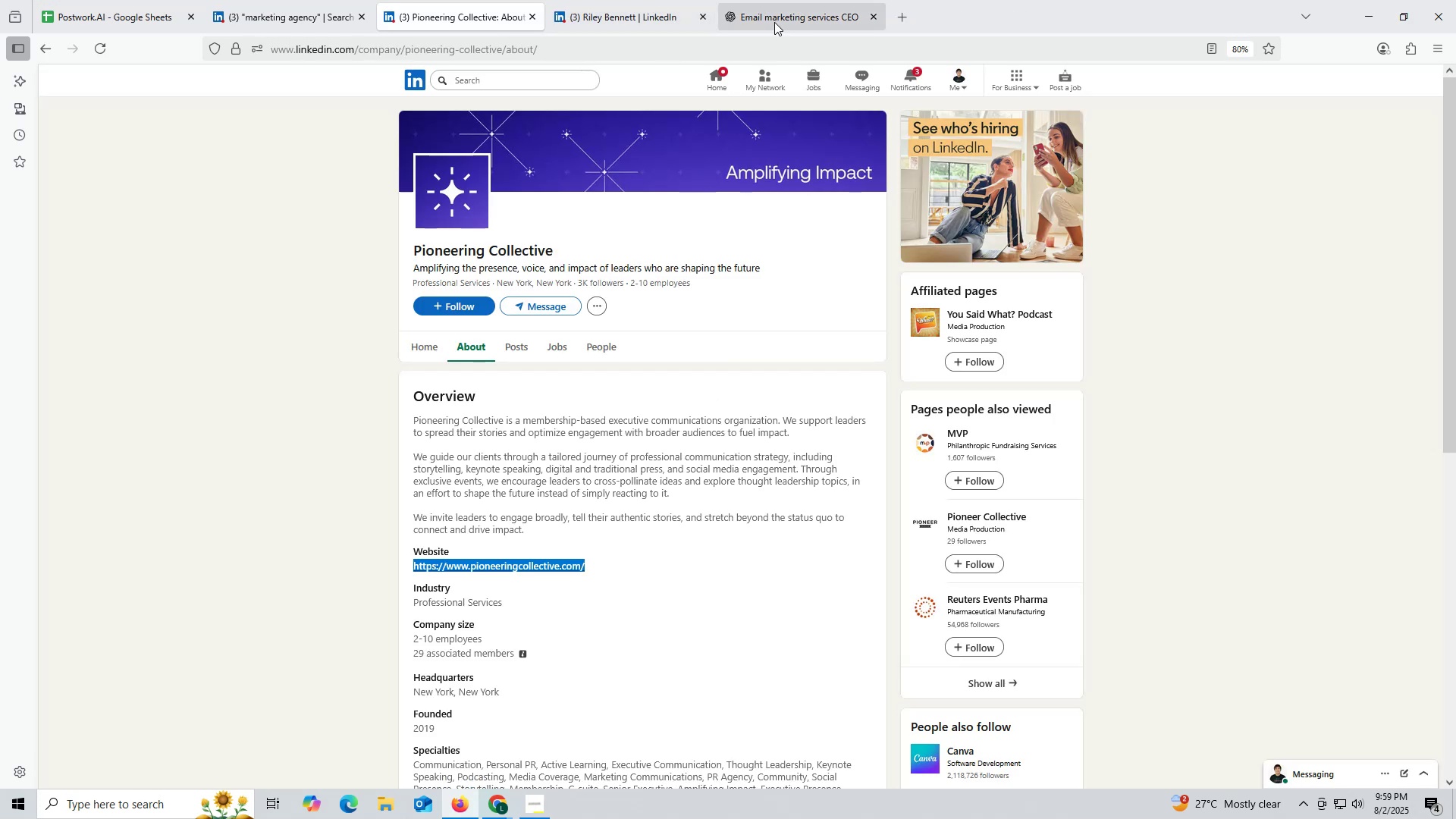 
left_click([776, 20])
 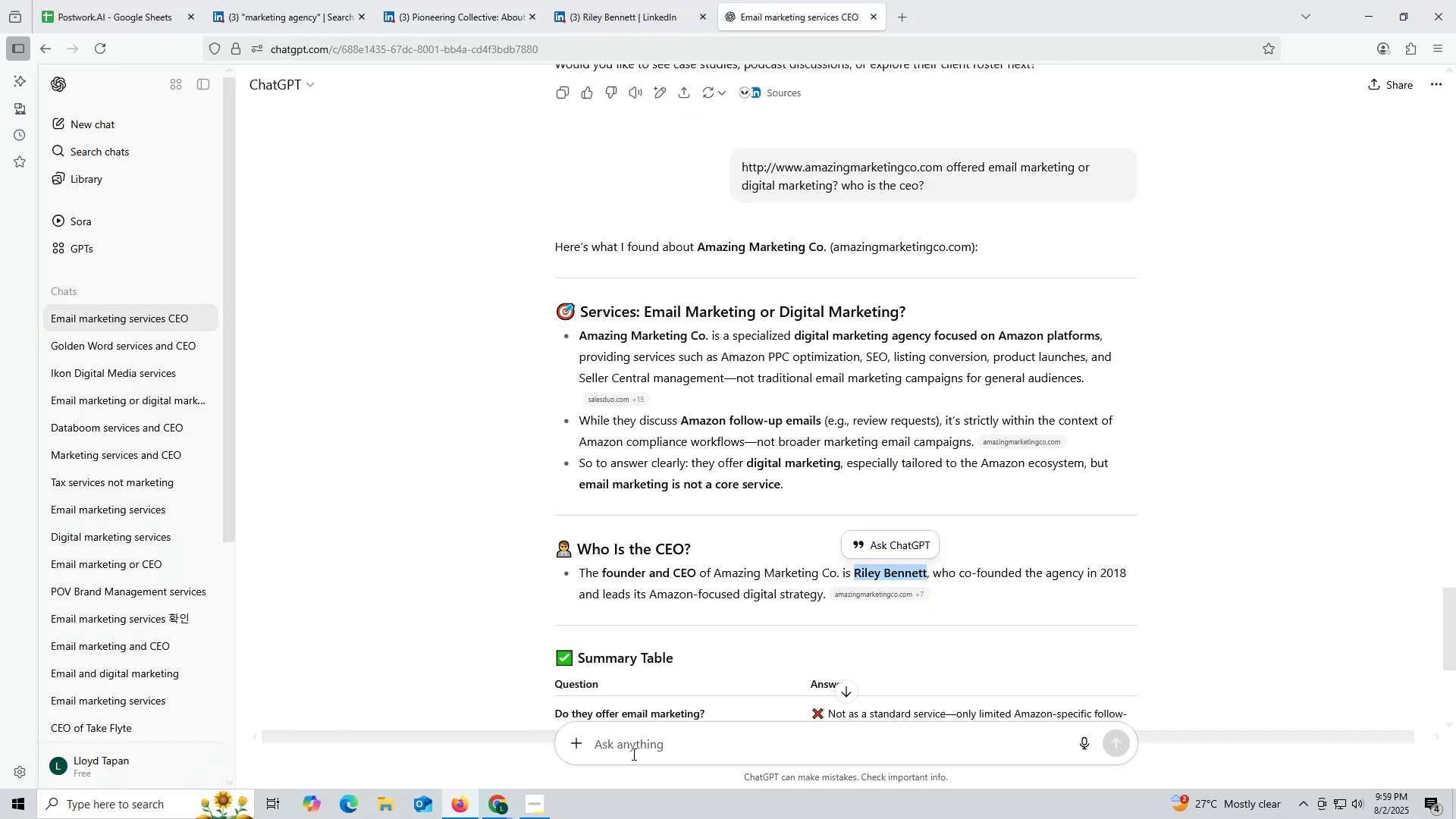 
key(Control+ControlLeft)
 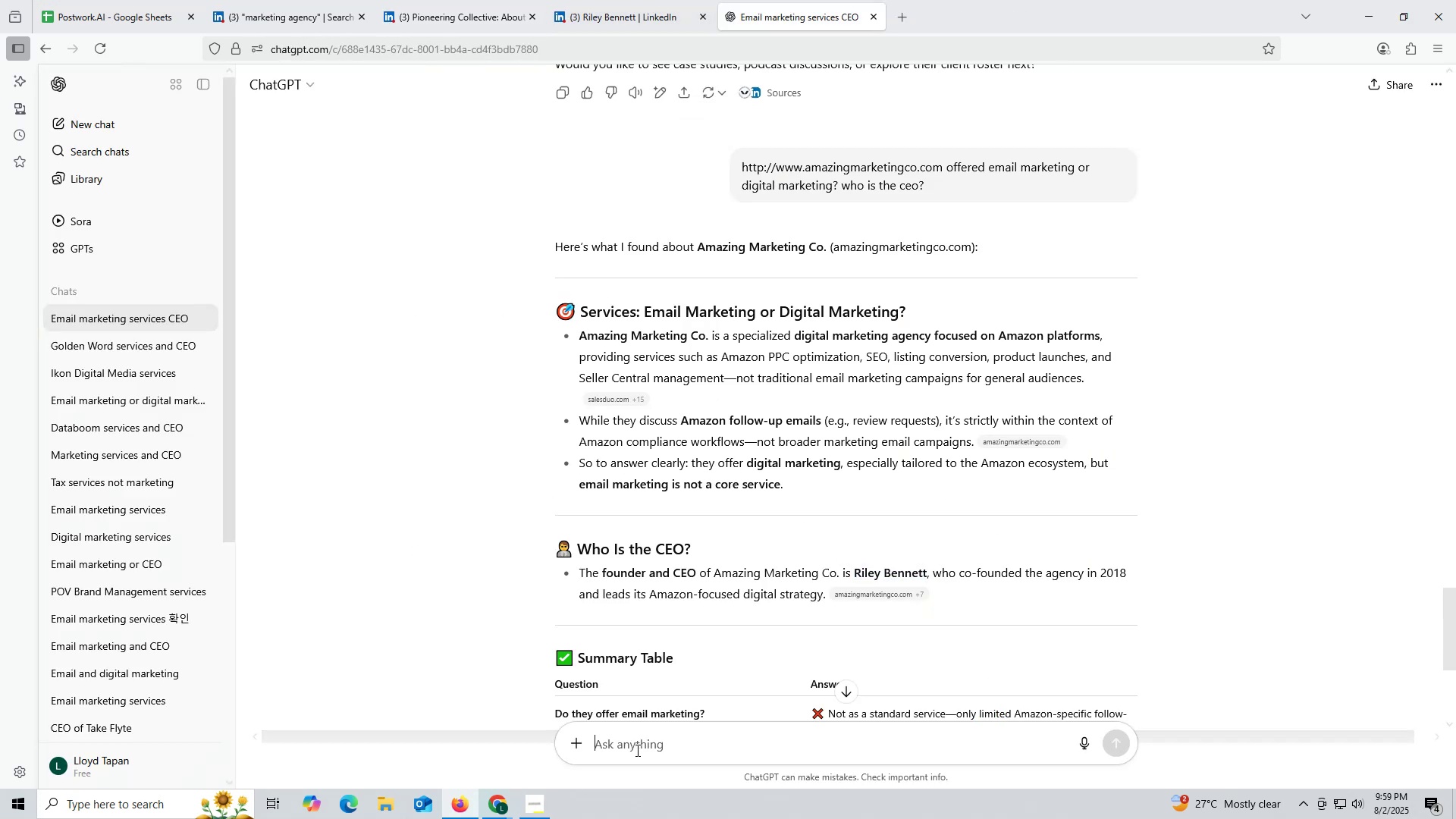 
key(Control+V)
 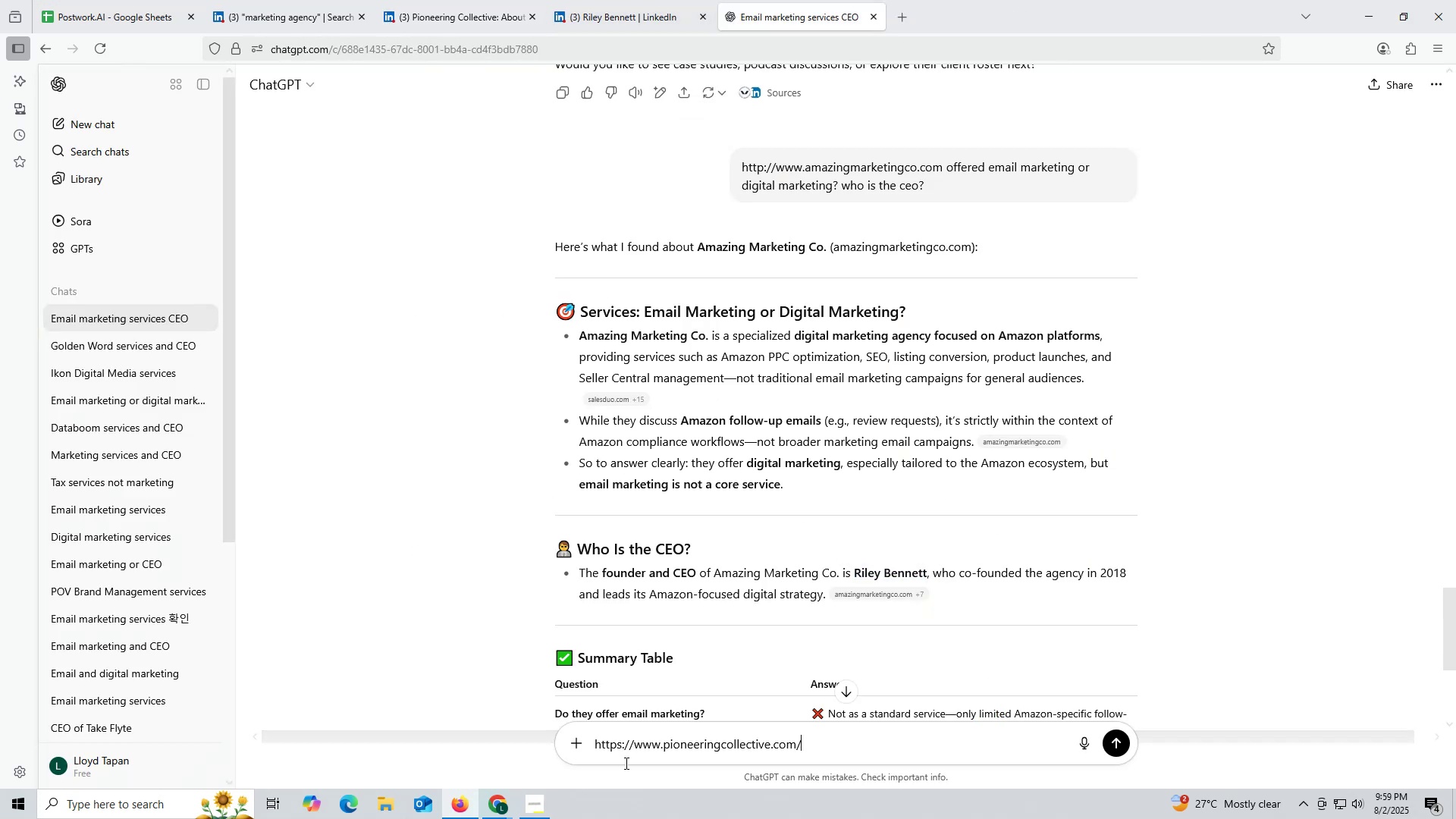 
key(Space)
 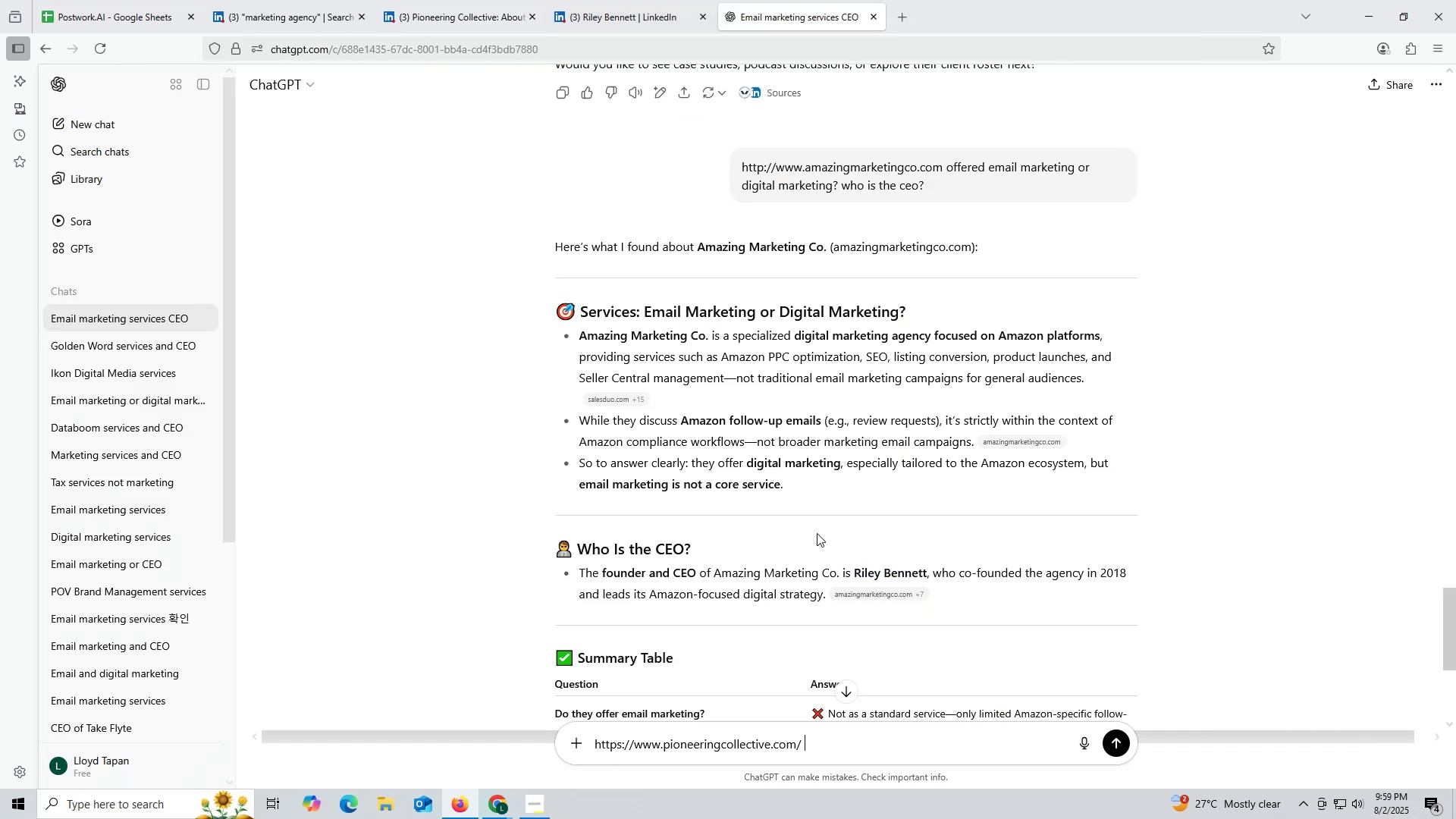 
scroll: coordinate [908, 466], scroll_direction: up, amount: 2.0
 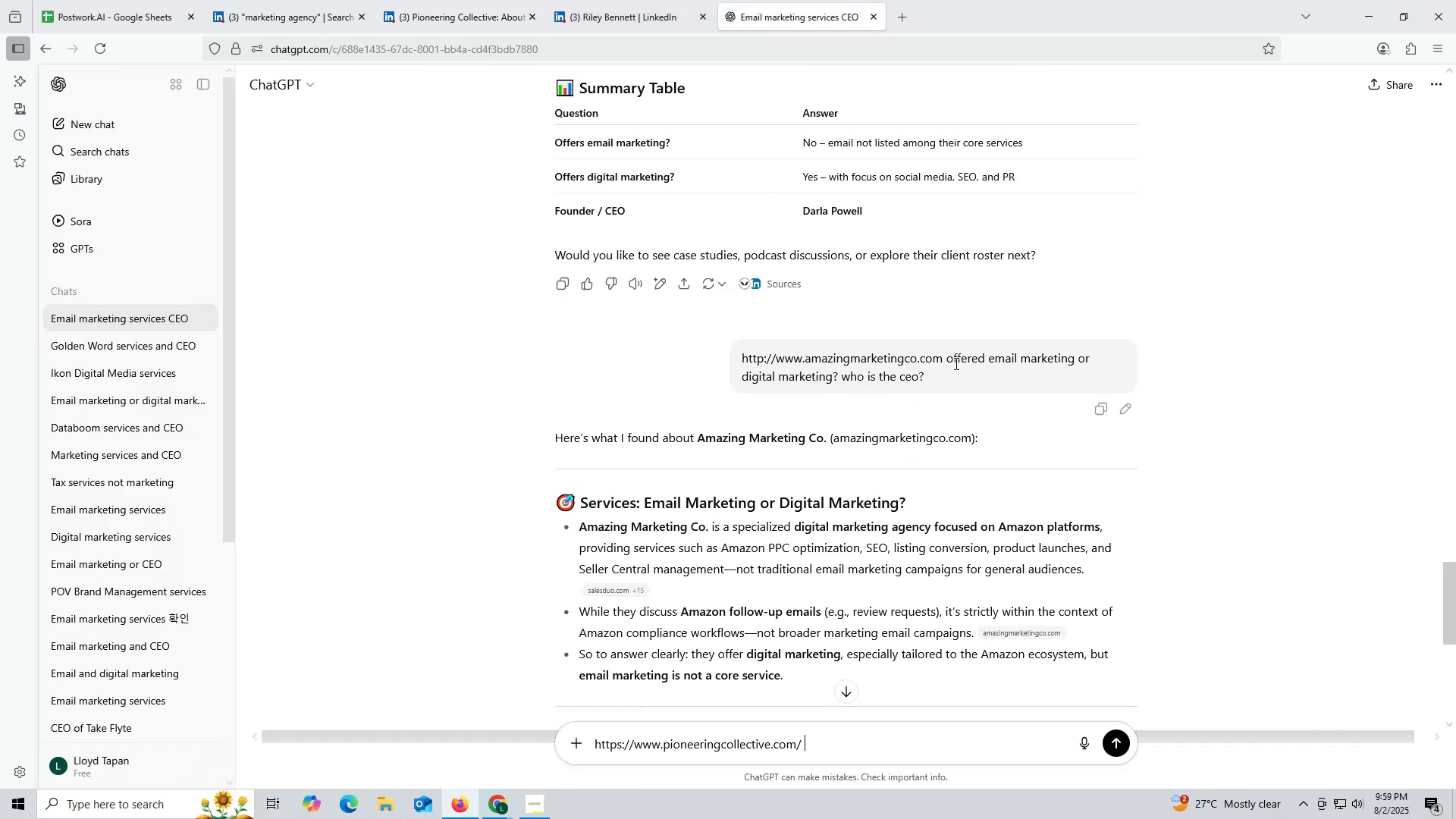 
left_click_drag(start_coordinate=[948, 358], to_coordinate=[981, 380])
 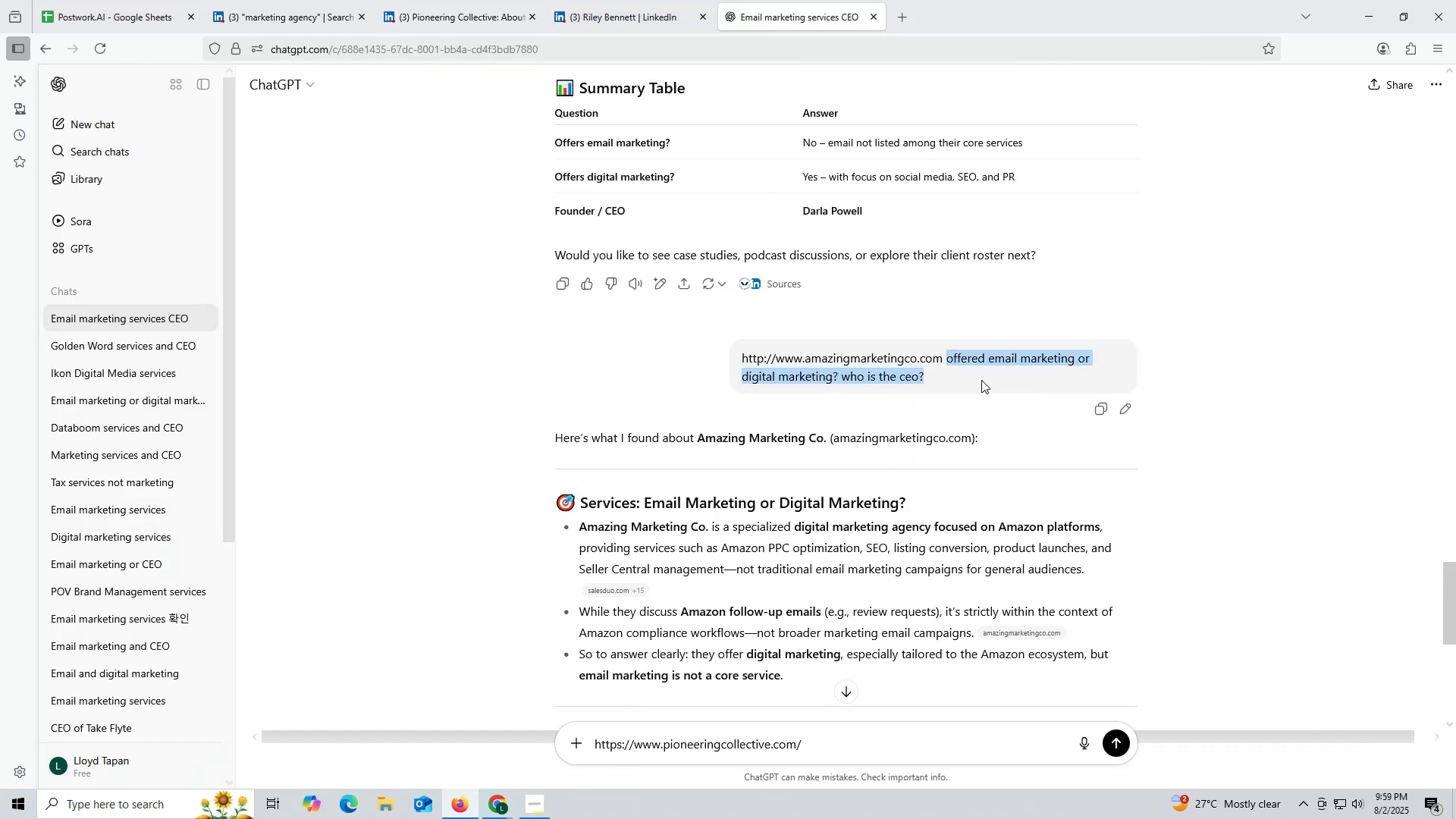 
key(Control+ControlLeft)
 